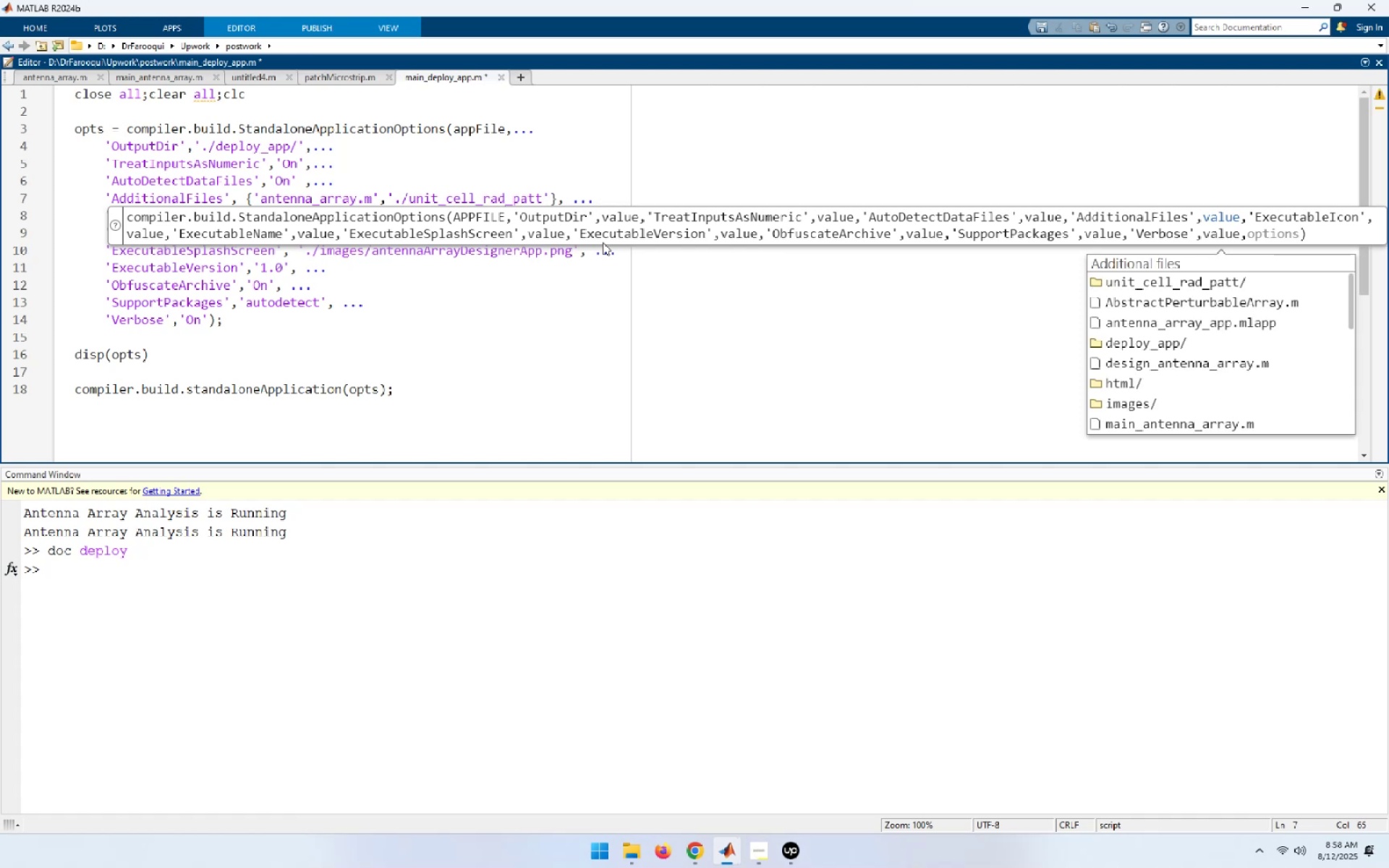 
key(ArrowLeft)
 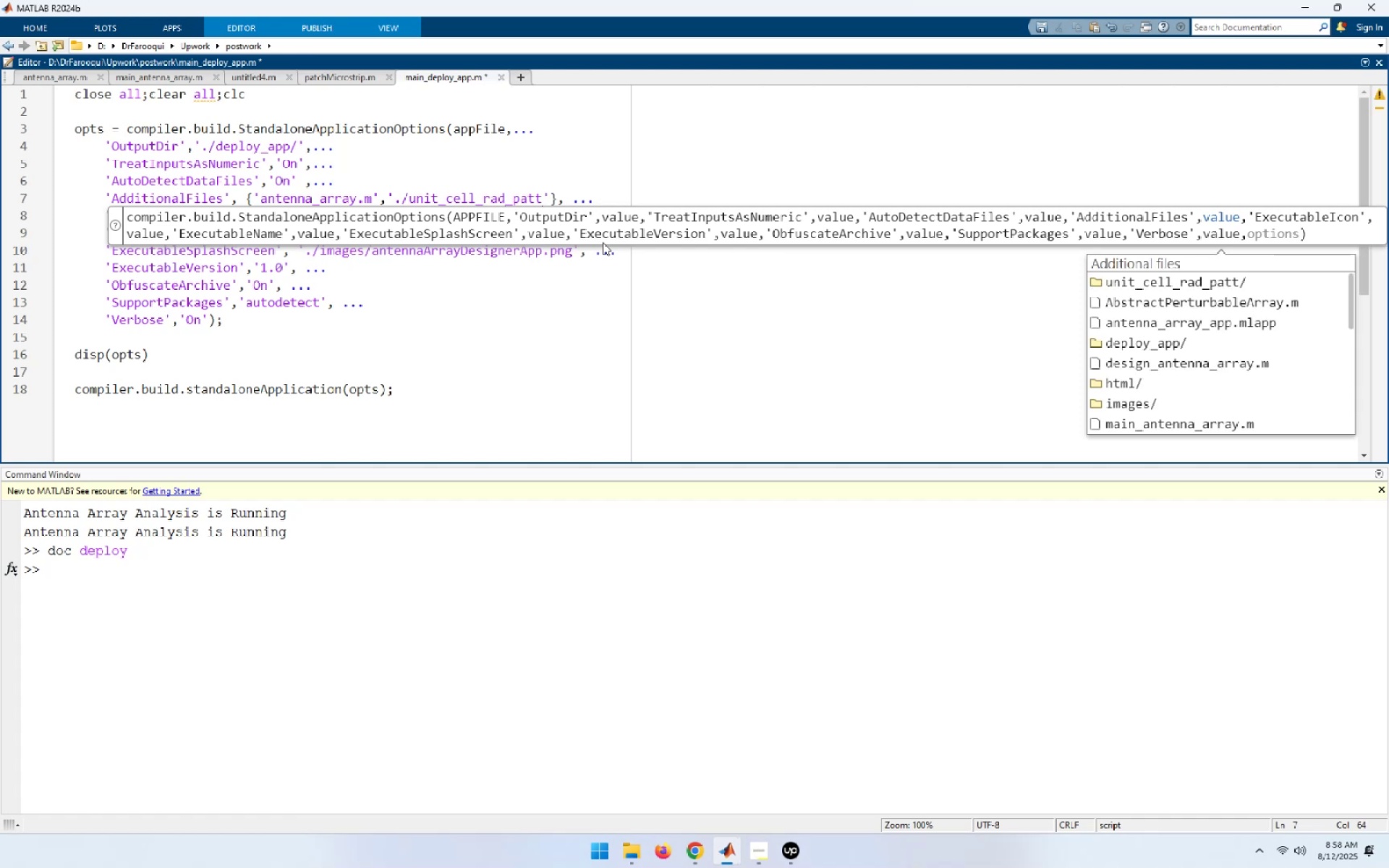 
key(NumpadDivide)
 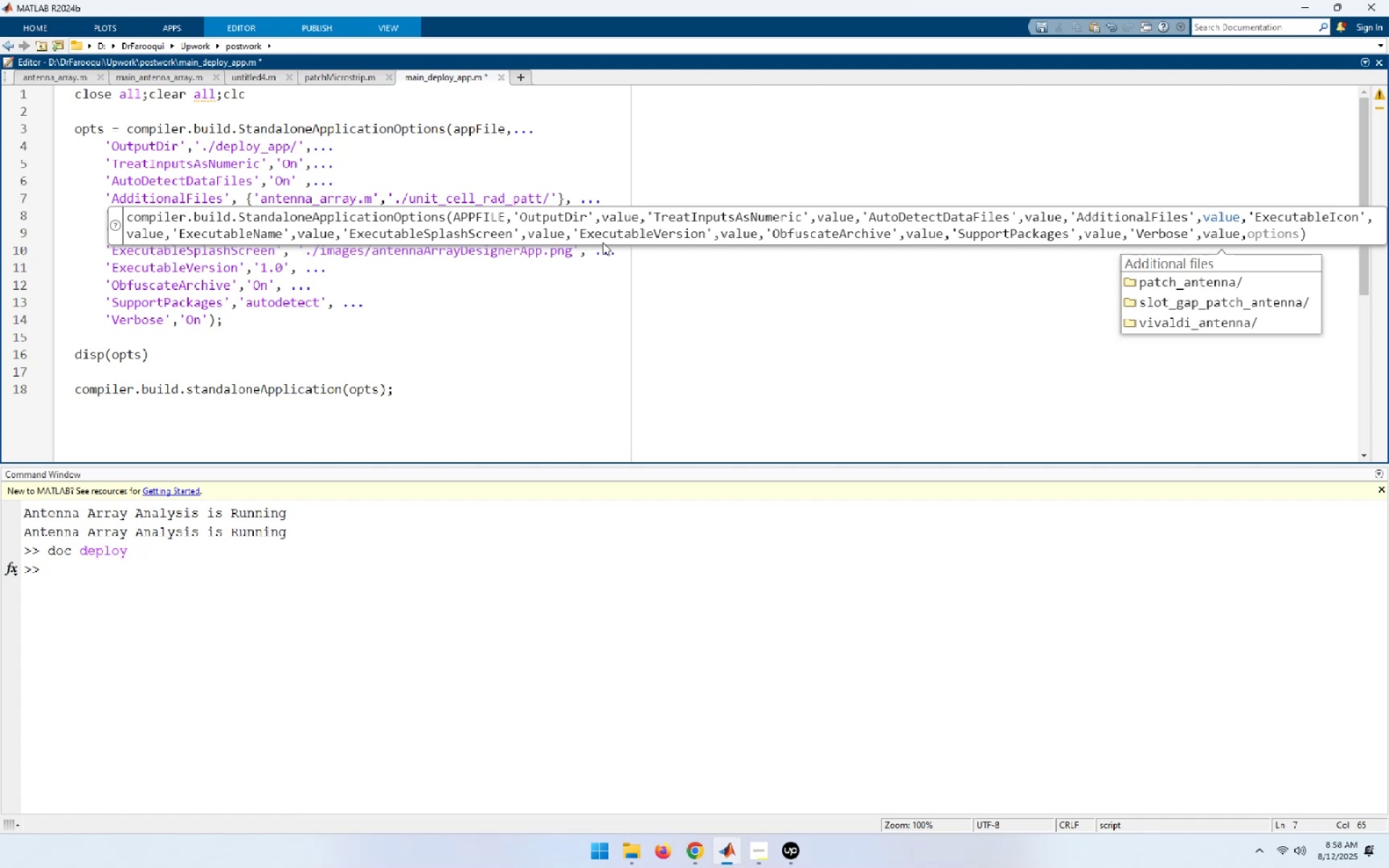 
key(Alt+AltLeft)
 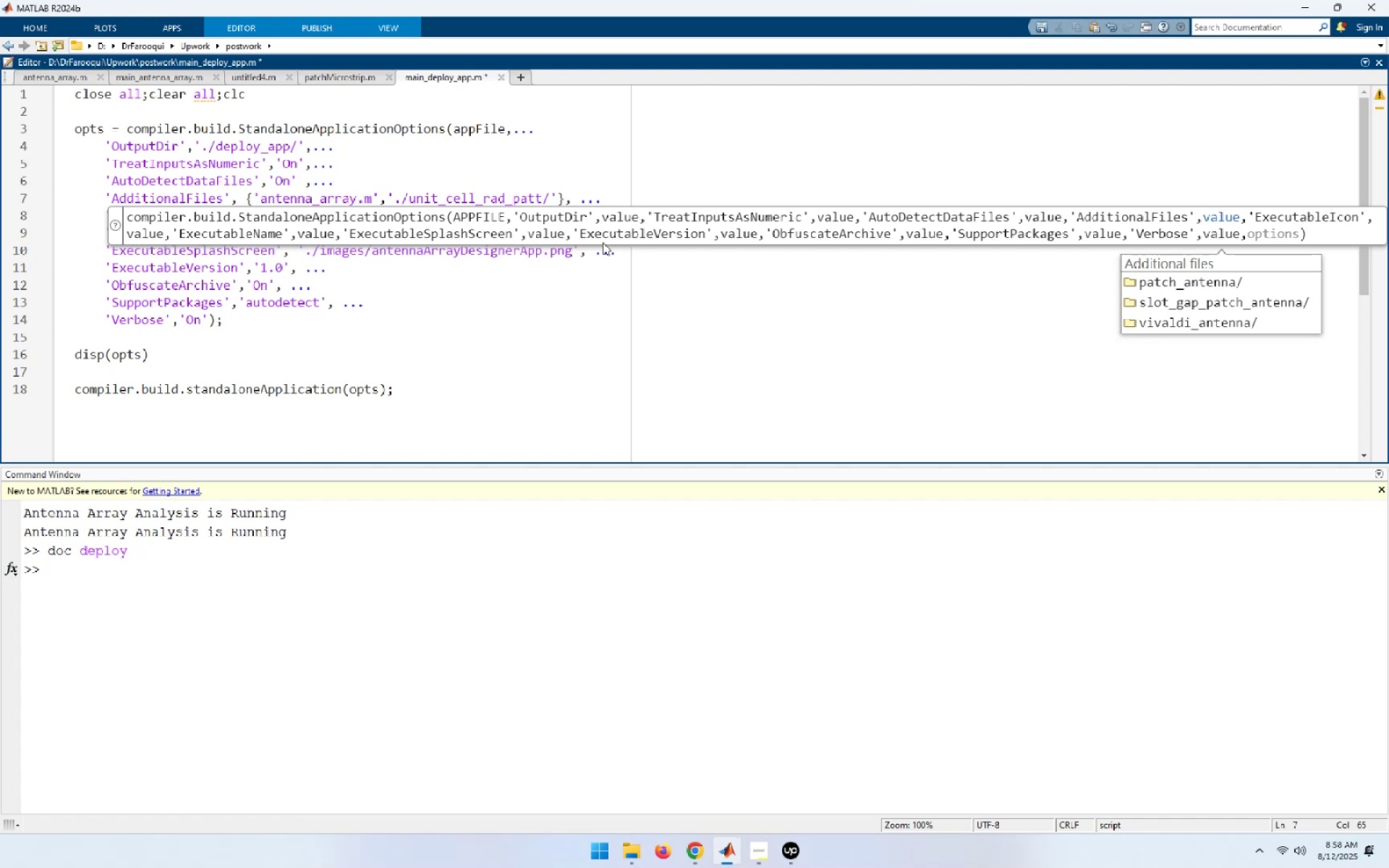 
key(Alt+Tab)
 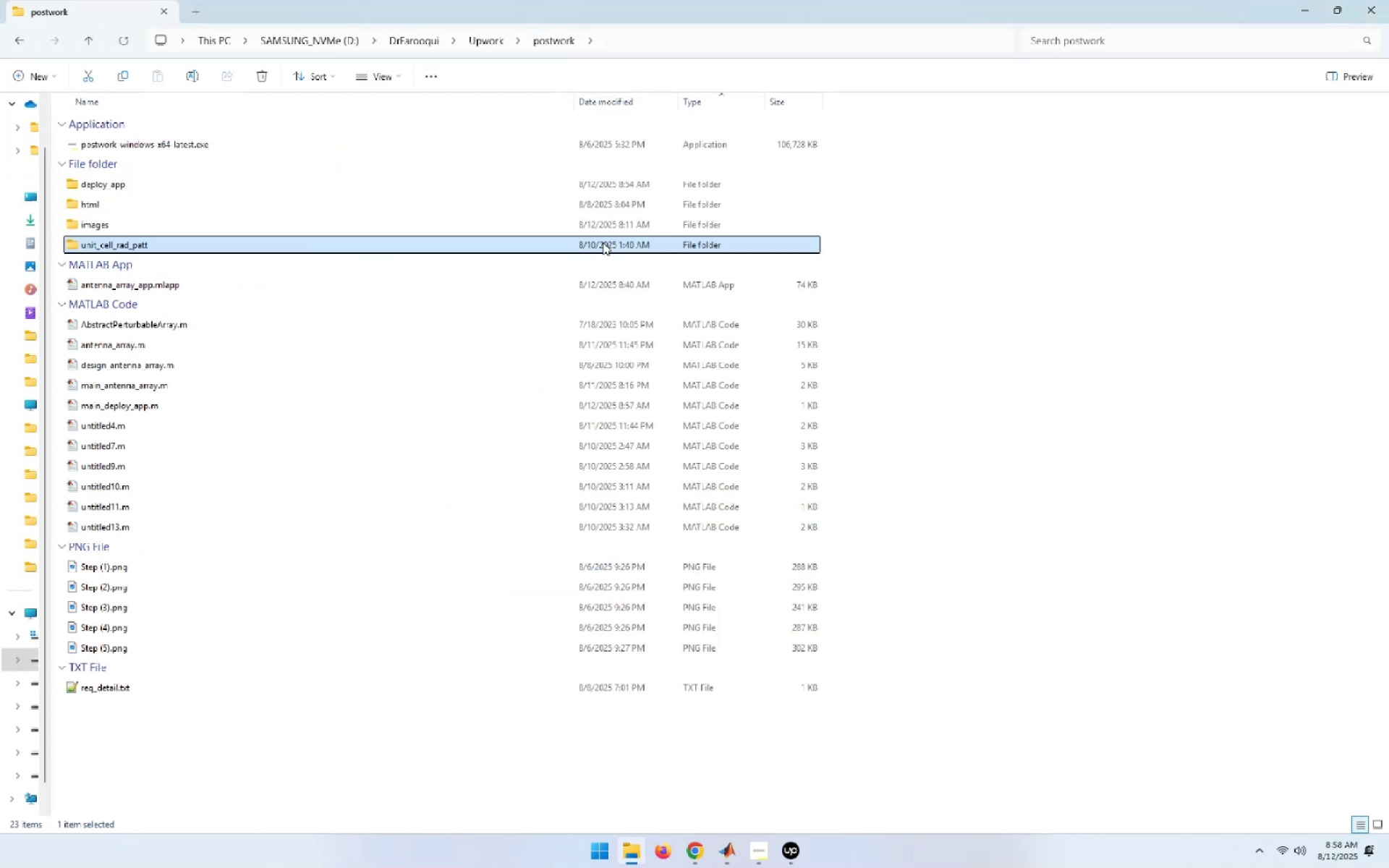 
key(NumpadEnter)
 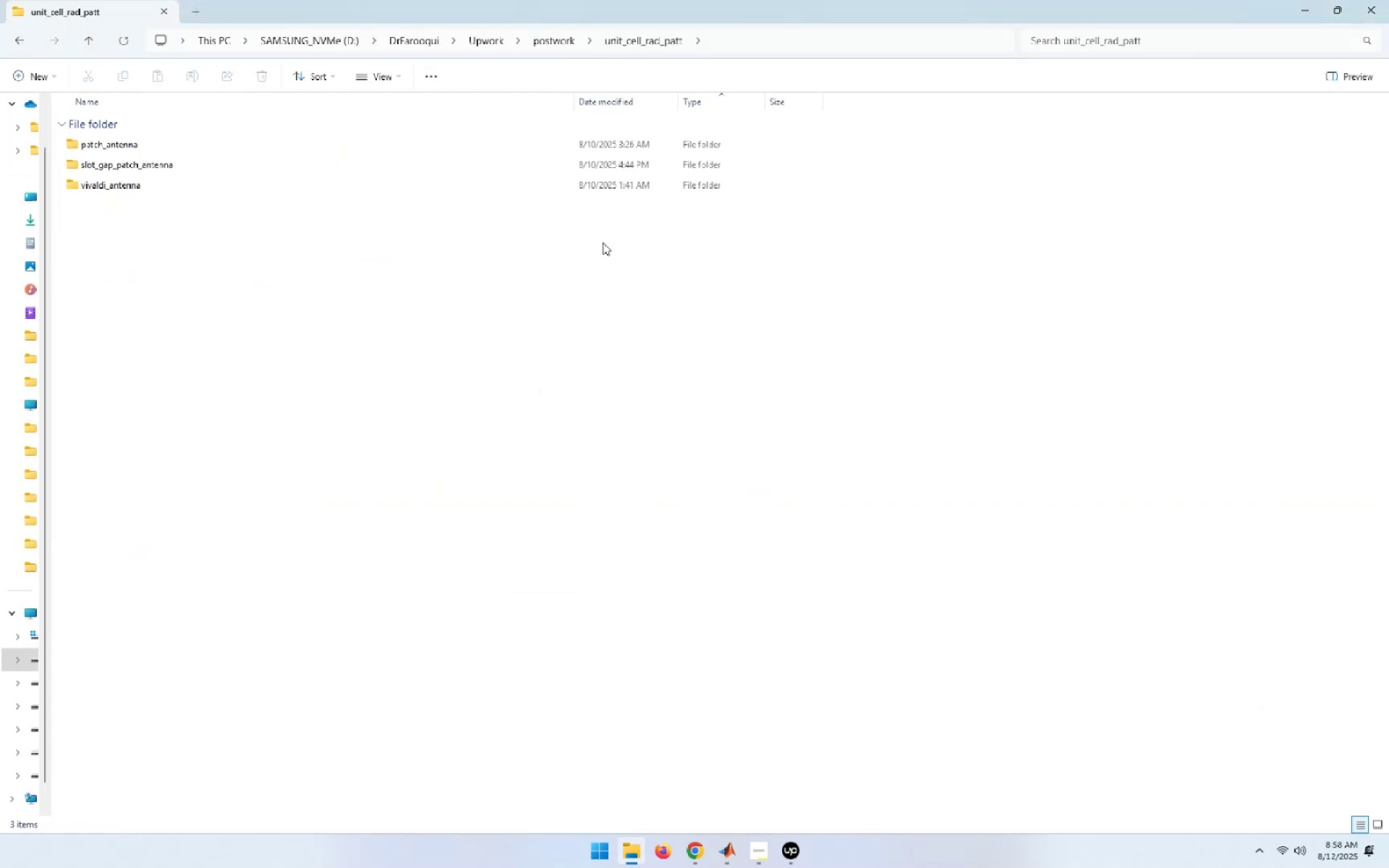 
key(ArrowDown)
 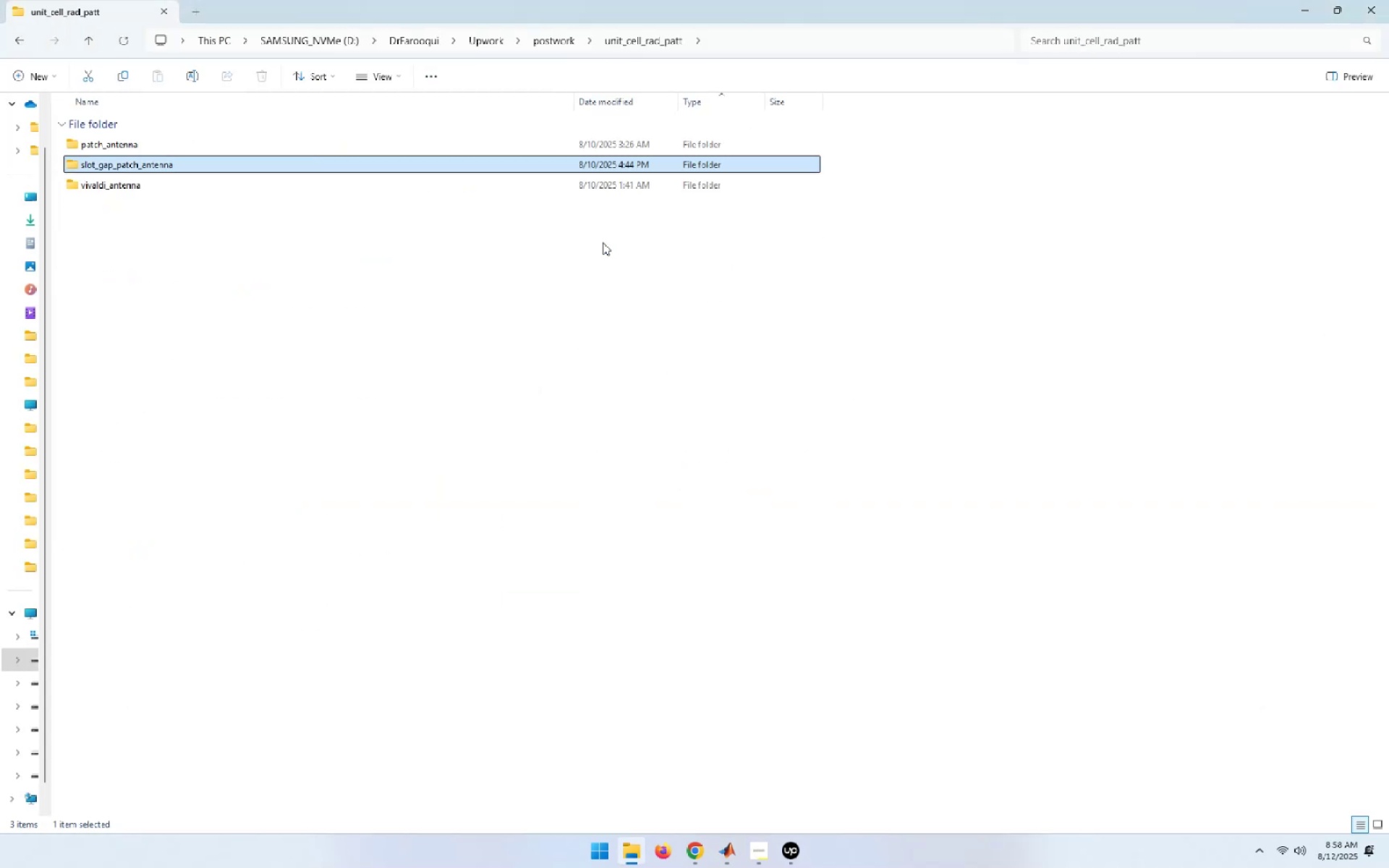 
key(ArrowUp)
 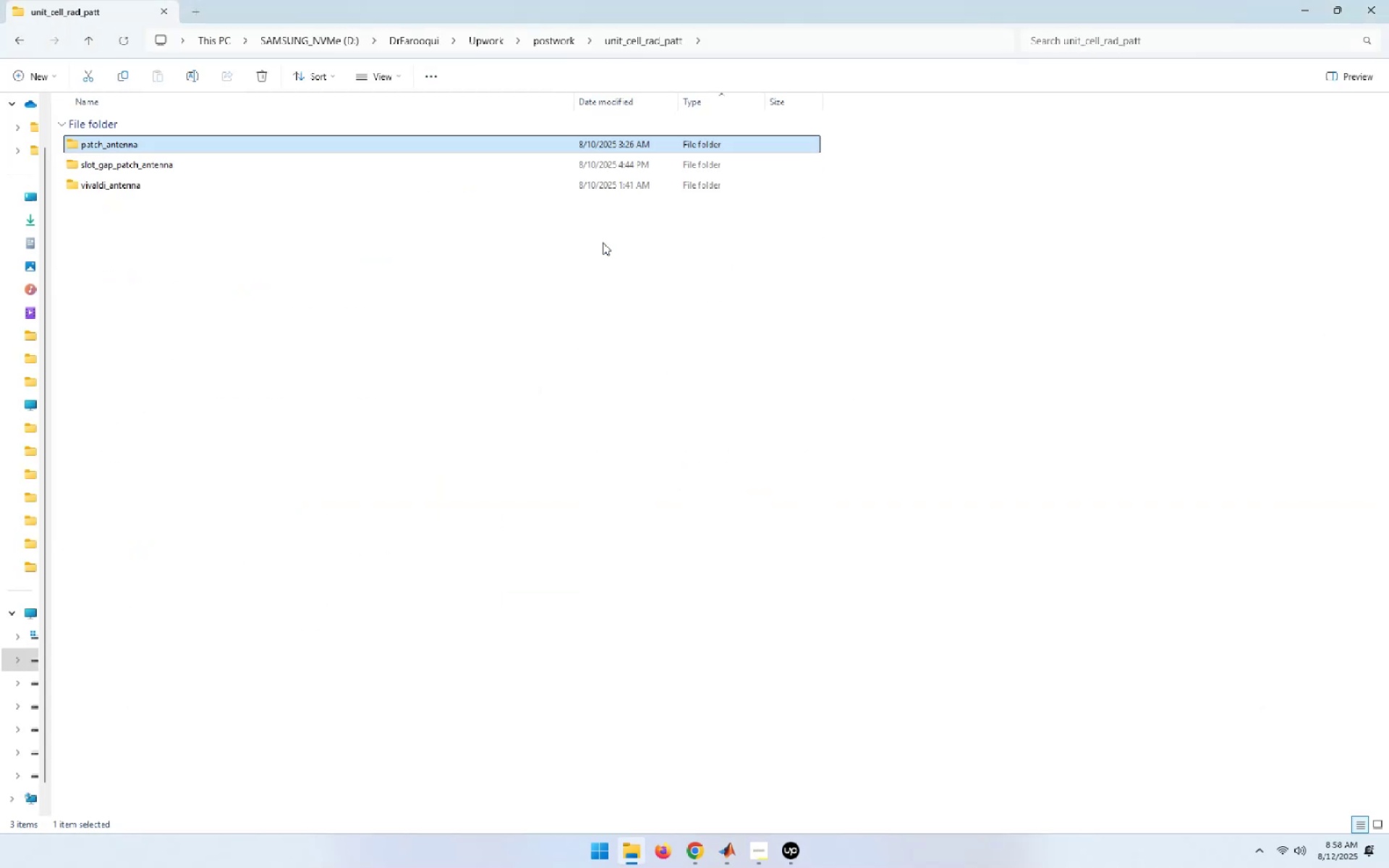 
key(F2)
 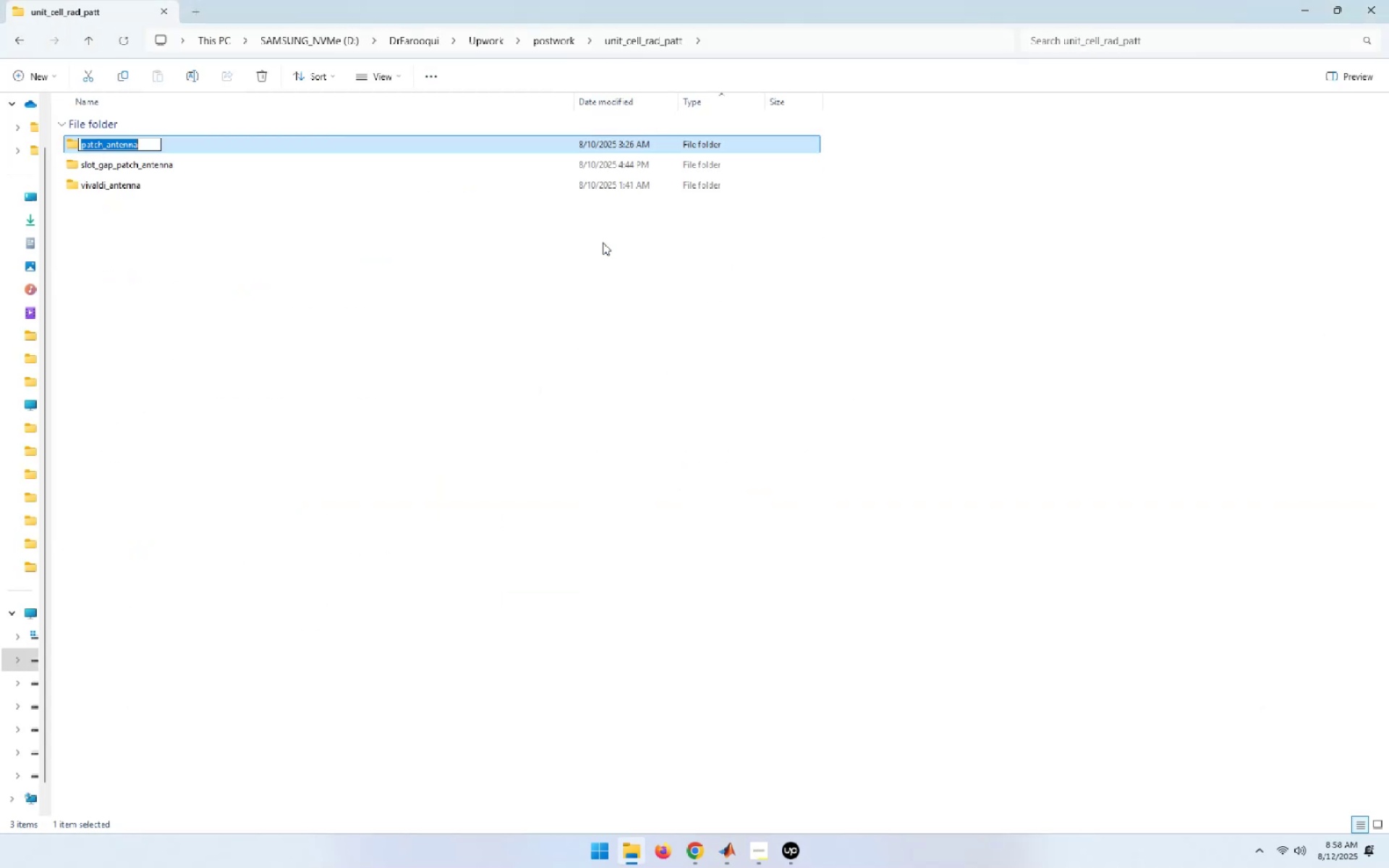 
key(Control+C)
 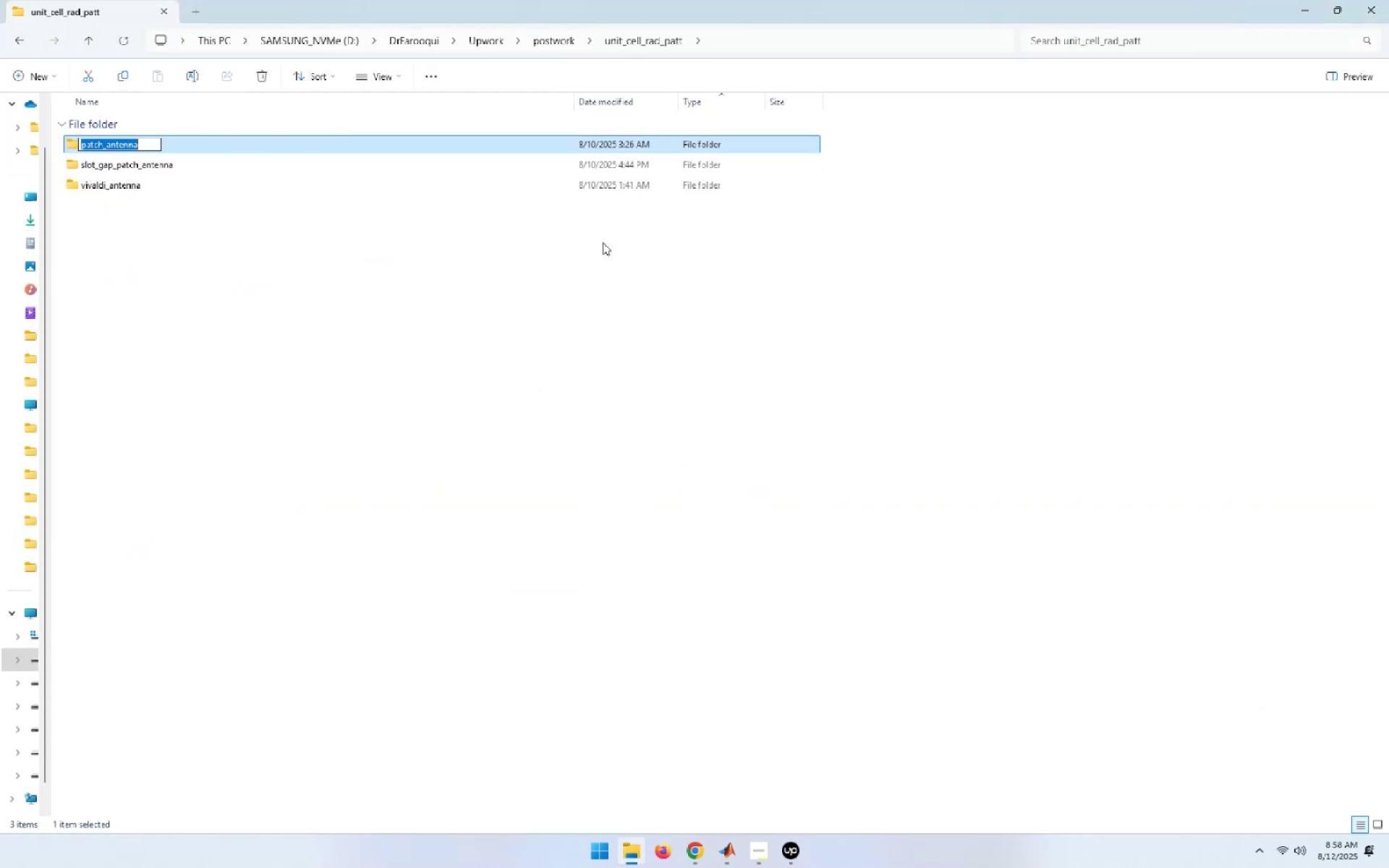 
key(Alt+AltLeft)
 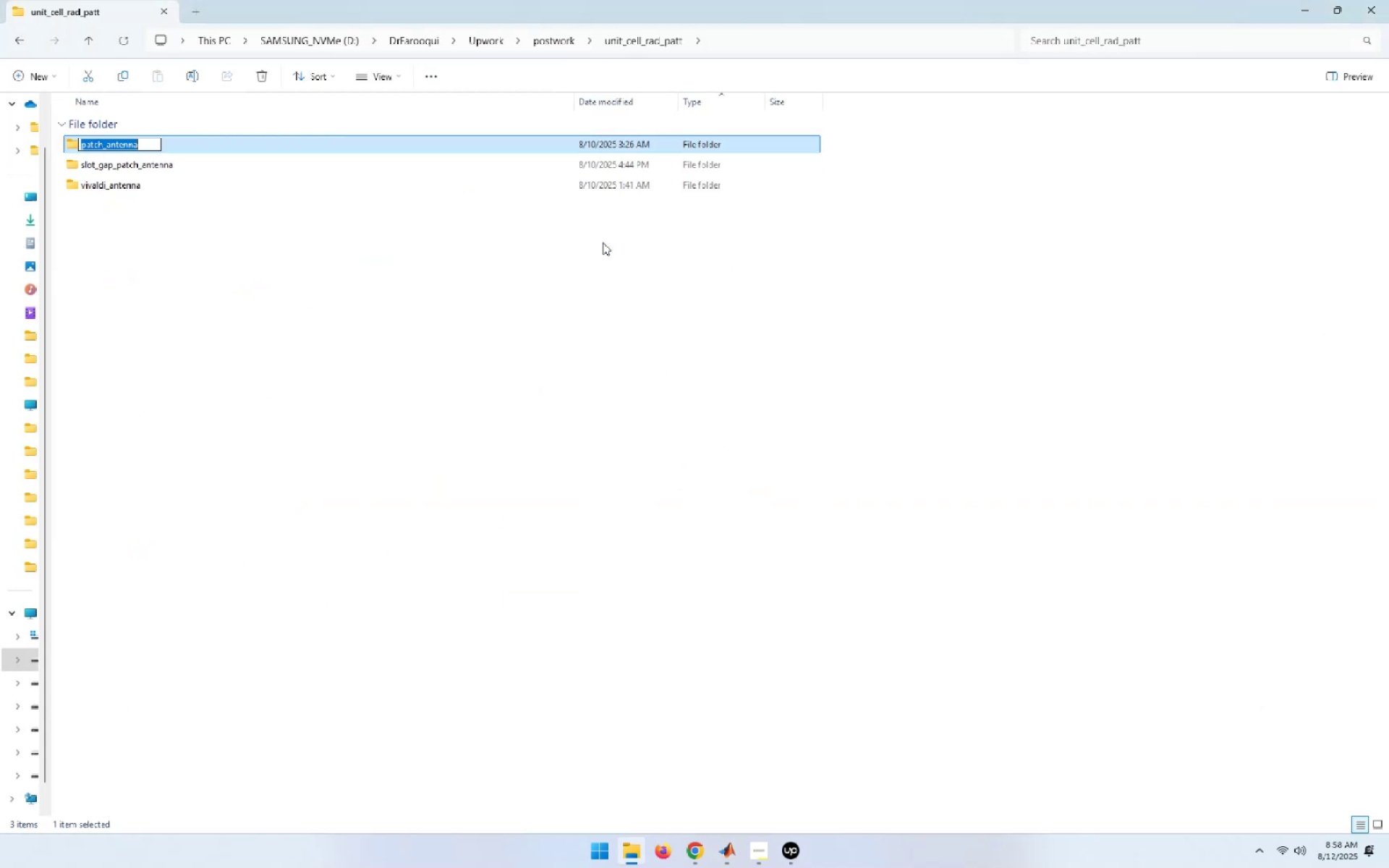 
key(Alt+Tab)
 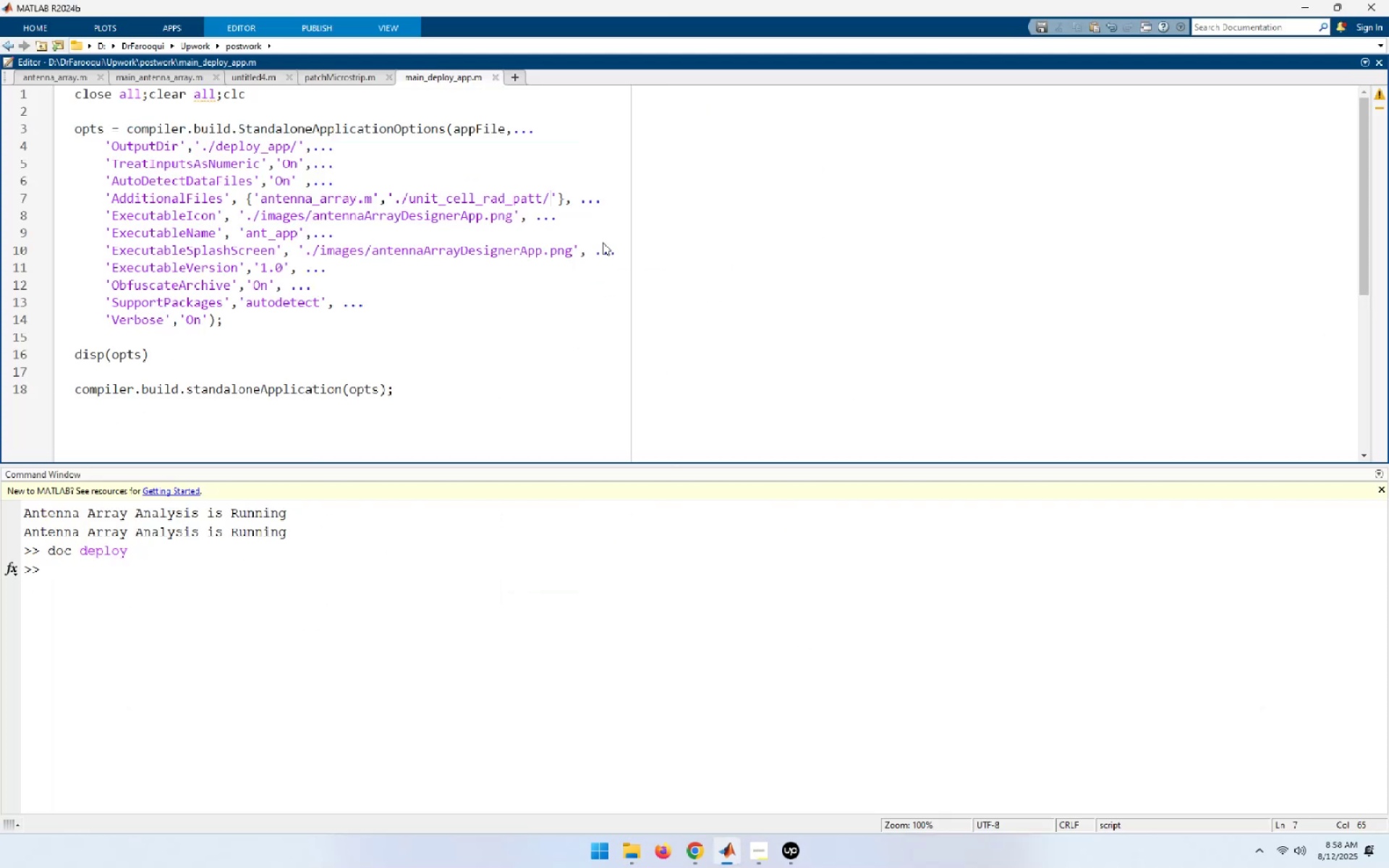 
key(Control+V)
 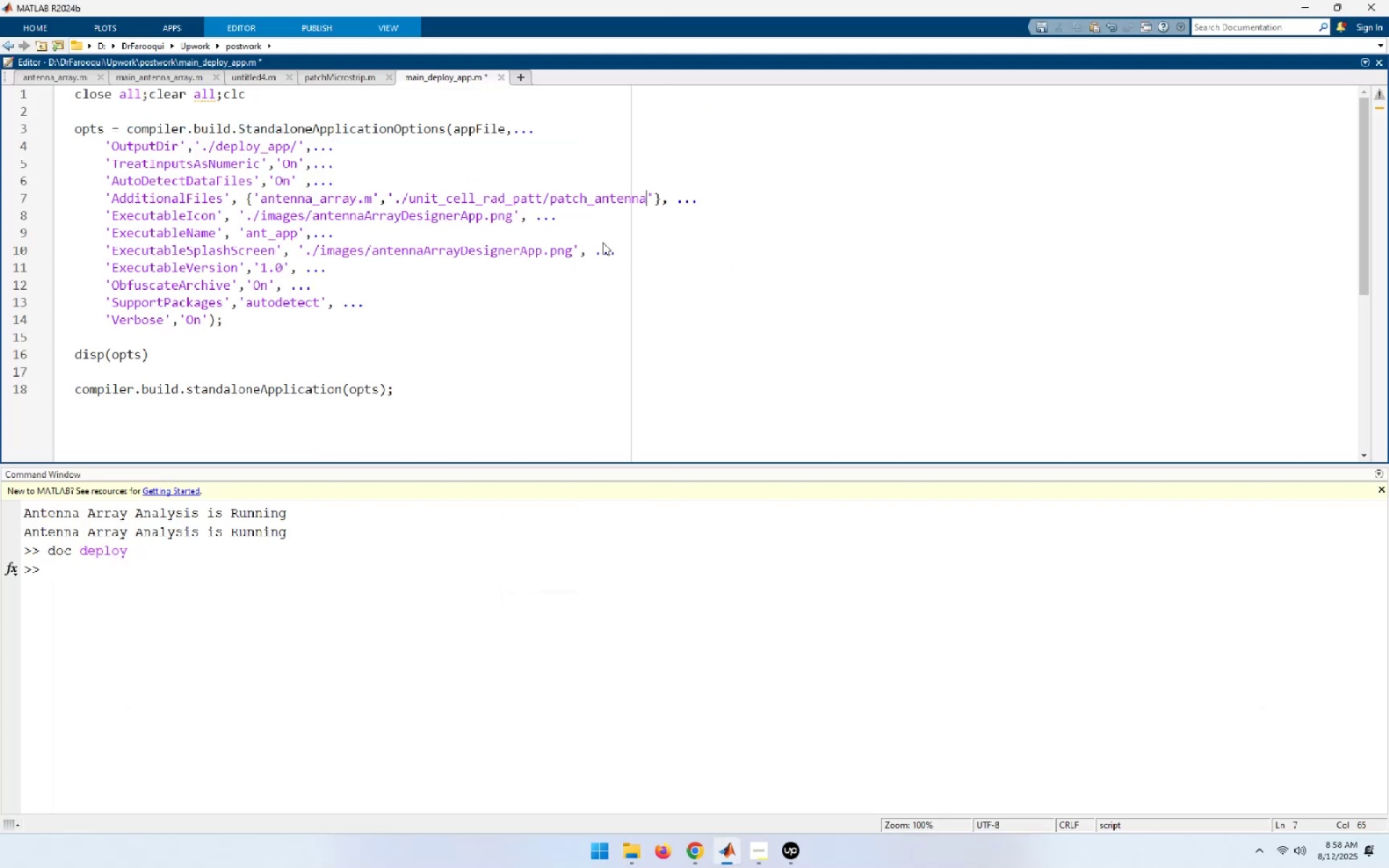 
hold_key(key=ArrowLeft, duration=1.52)
 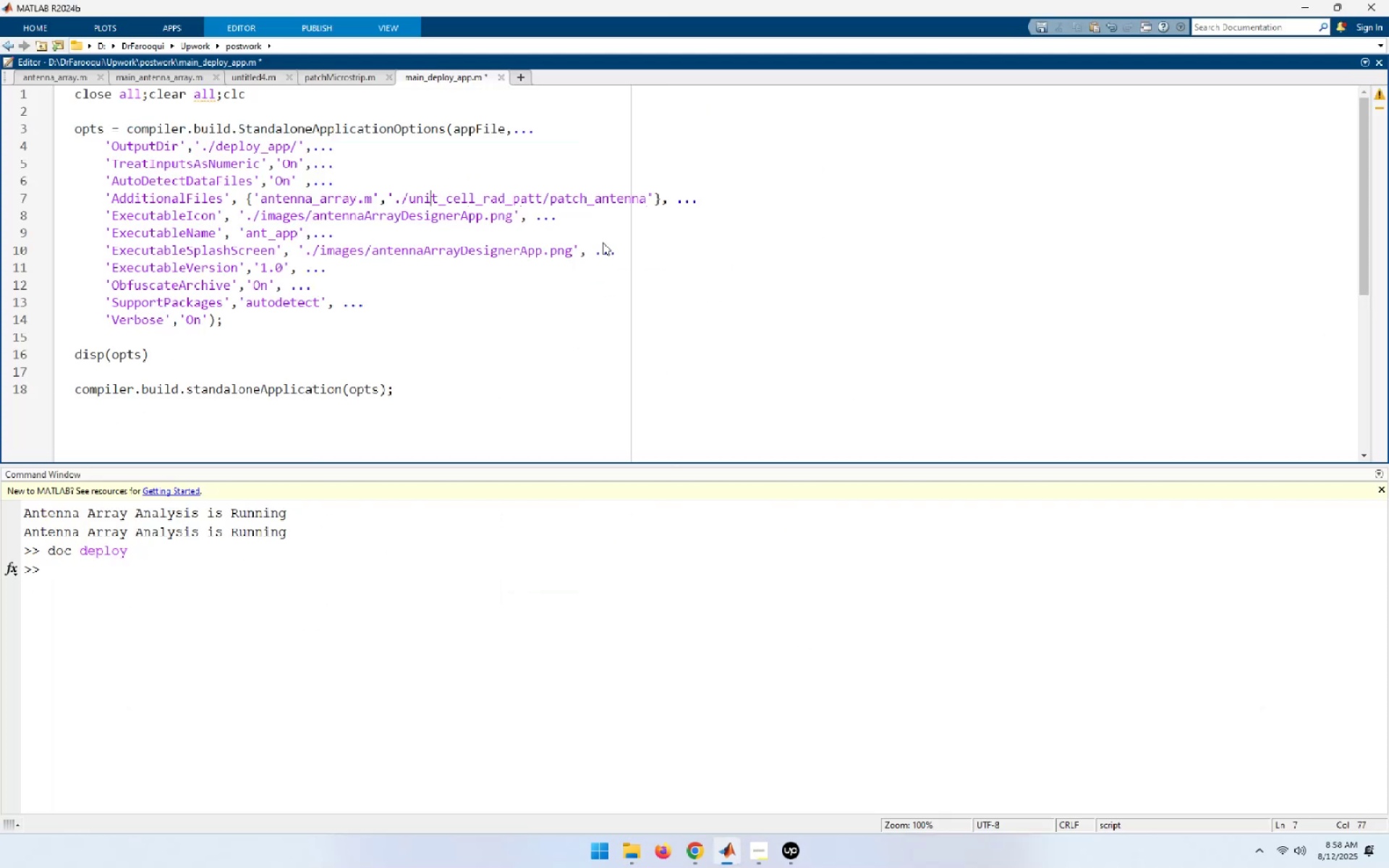 
key(ArrowLeft)
 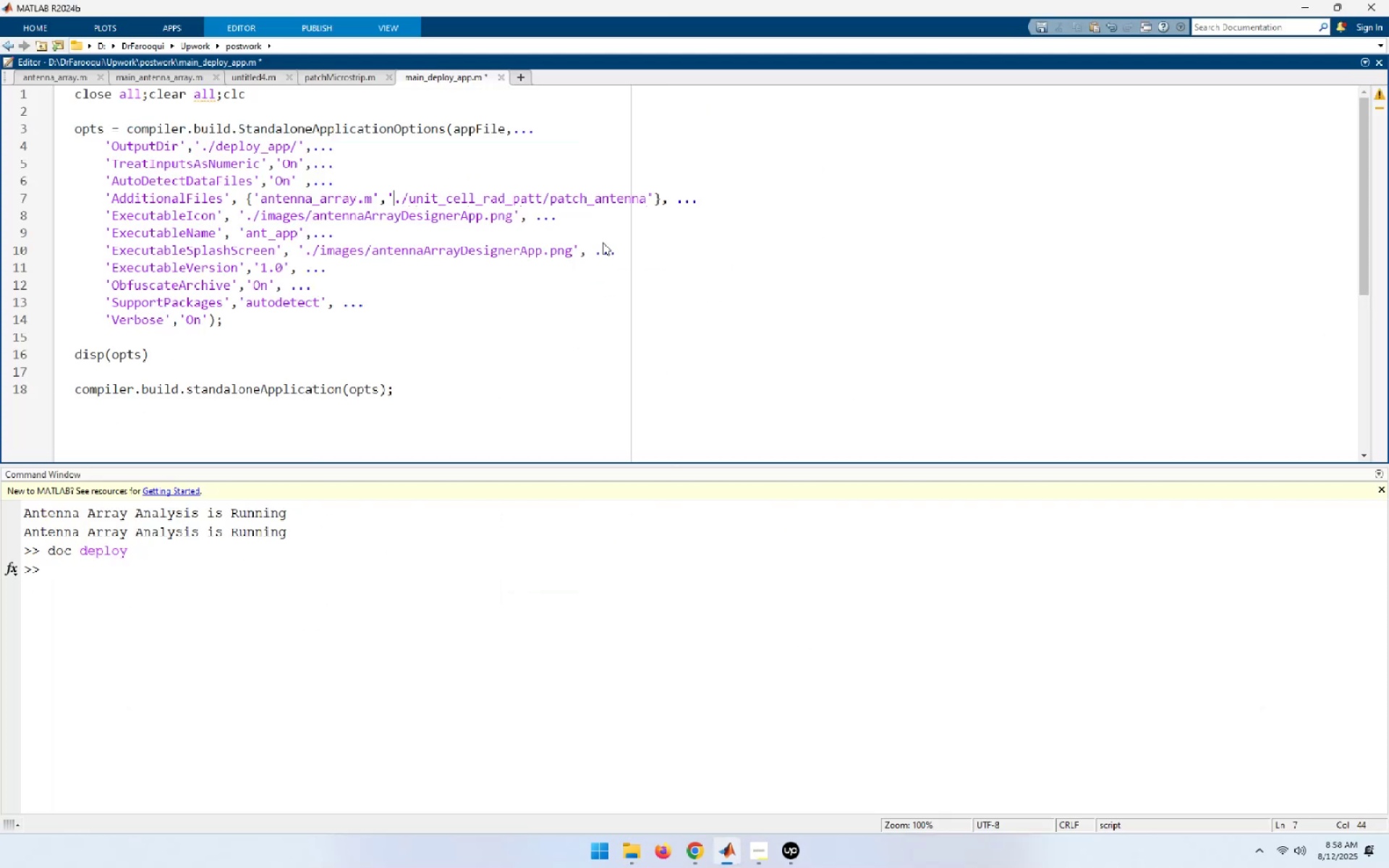 
key(ArrowLeft)
 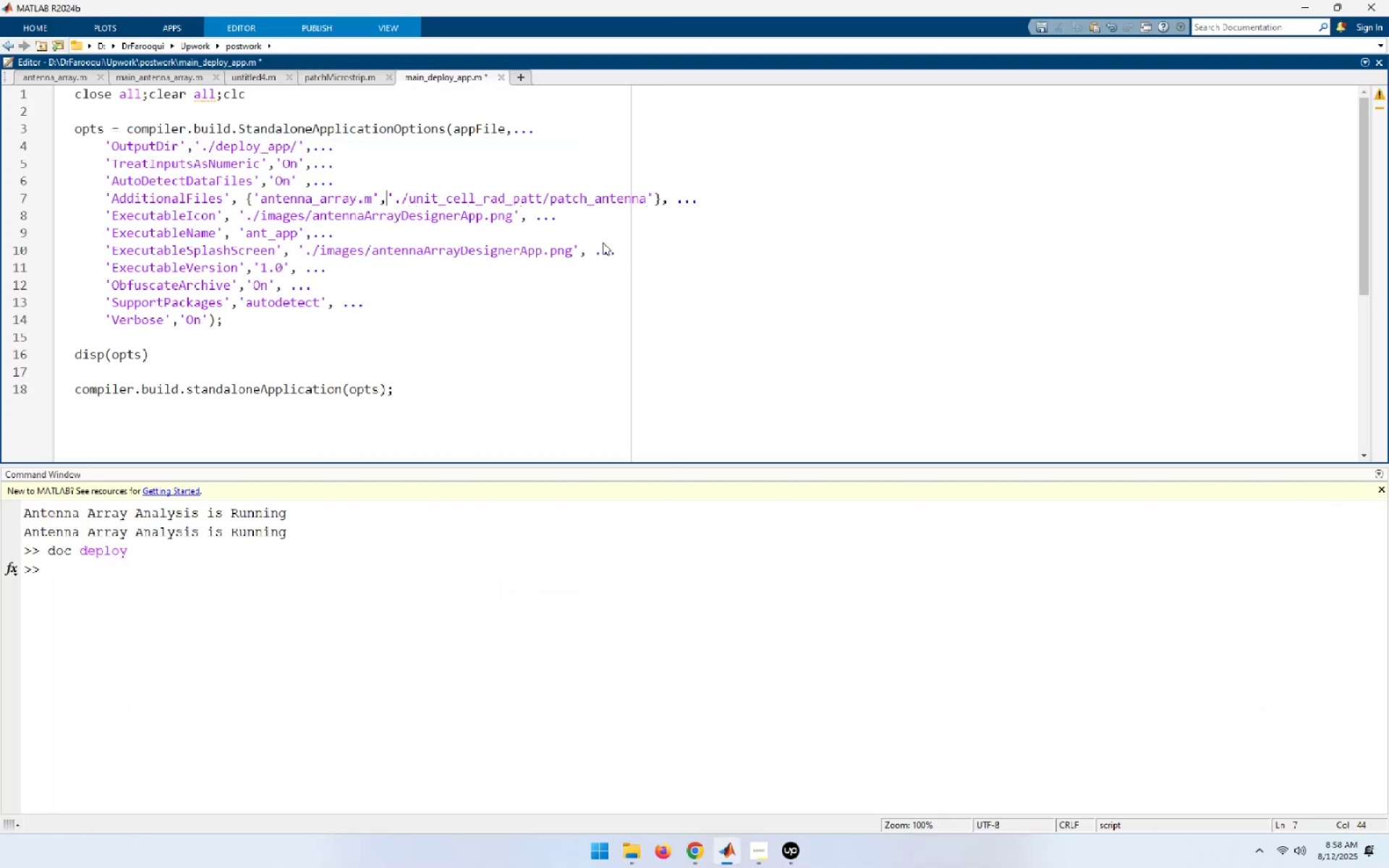 
key(ArrowLeft)
 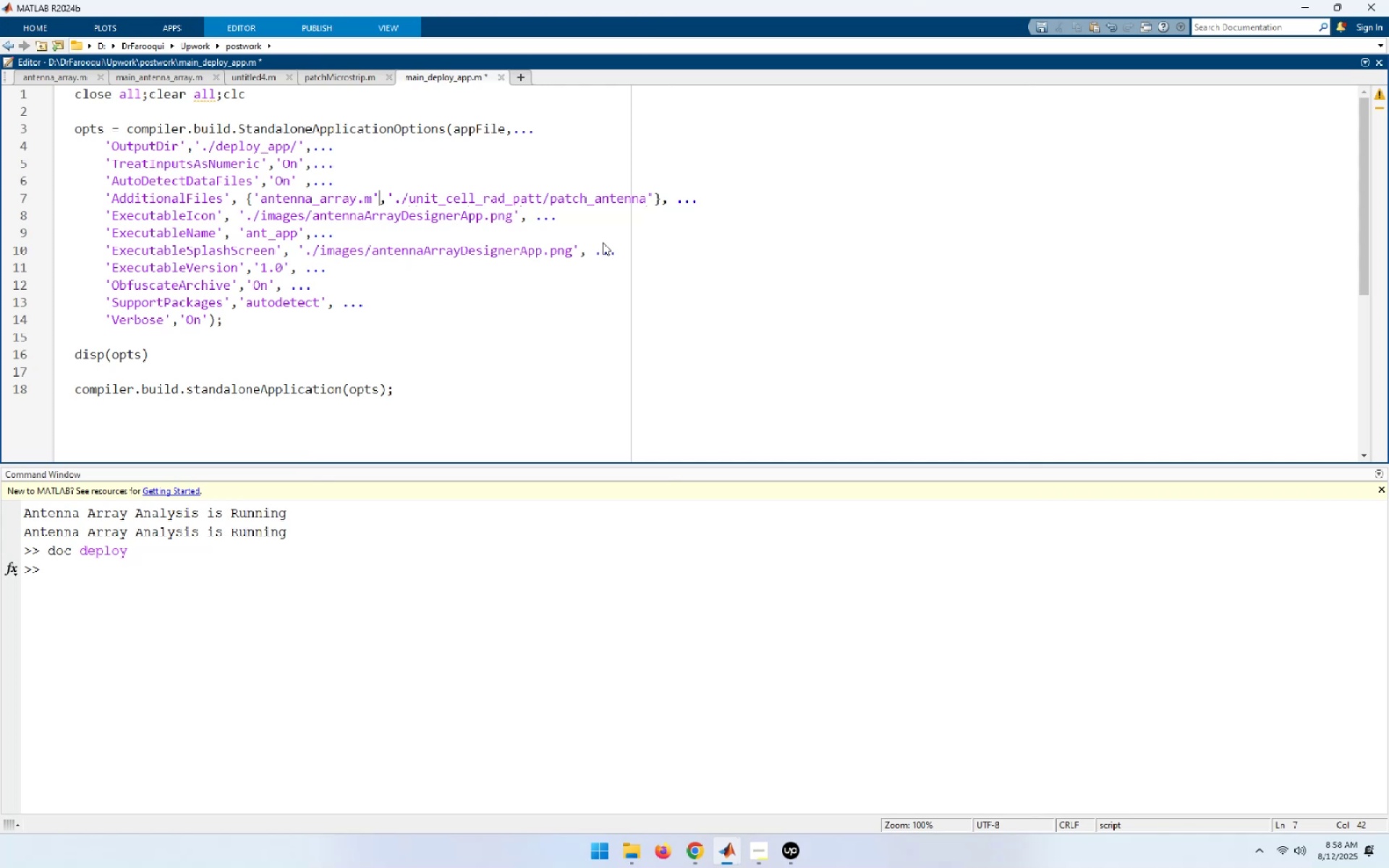 
key(ArrowRight)
 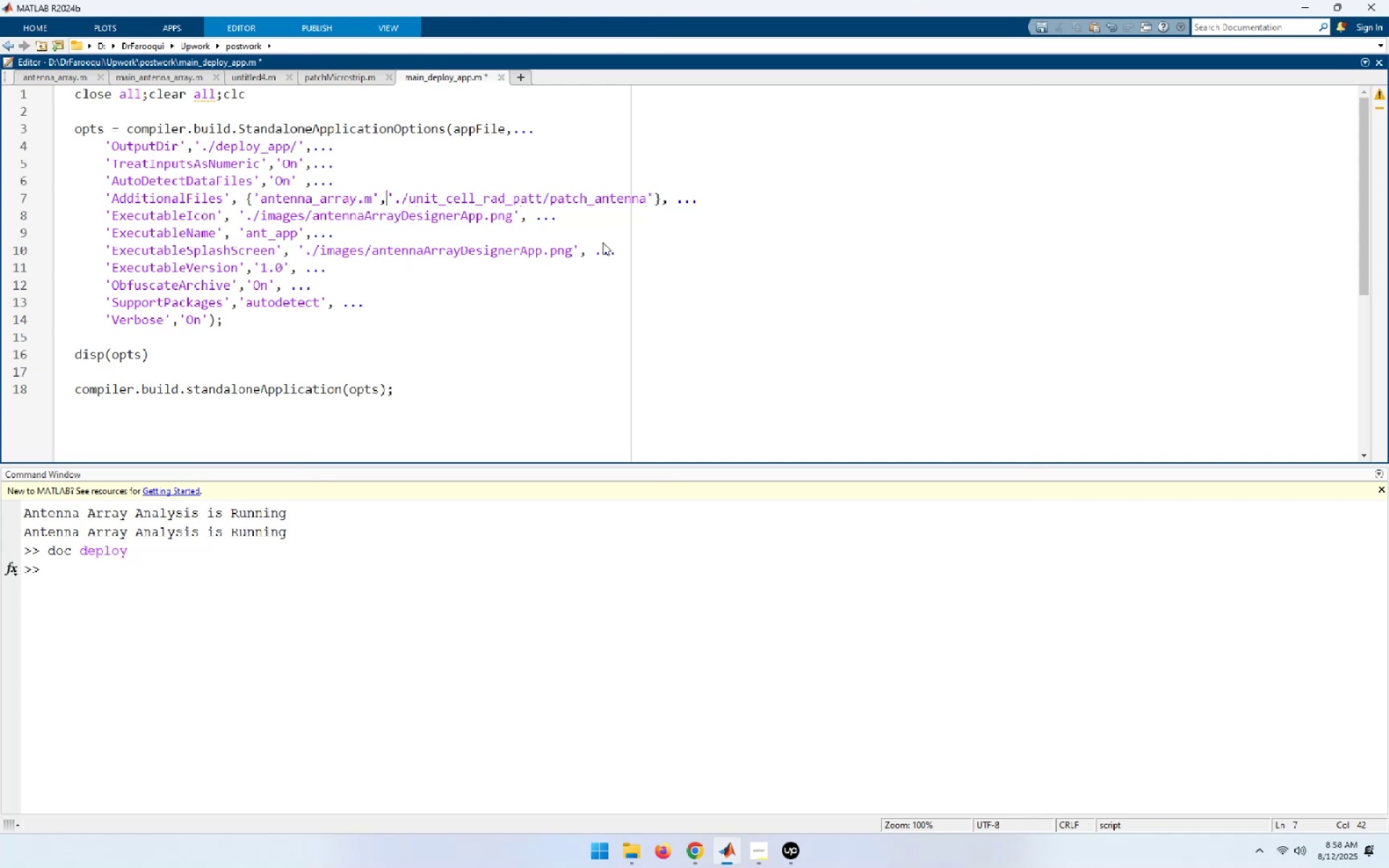 
key(NumpadEnter)
 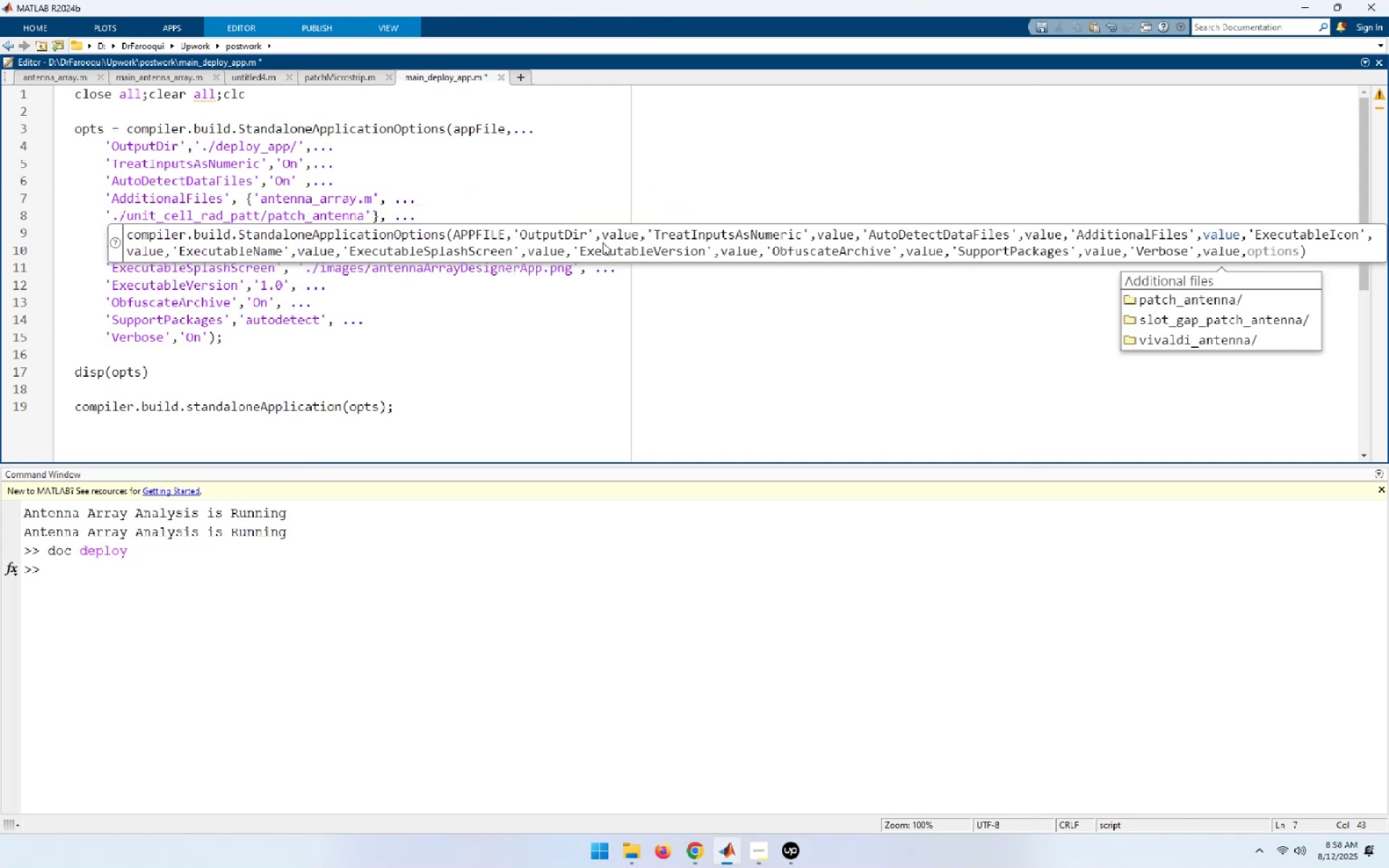 
key(End)
 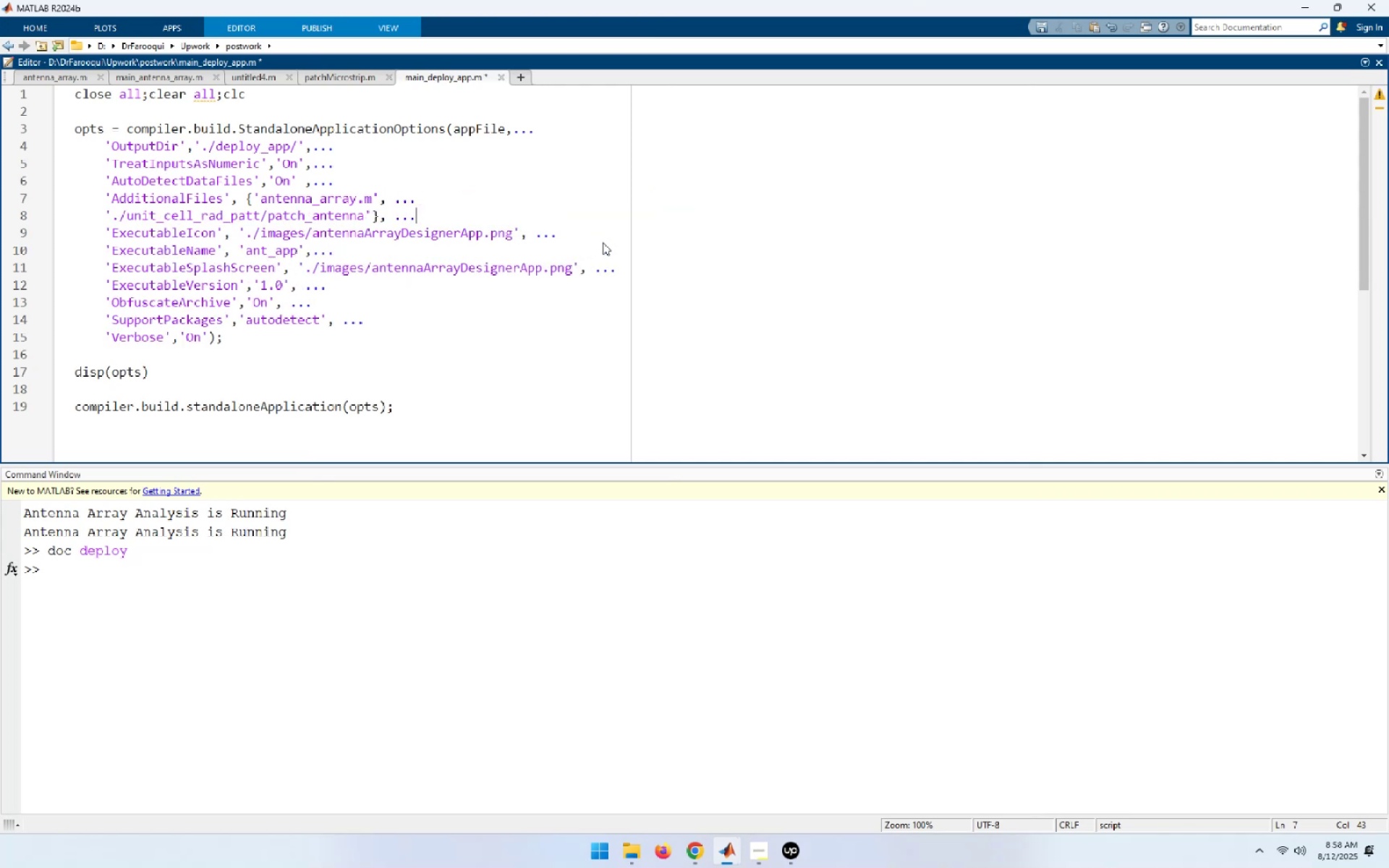 
key(ArrowLeft)
 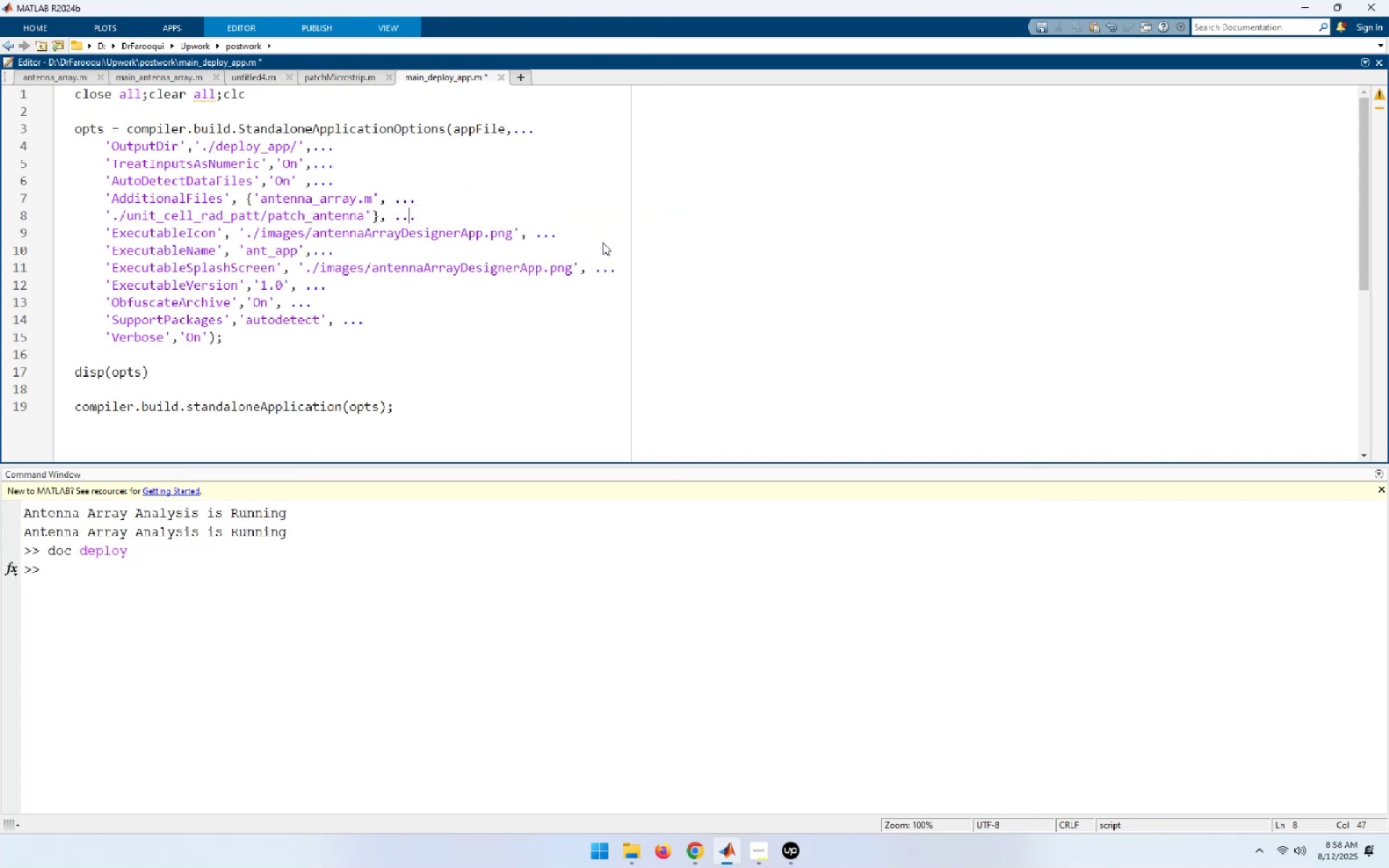 
hold_key(key=ArrowLeft, duration=0.64)
 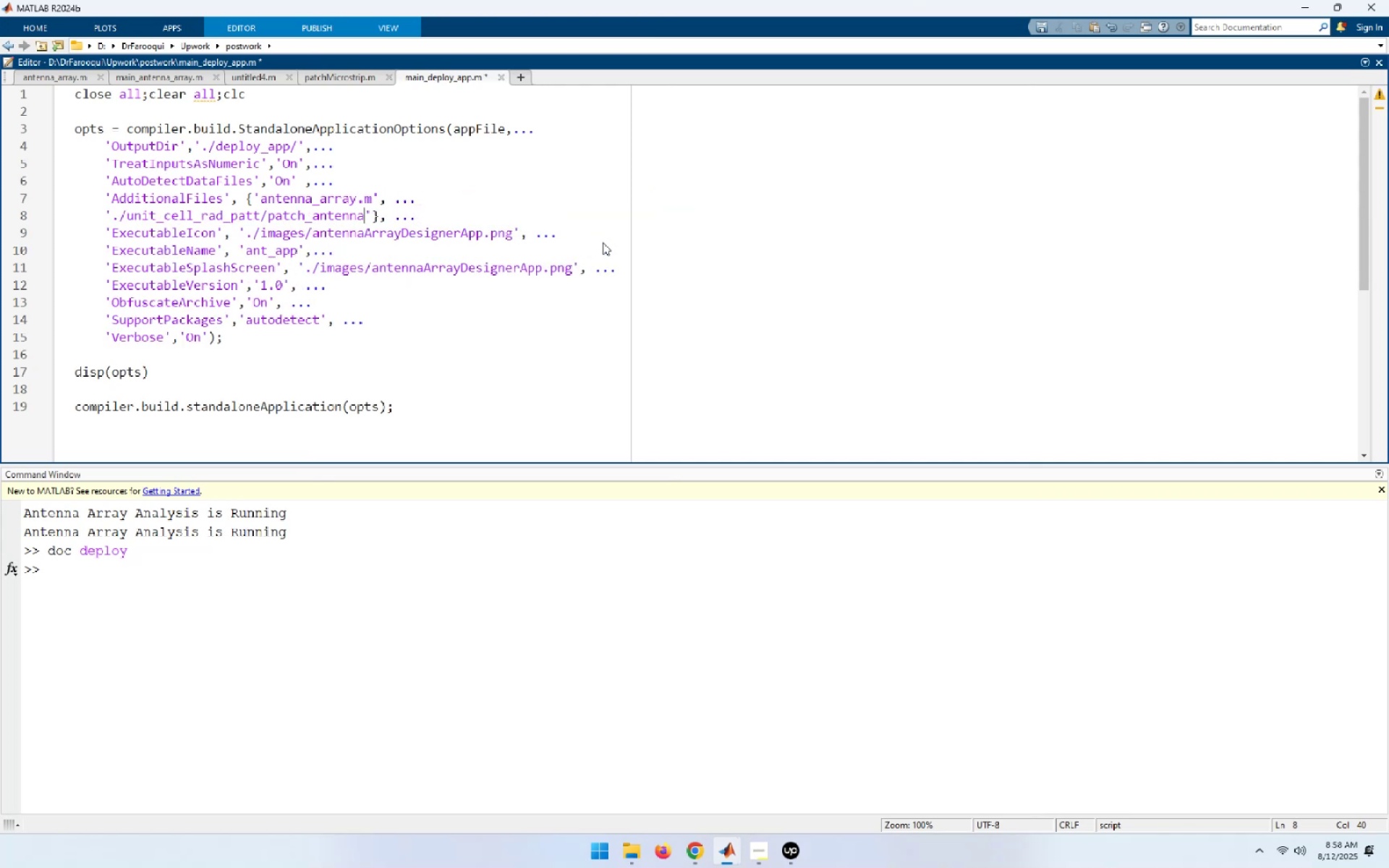 
key(ArrowRight)
 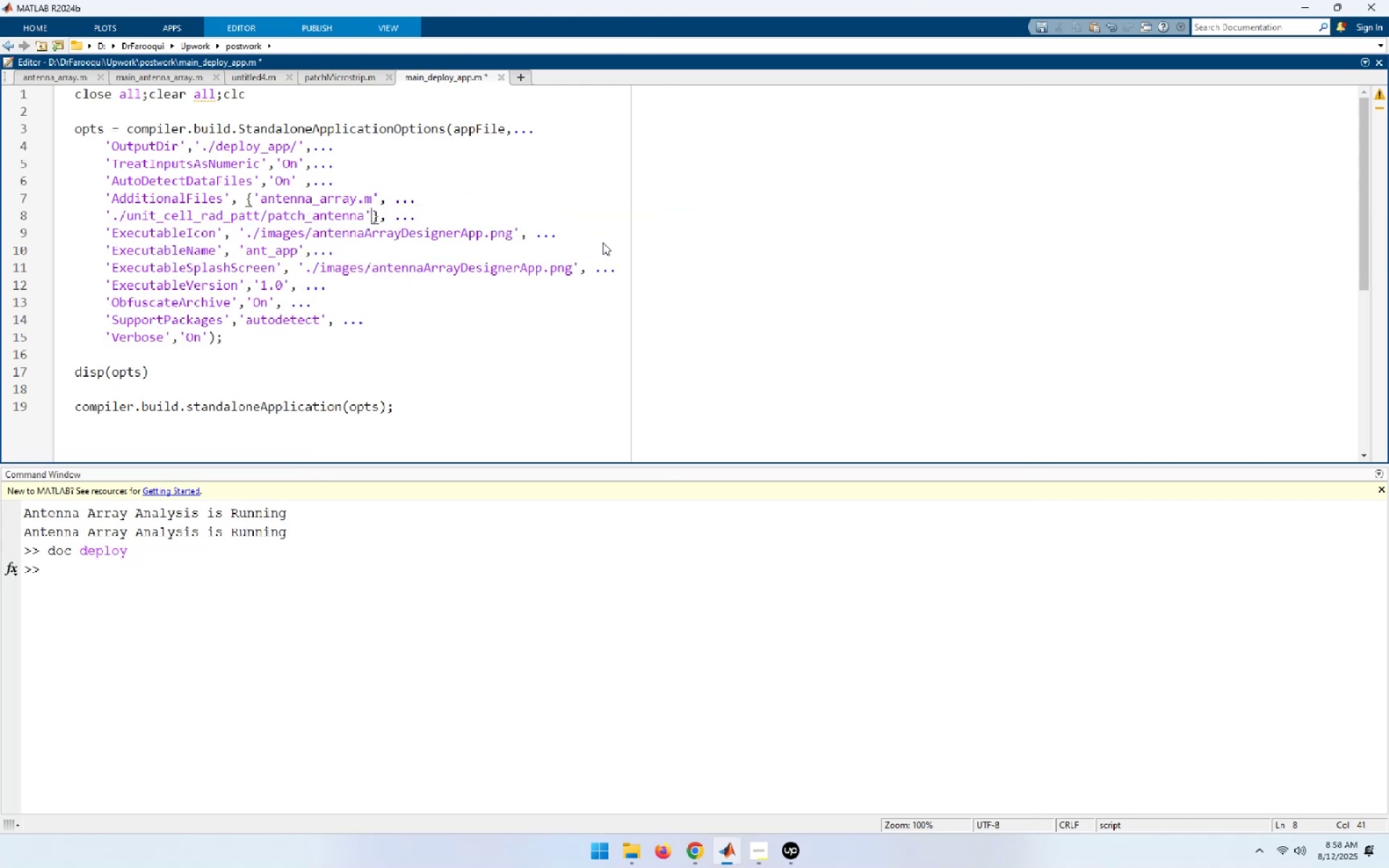 
key(NumpadEnter)
 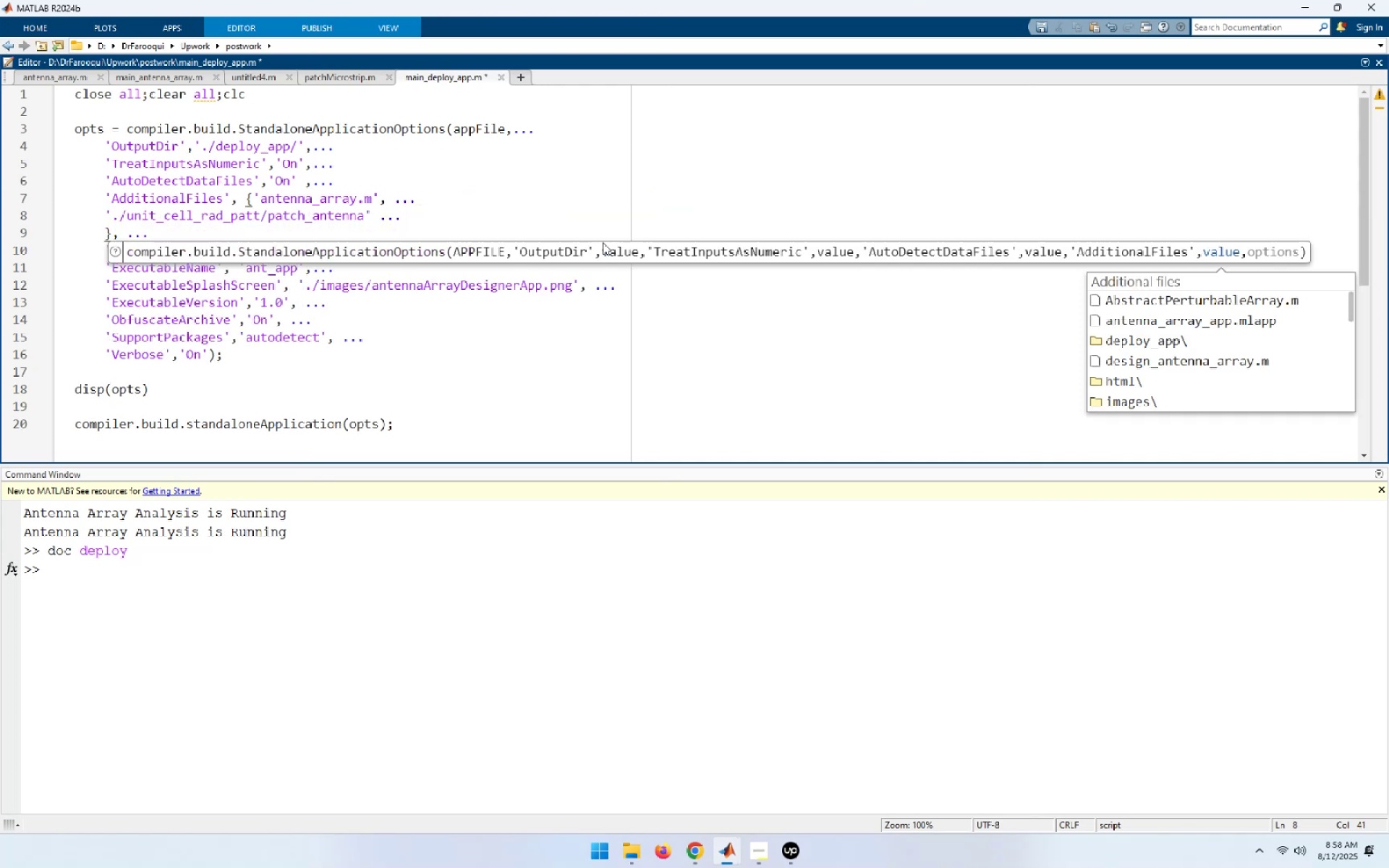 
key(ArrowUp)
 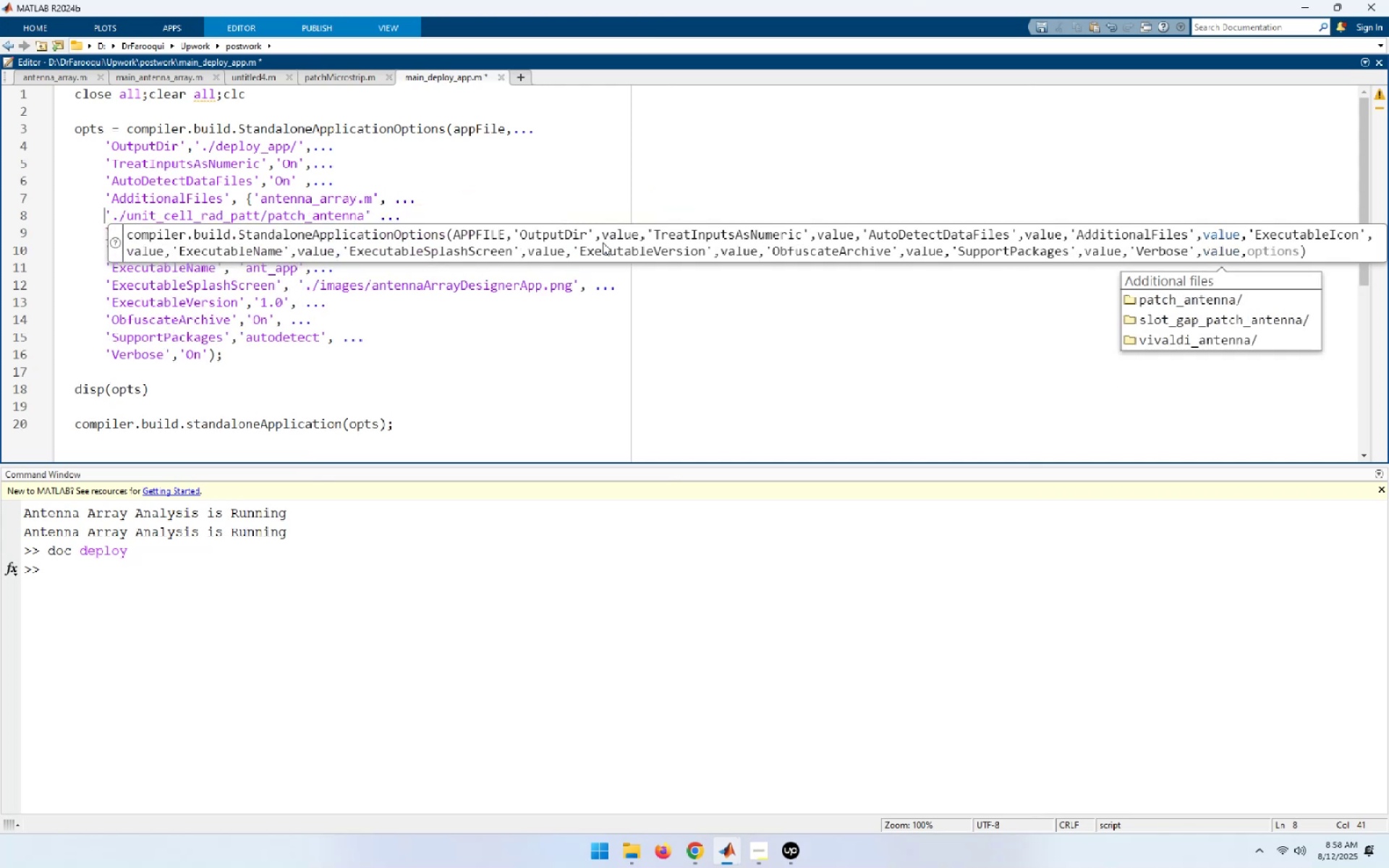 
key(Shift+End)
 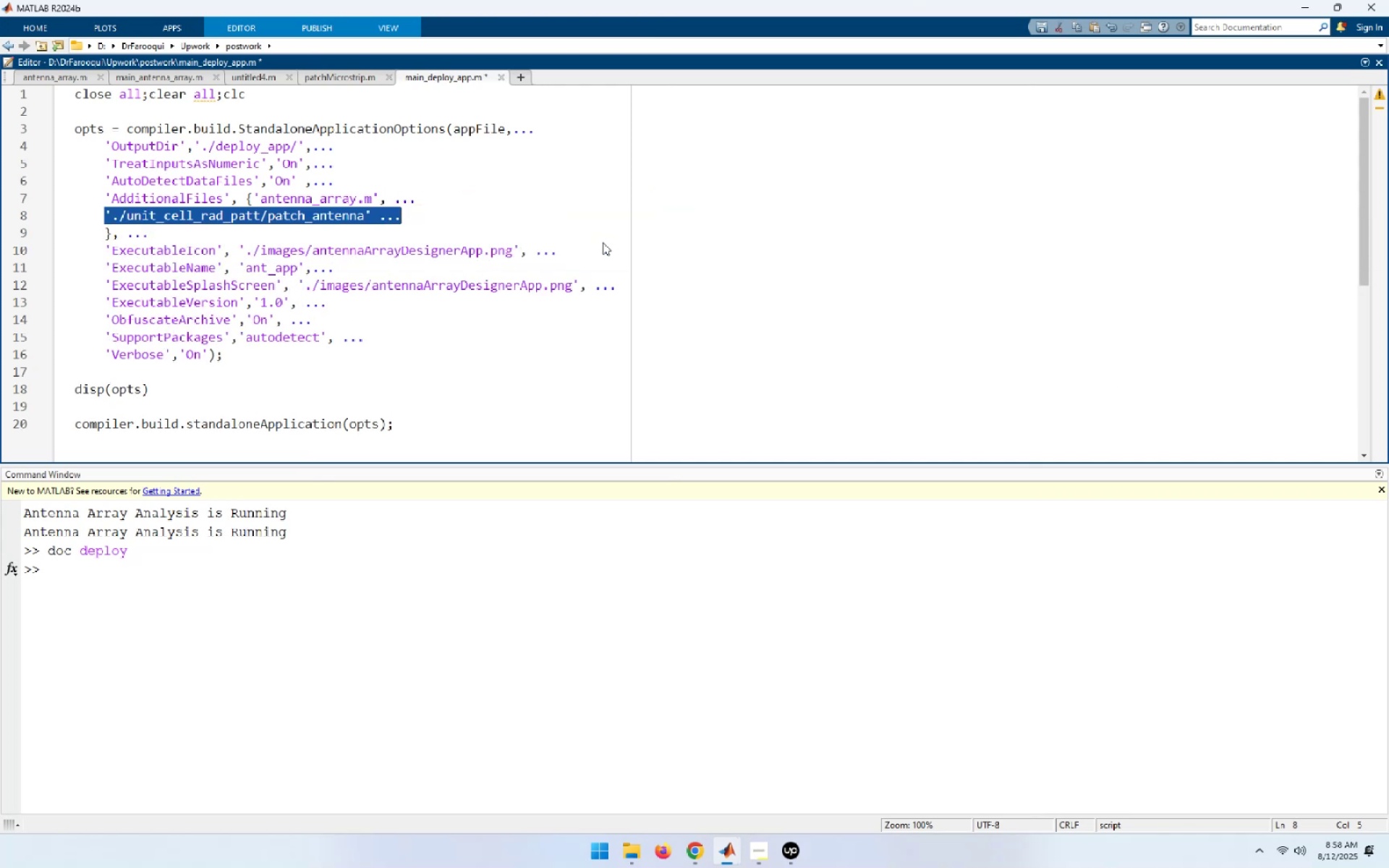 
key(Control+C)
 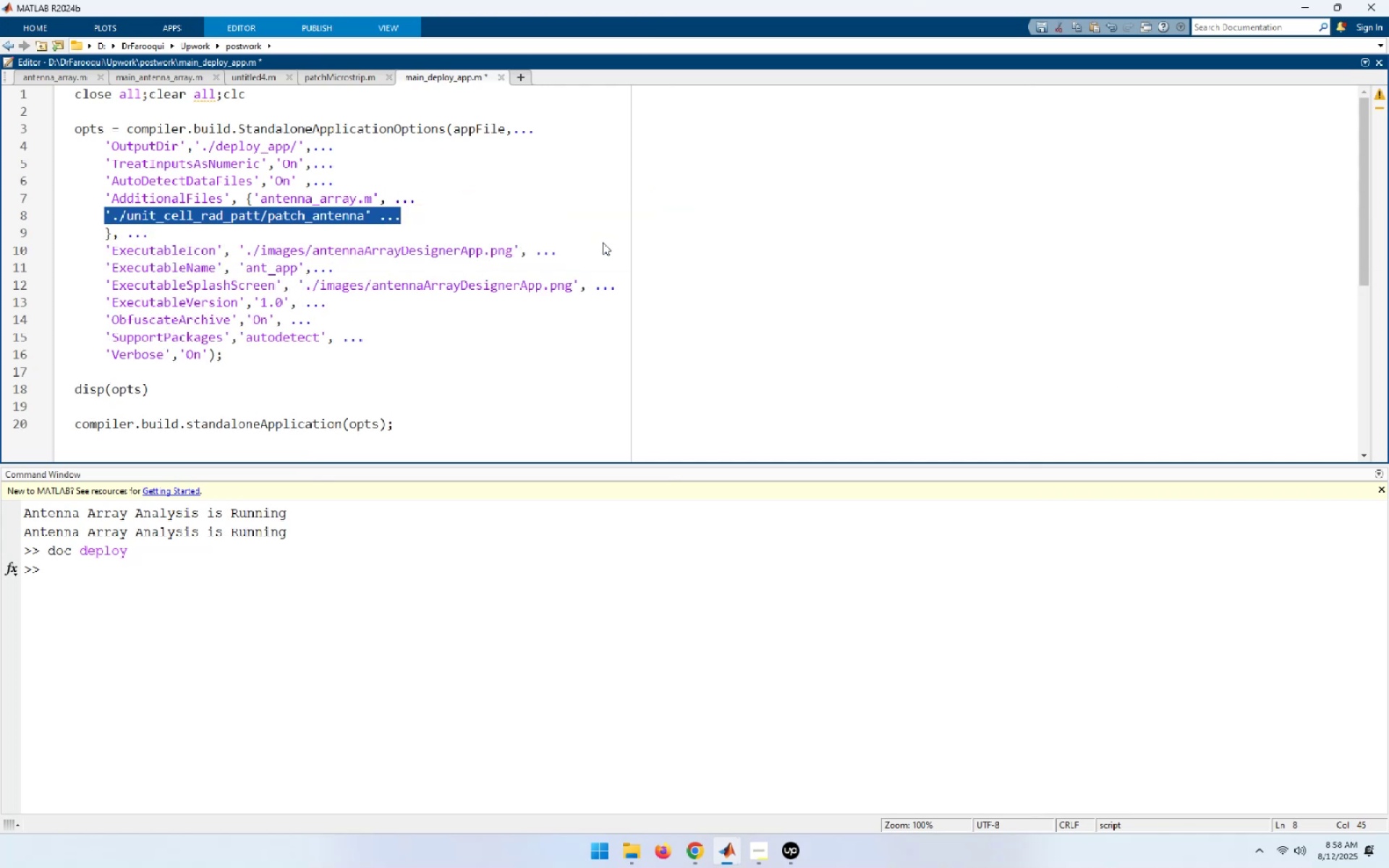 
key(End)
 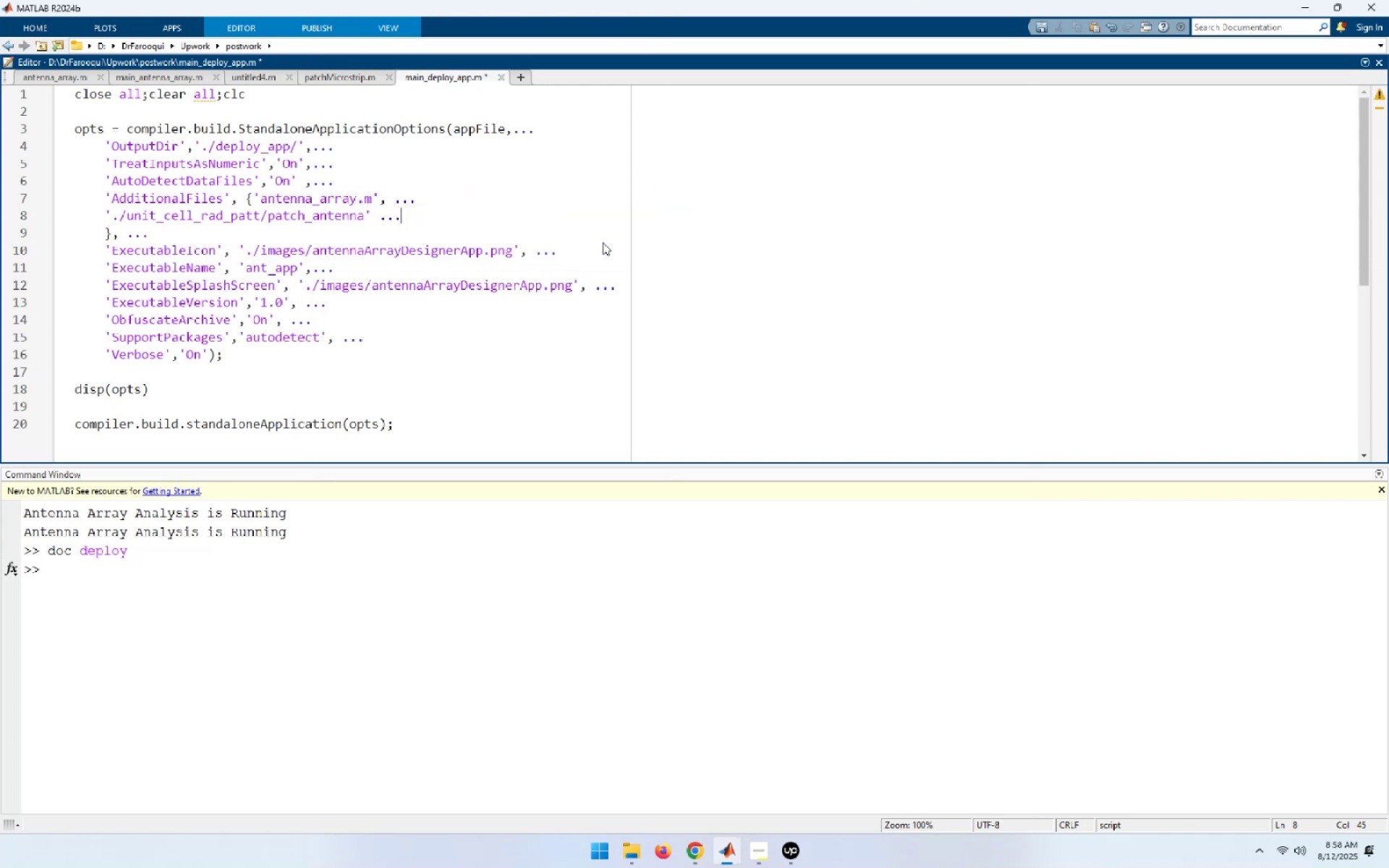 
key(NumpadEnter)
 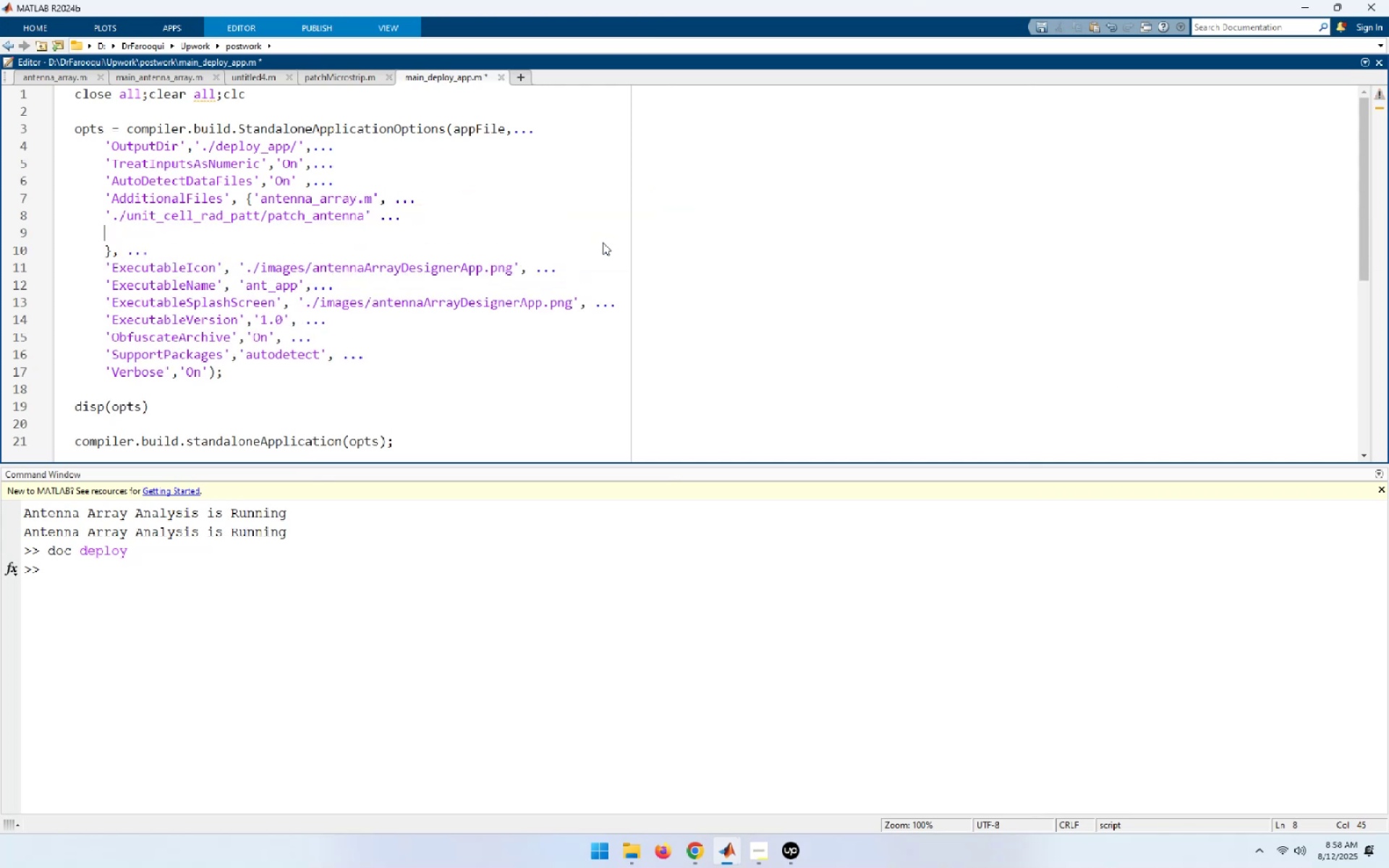 
key(Control+ControlLeft)
 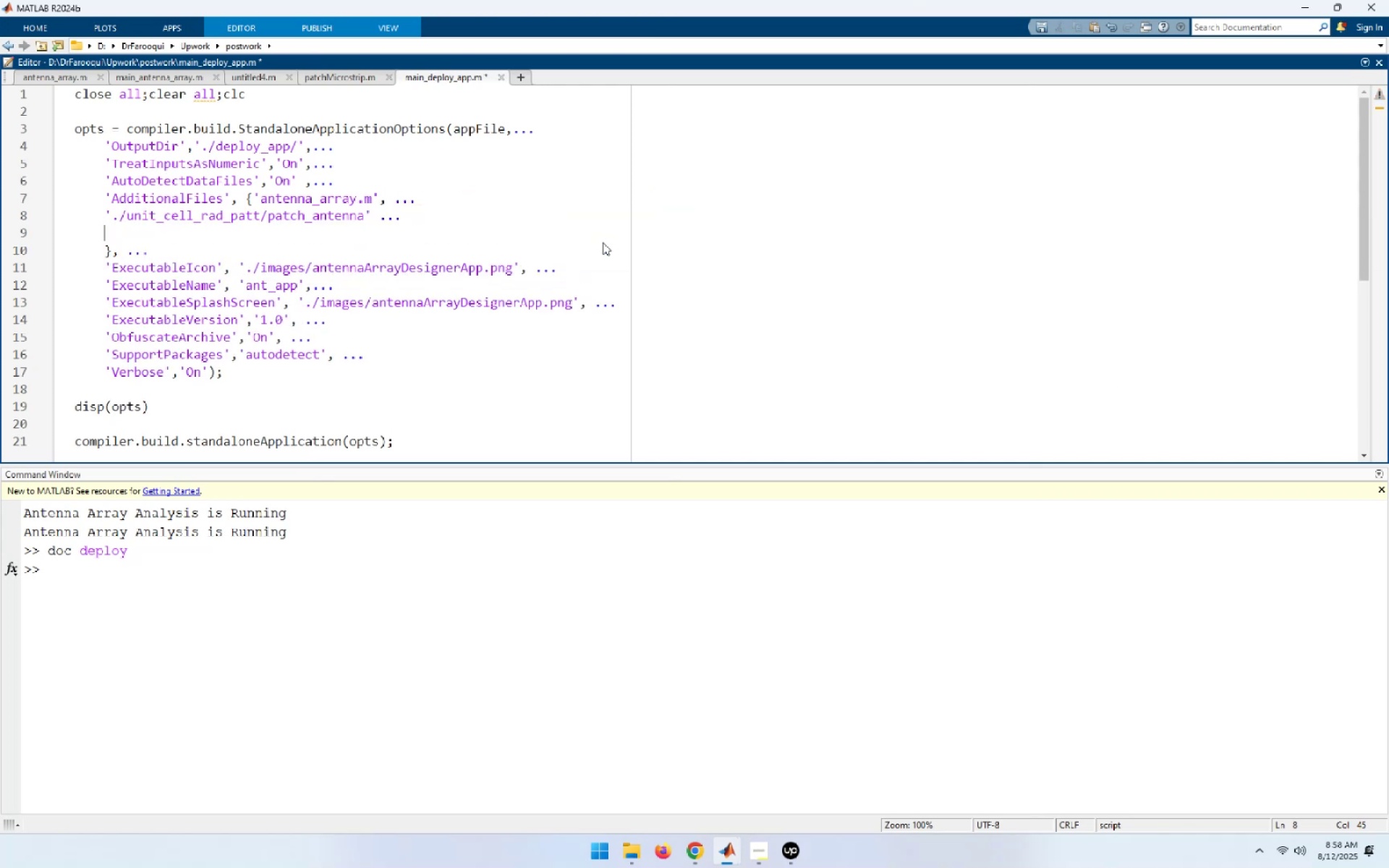 
key(Control+V)
 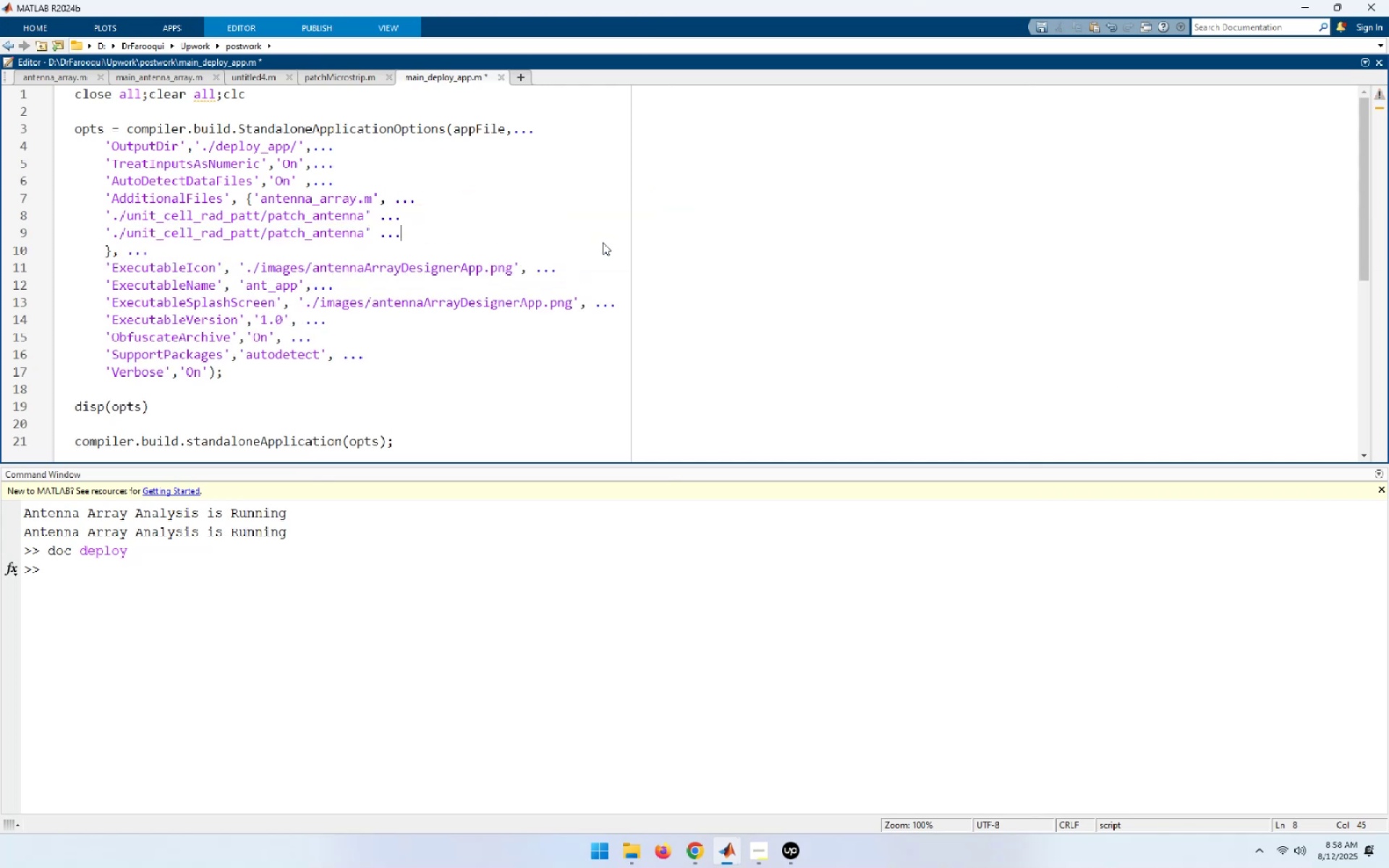 
key(NumpadEnter)
 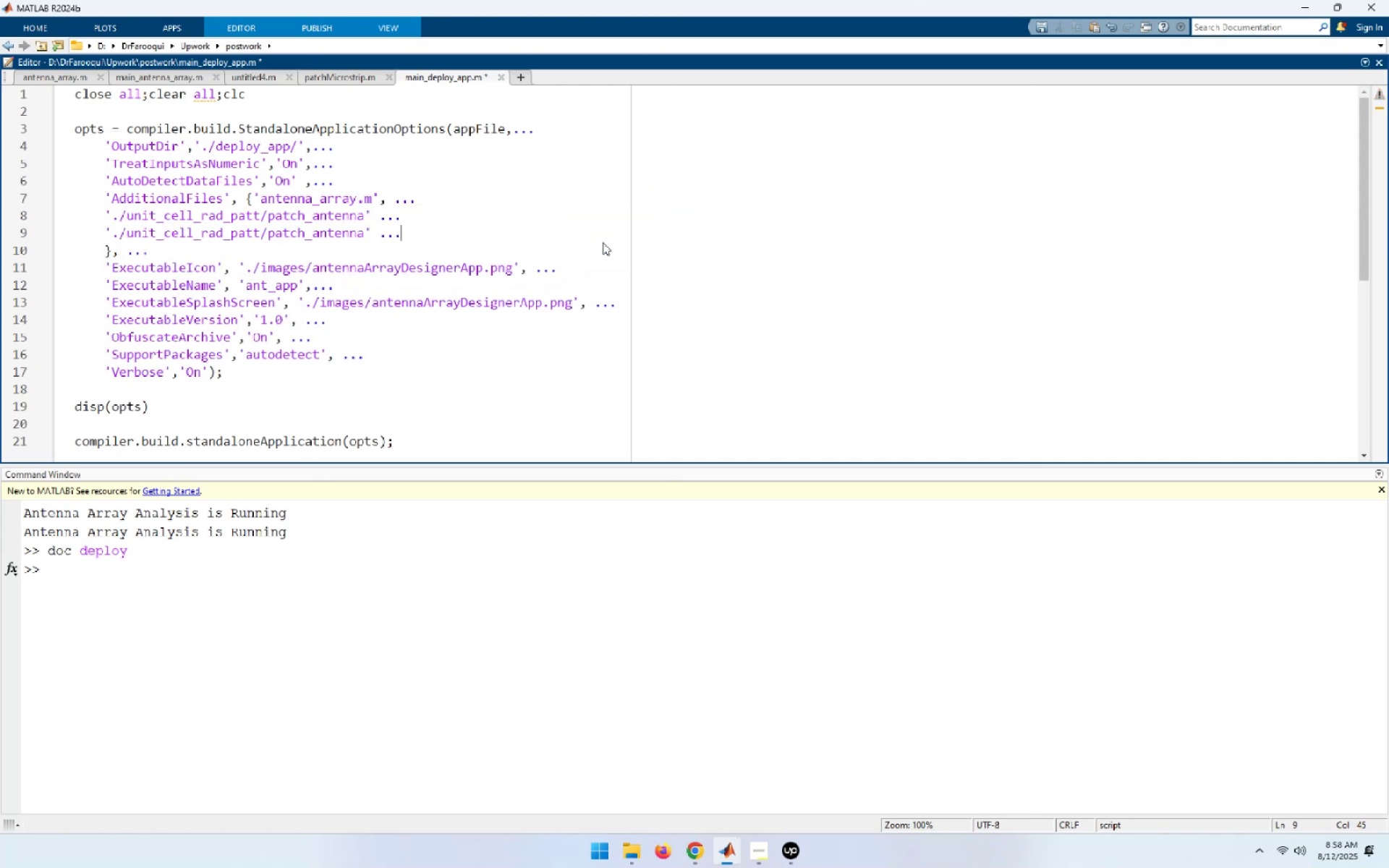 
key(Control+ControlLeft)
 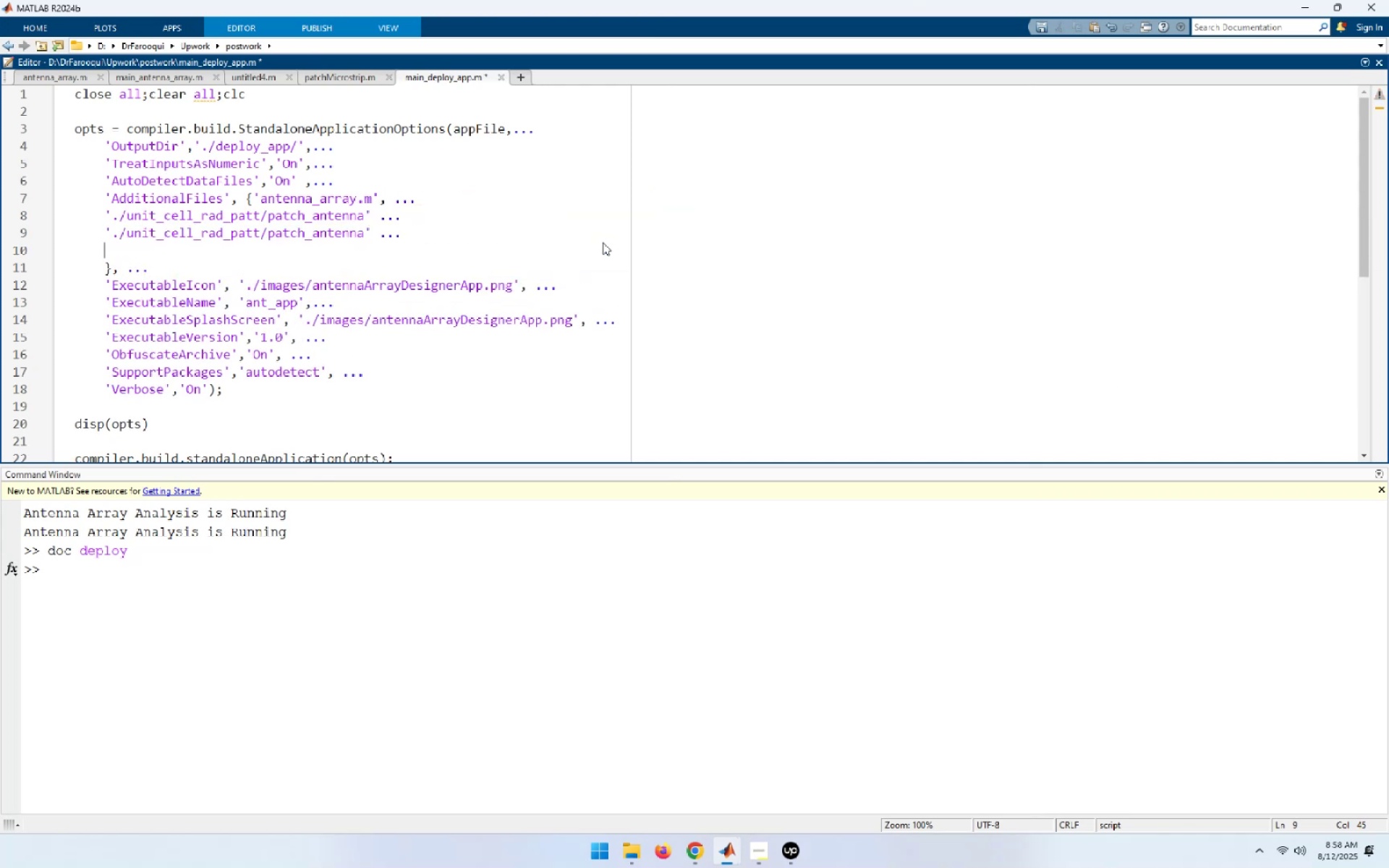 
key(Control+V)
 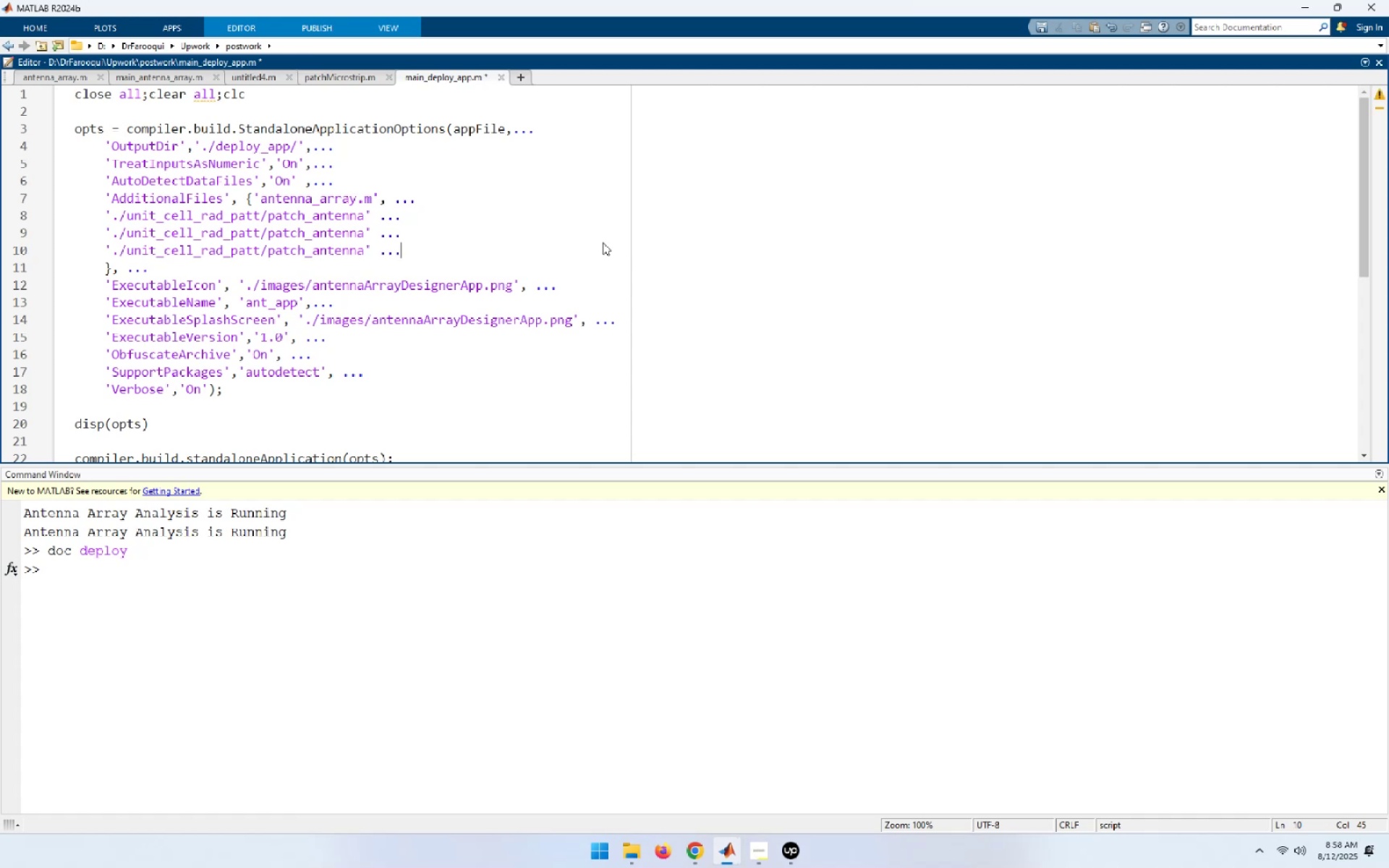 
key(Alt+AltLeft)
 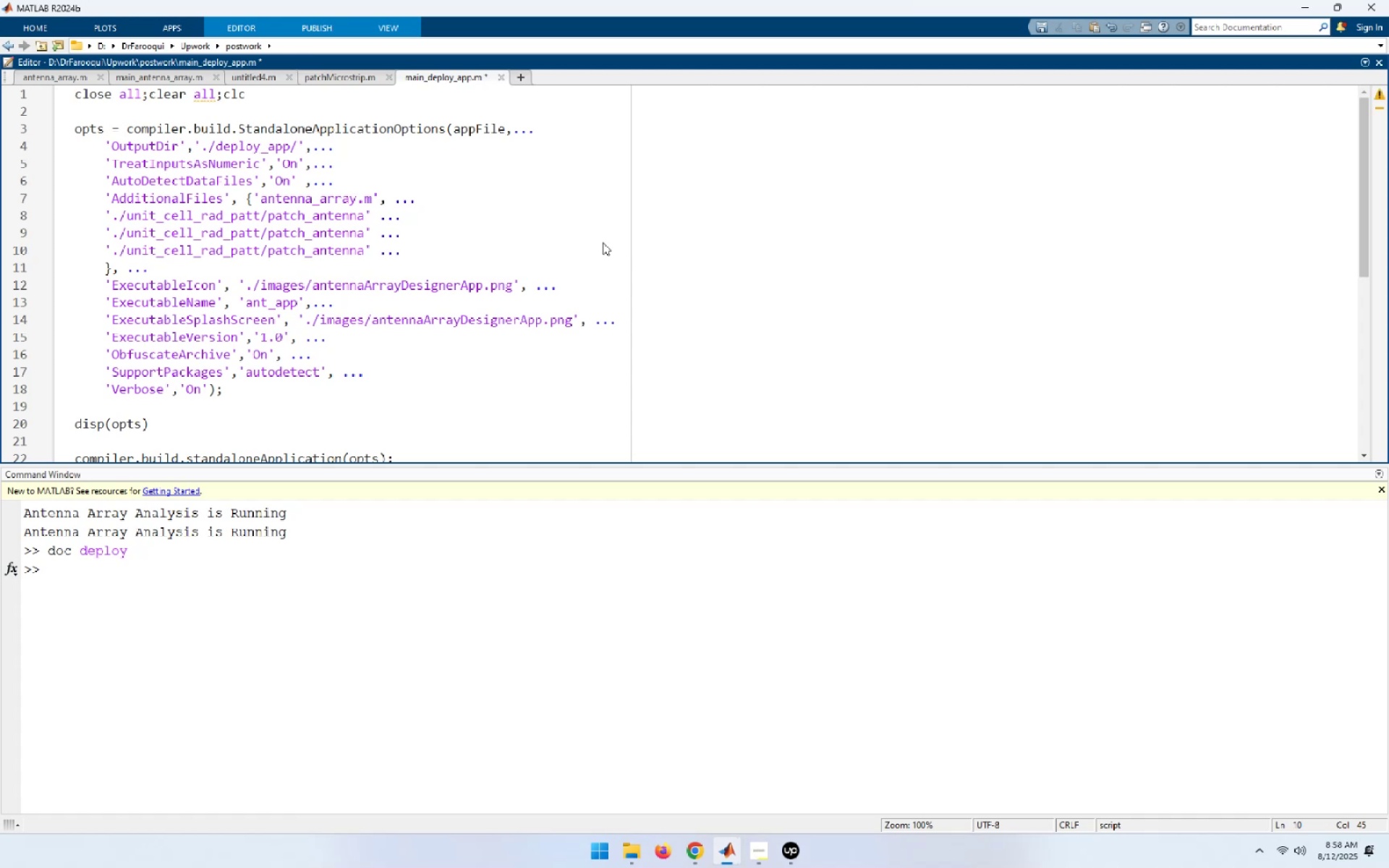 
key(Alt+Tab)
 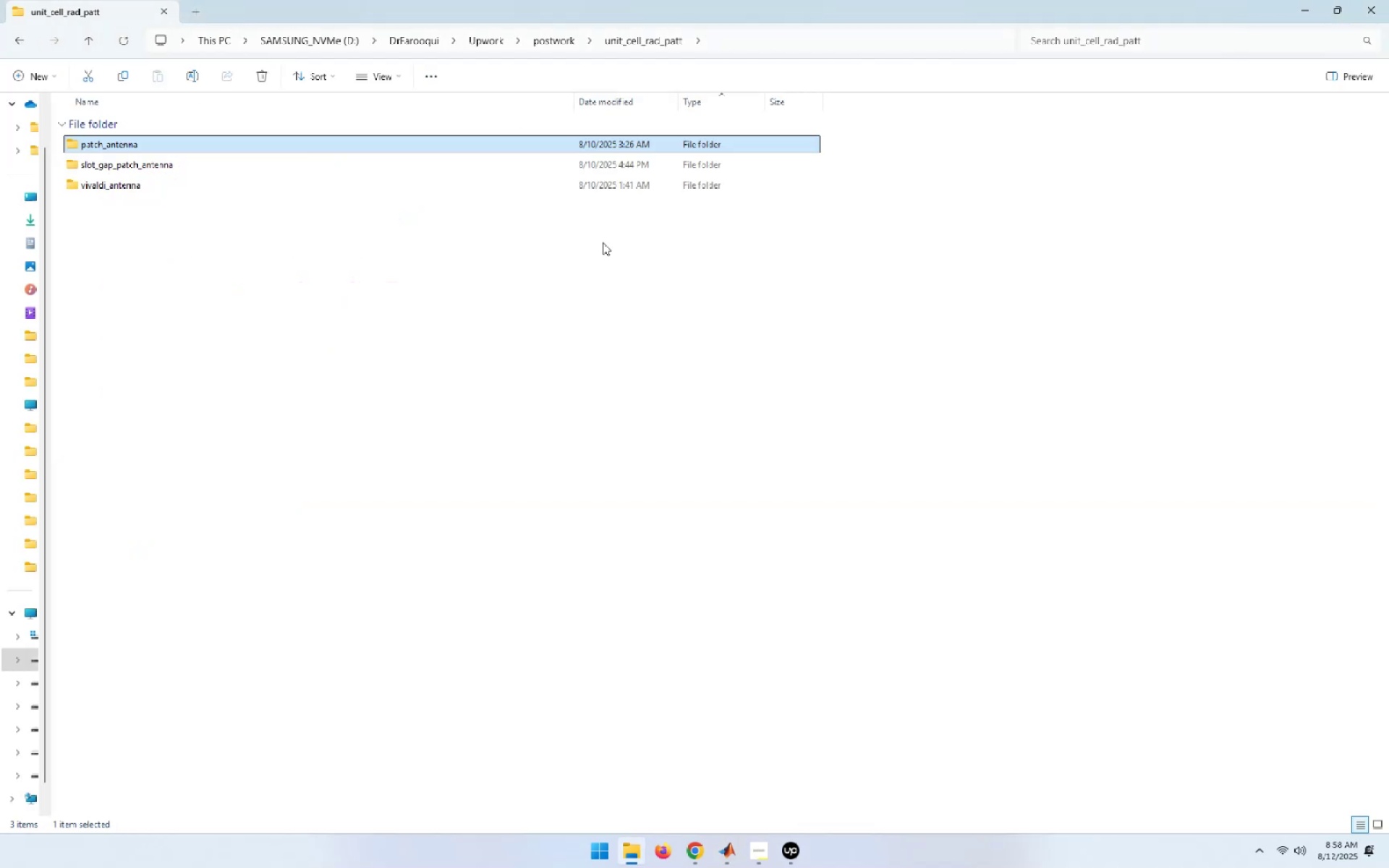 
key(ArrowDown)
 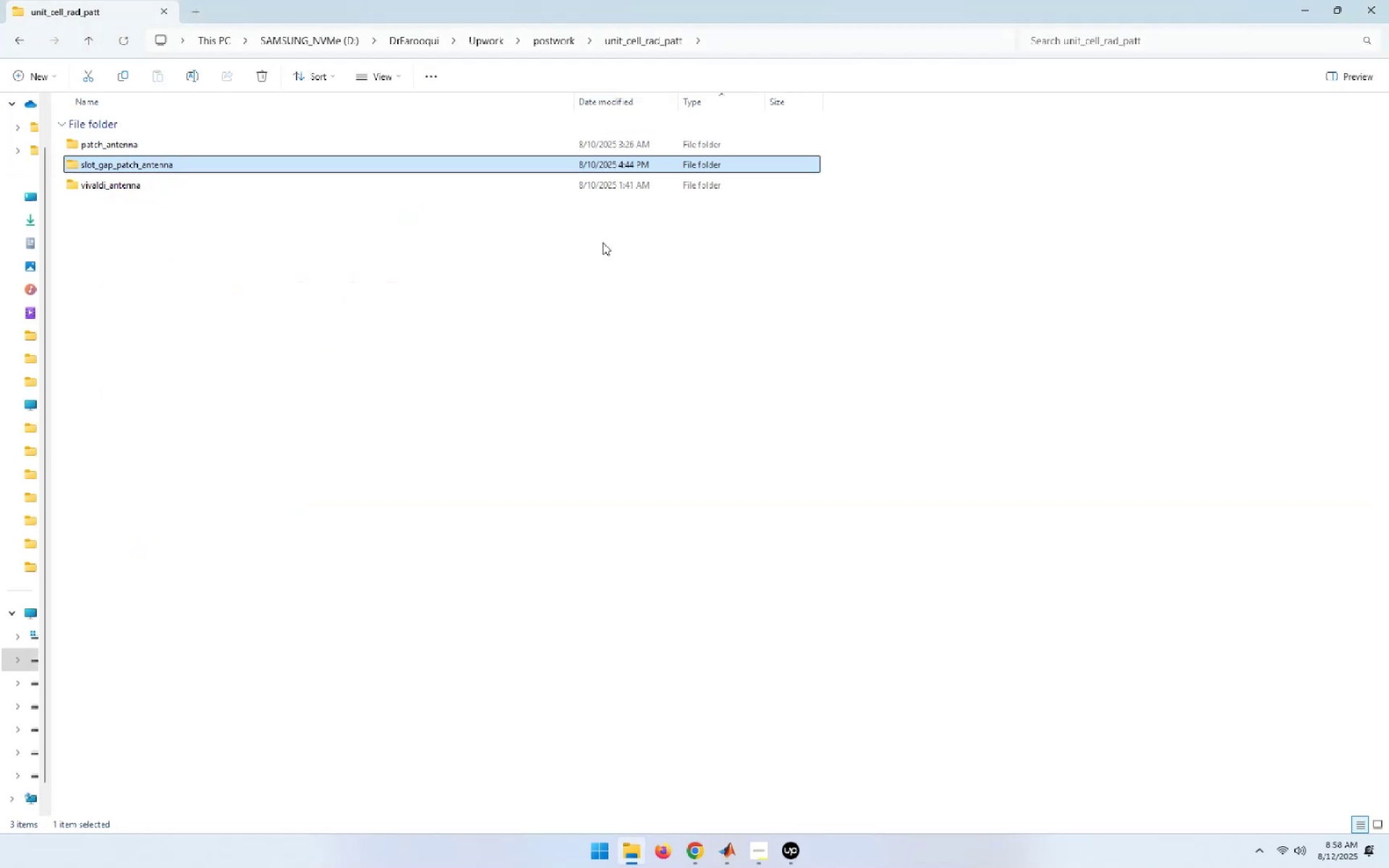 
key(F2)
 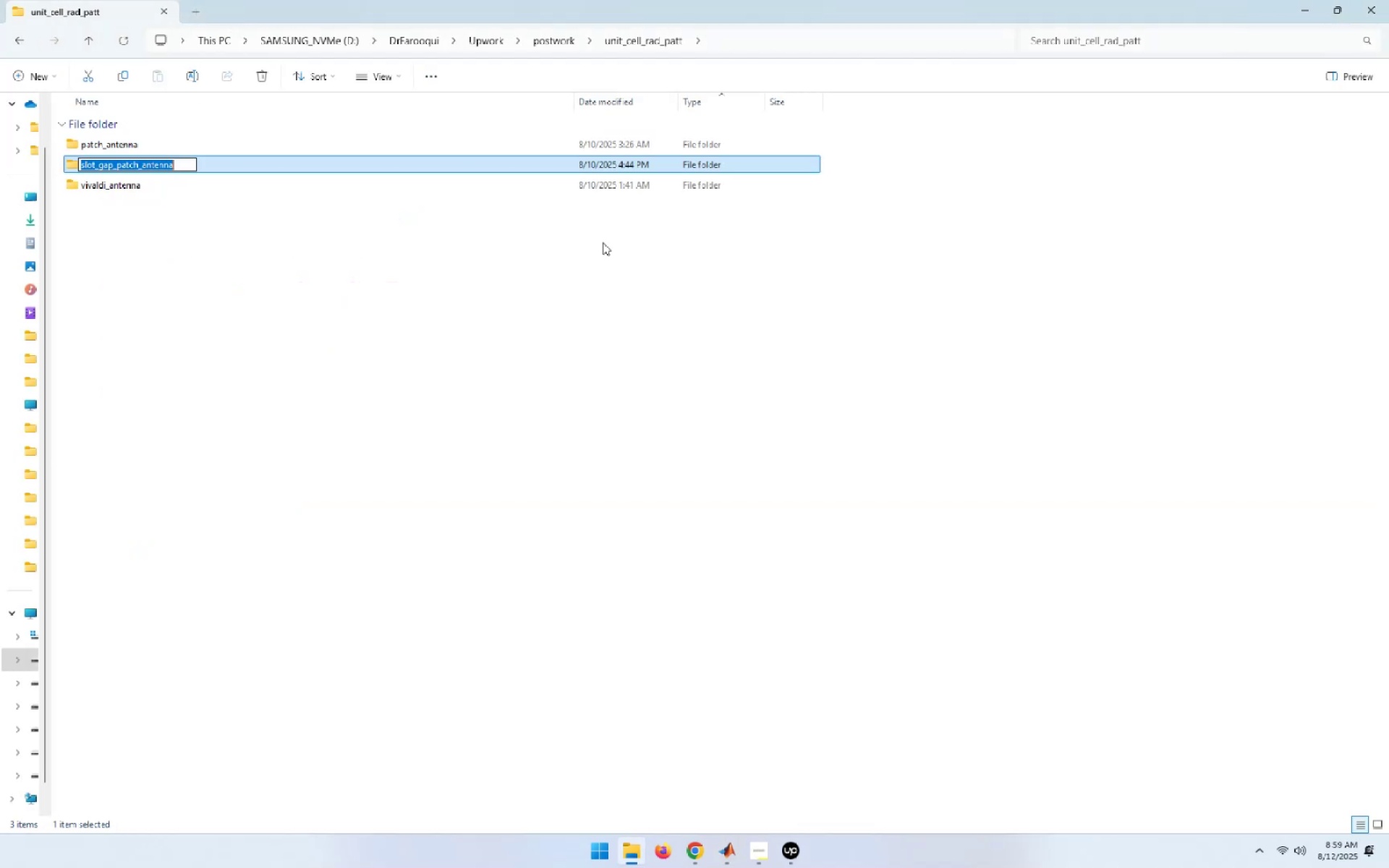 
key(Control+C)
 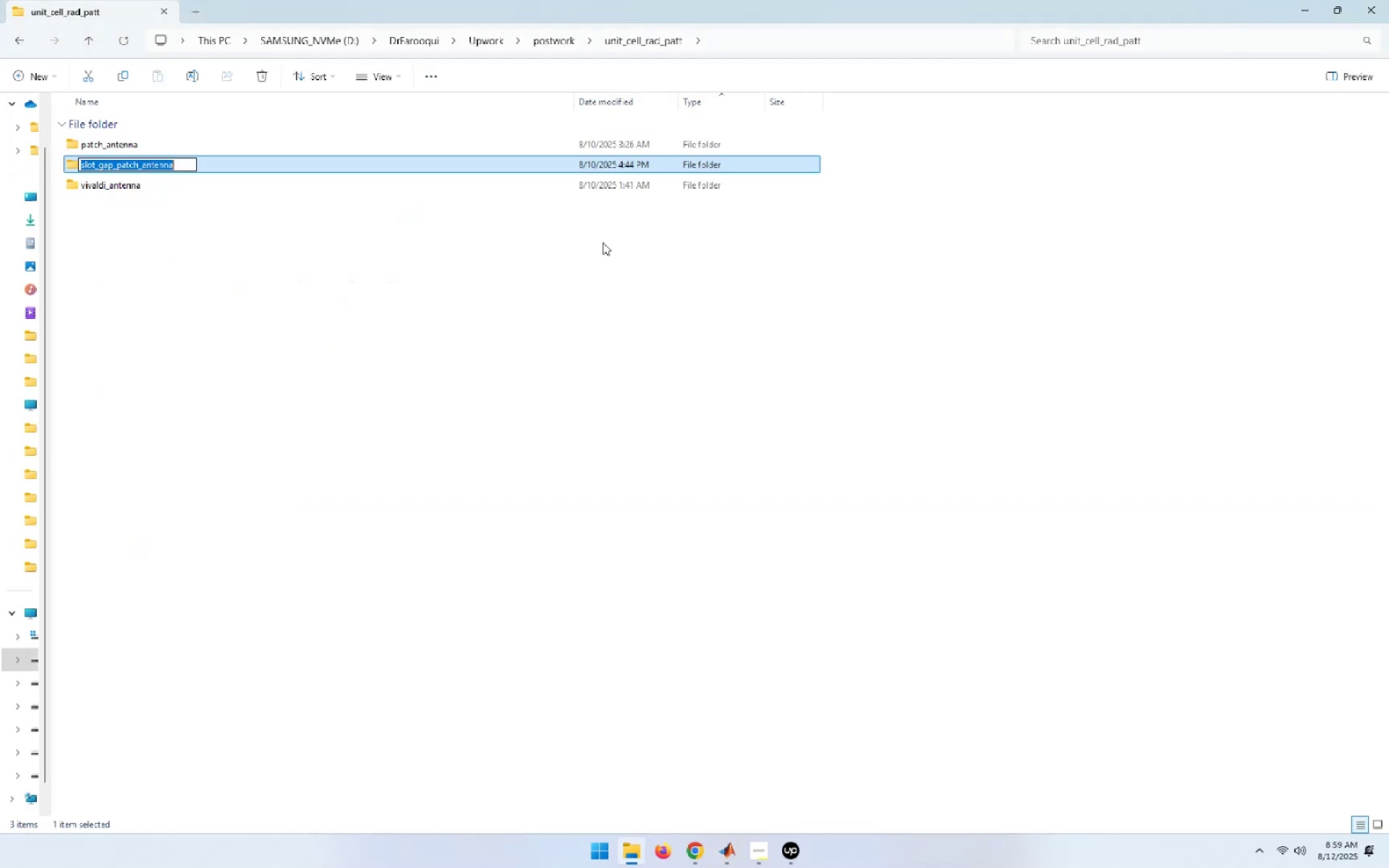 
key(Alt+AltLeft)
 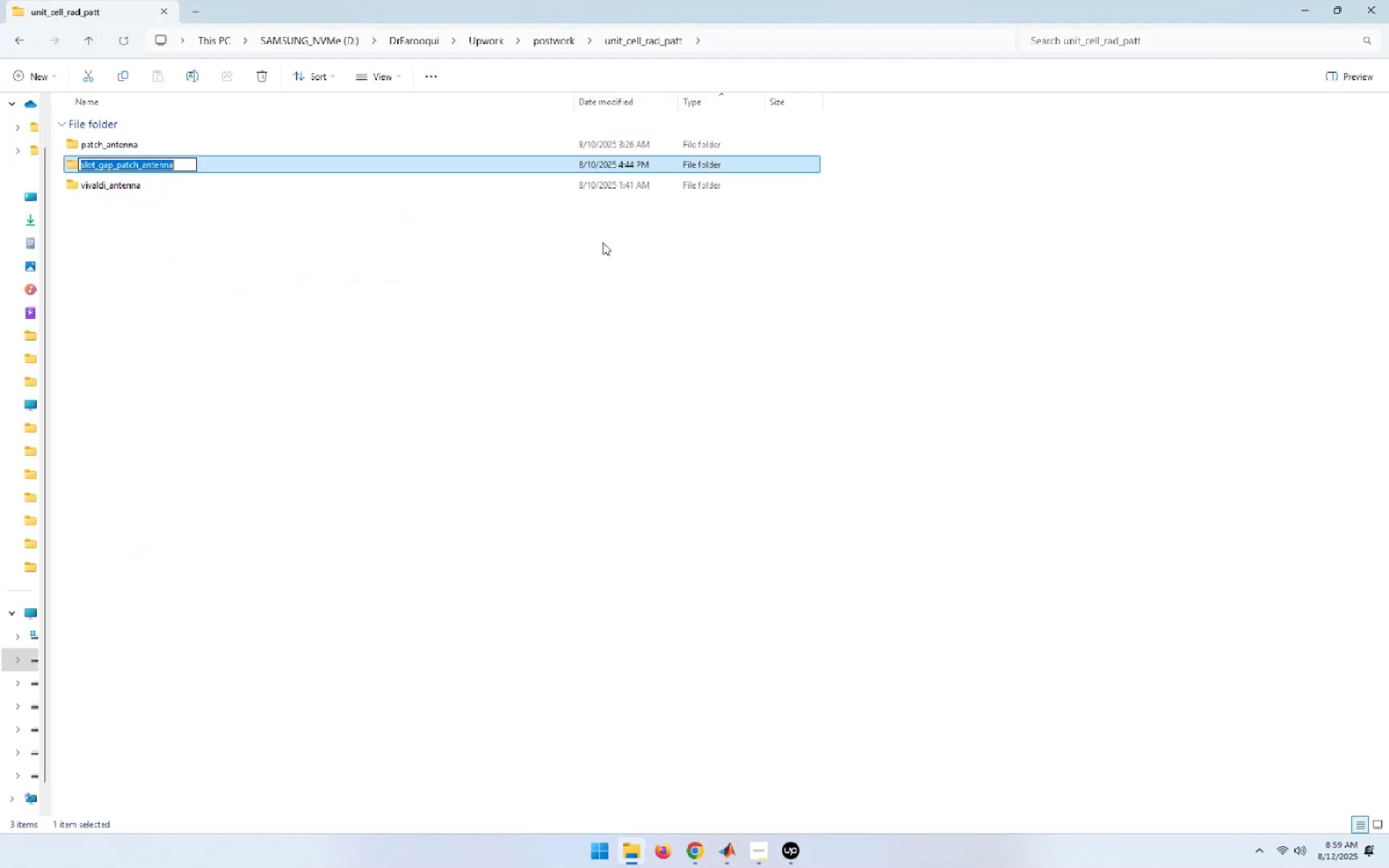 
key(Alt+Tab)
 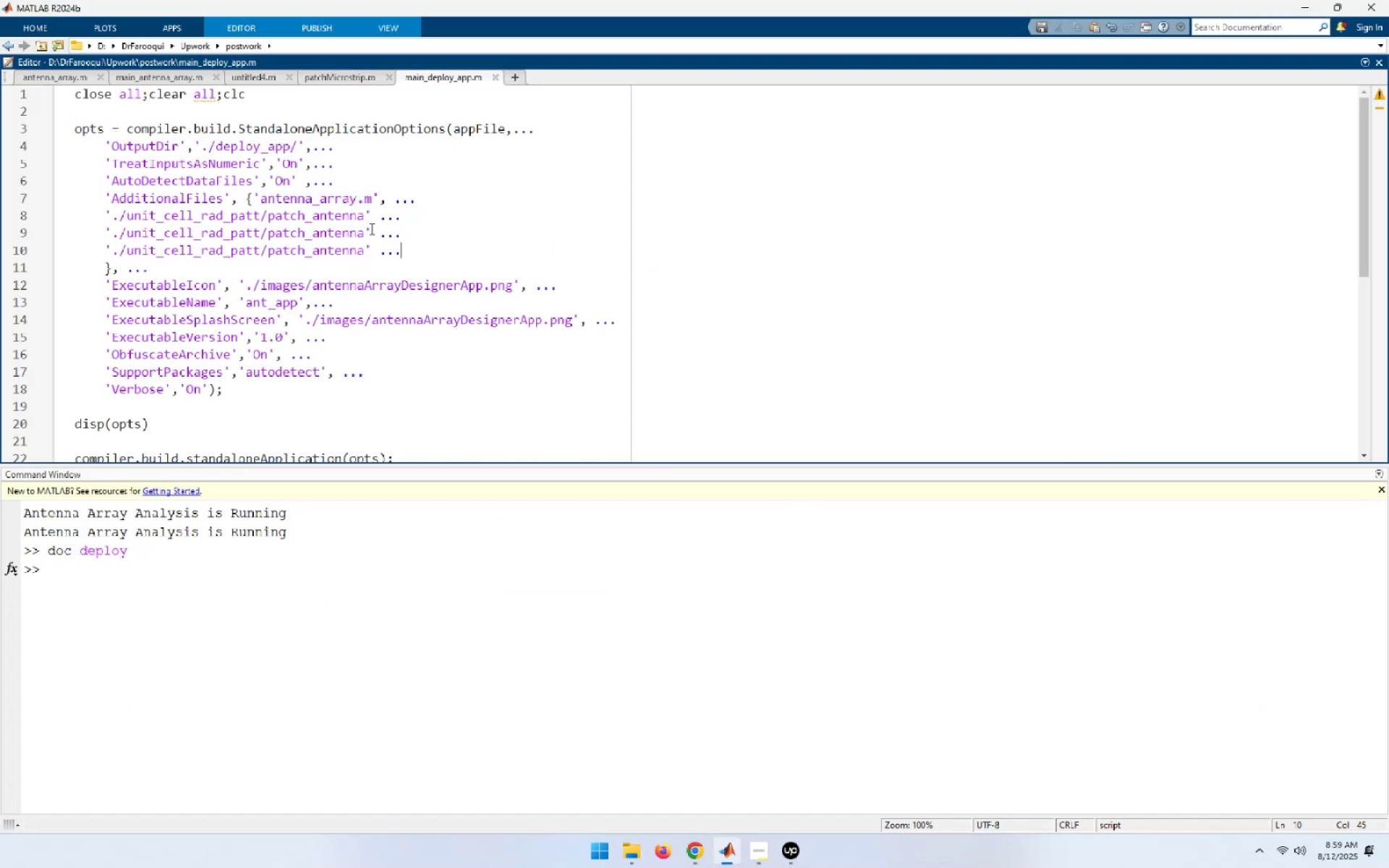 
double_click([338, 234])
 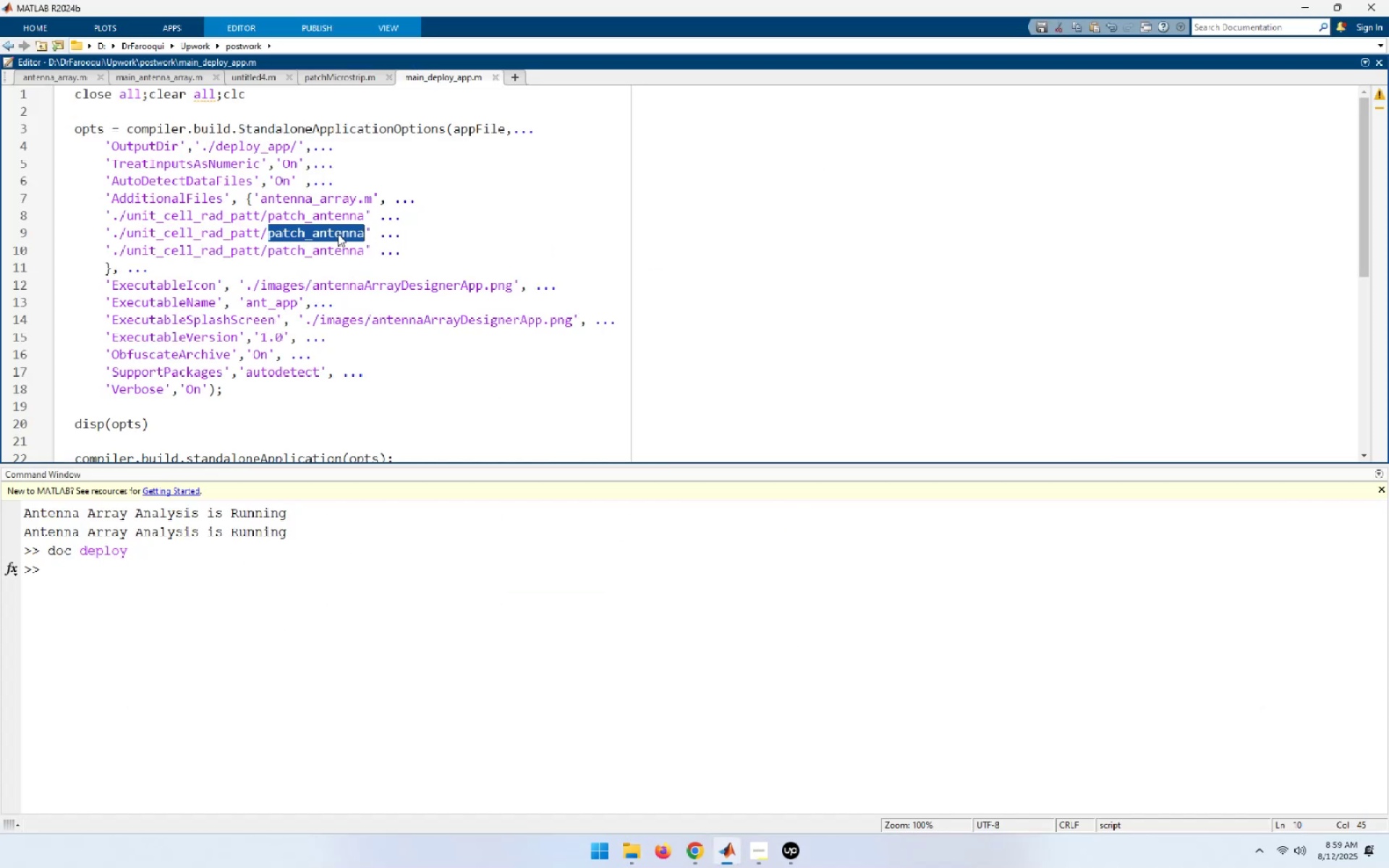 
key(Control+ControlLeft)
 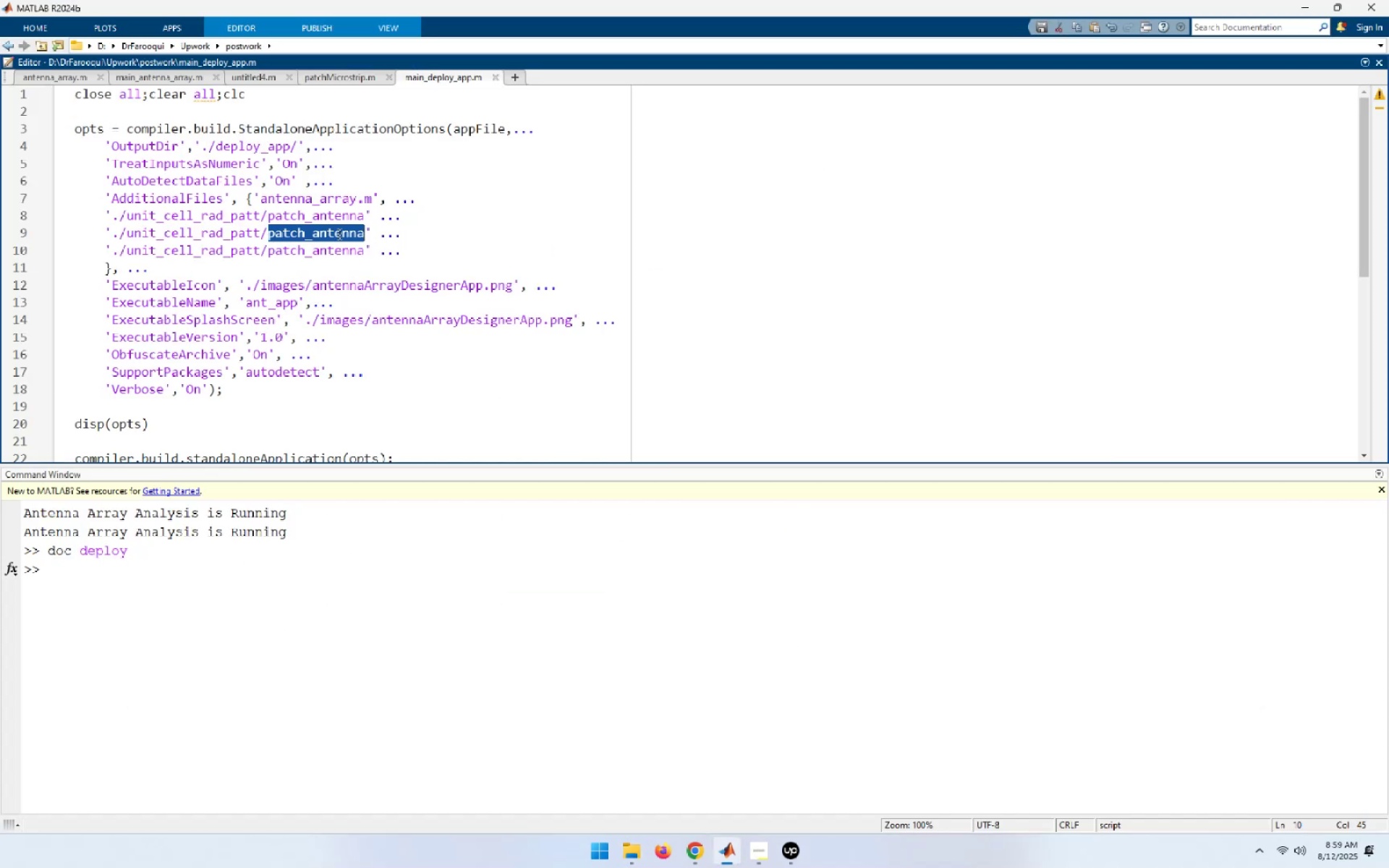 
key(Control+V)
 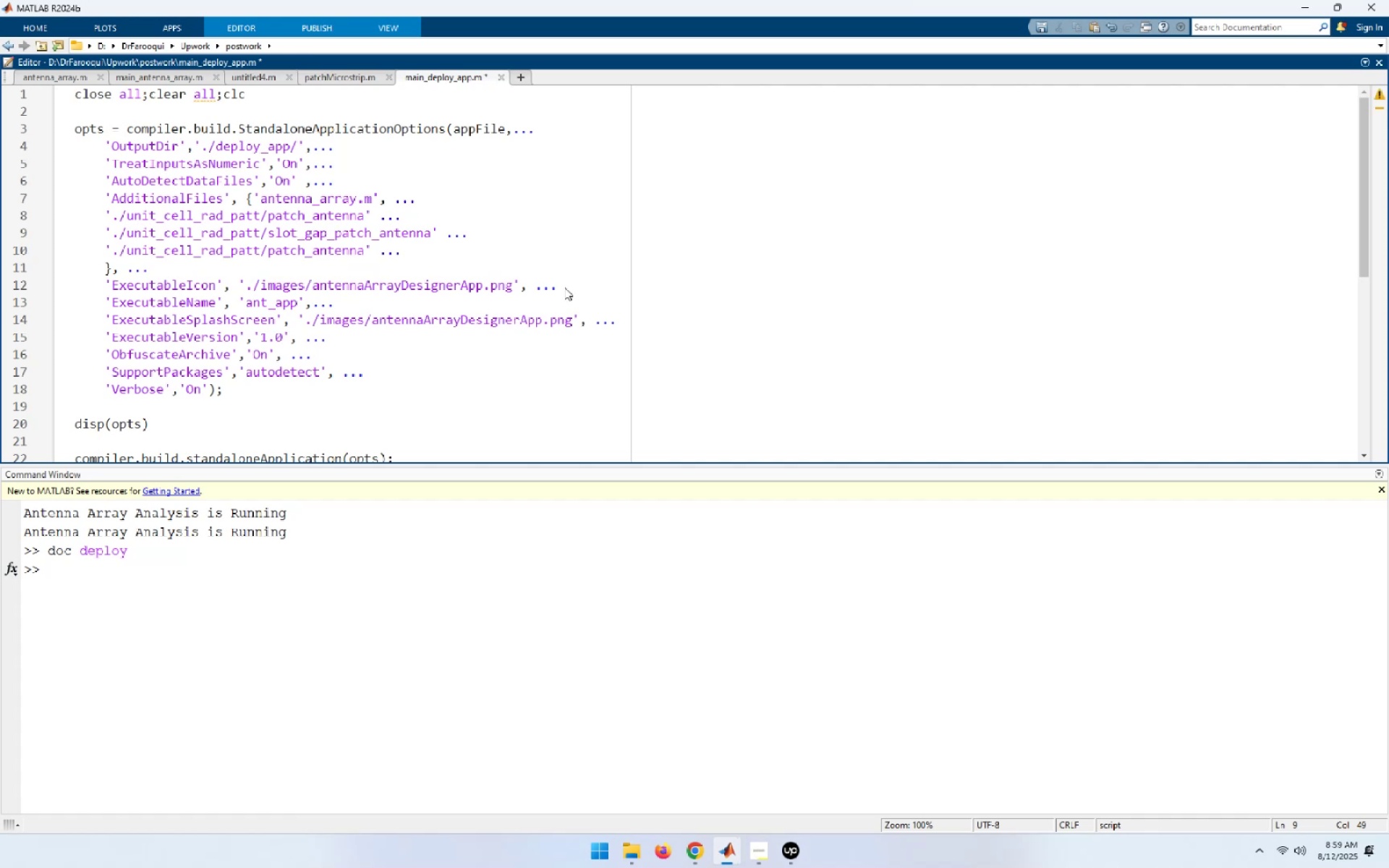 
key(Slash)
 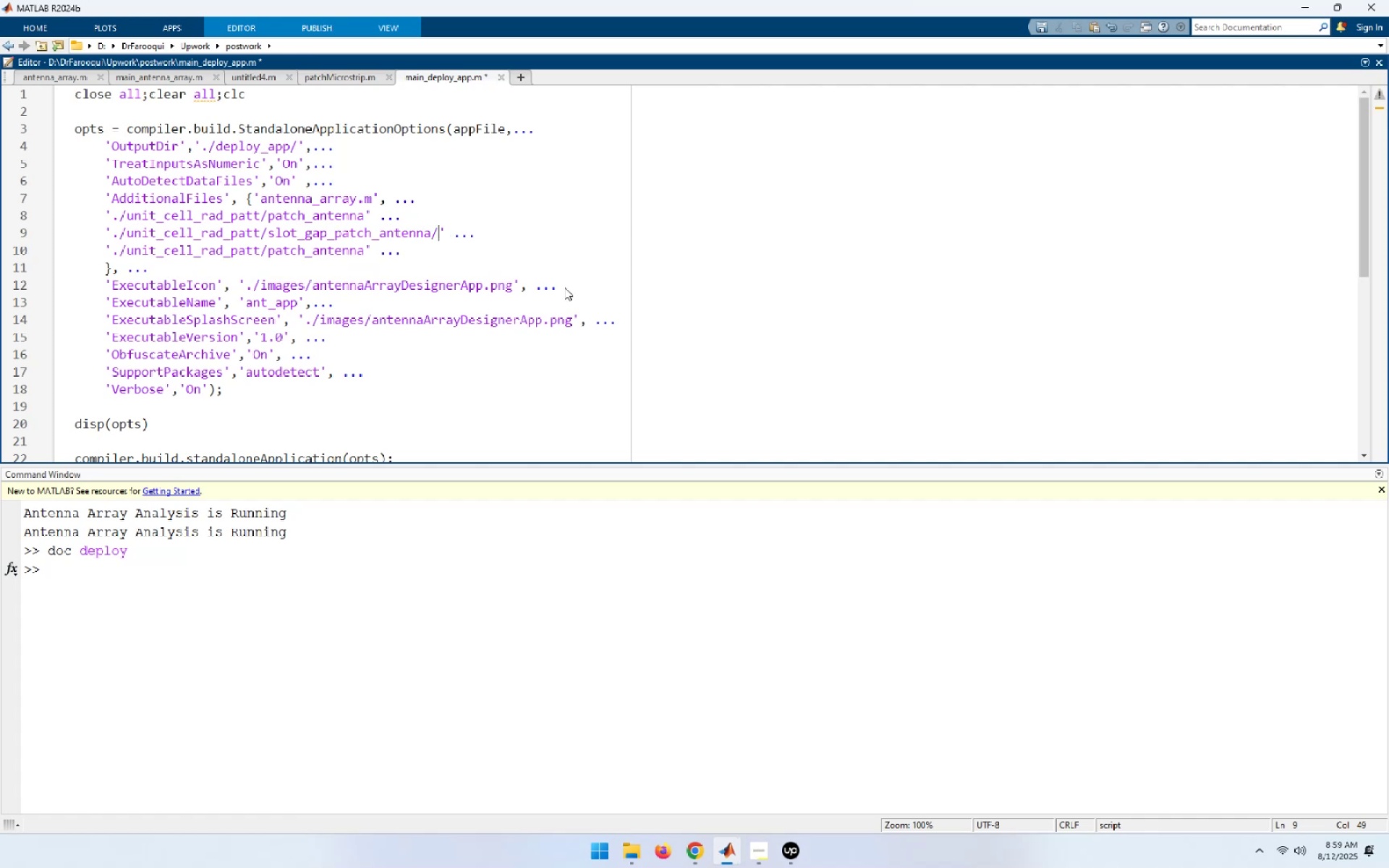 
key(ArrowUp)
 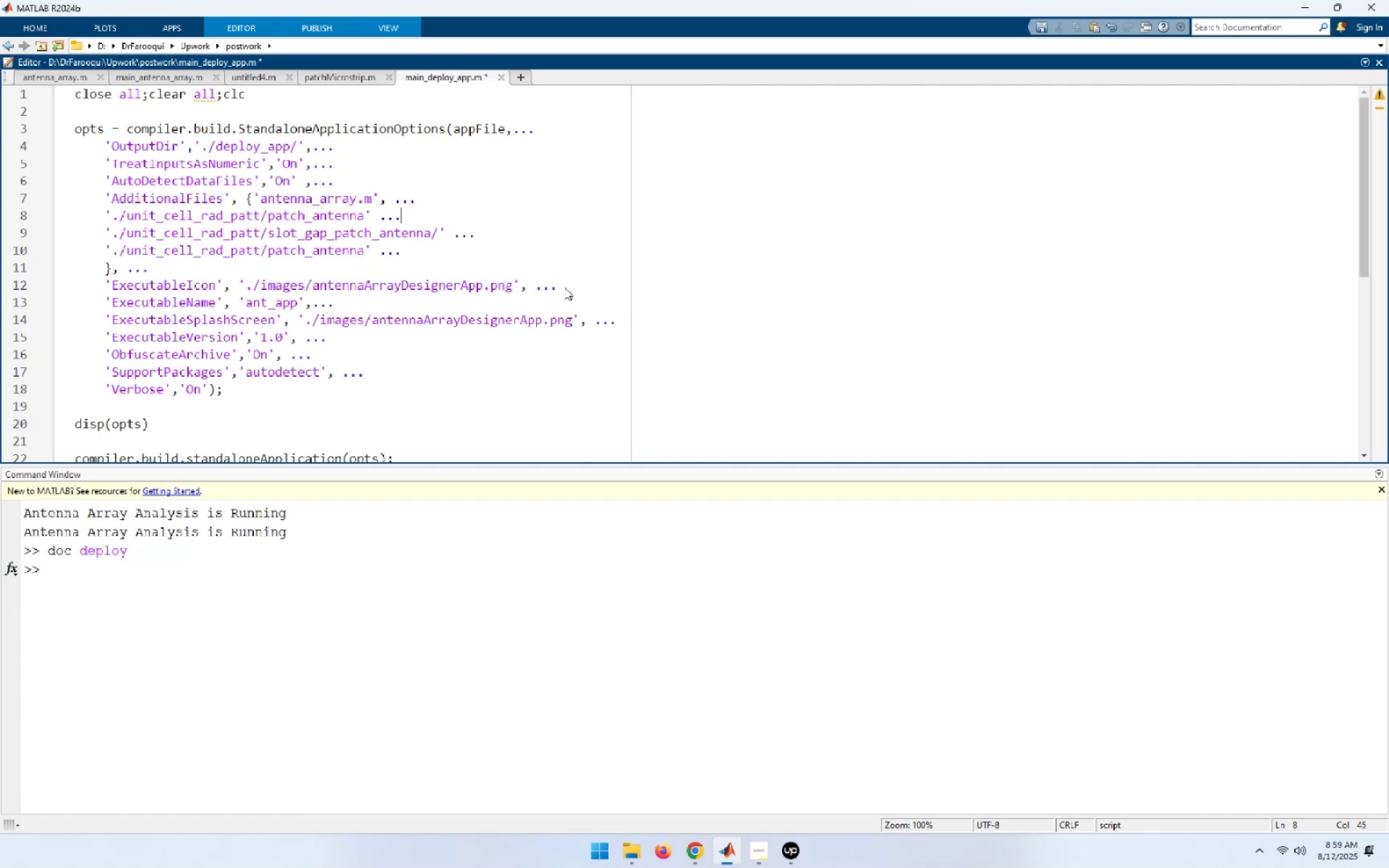 
key(ArrowLeft)
 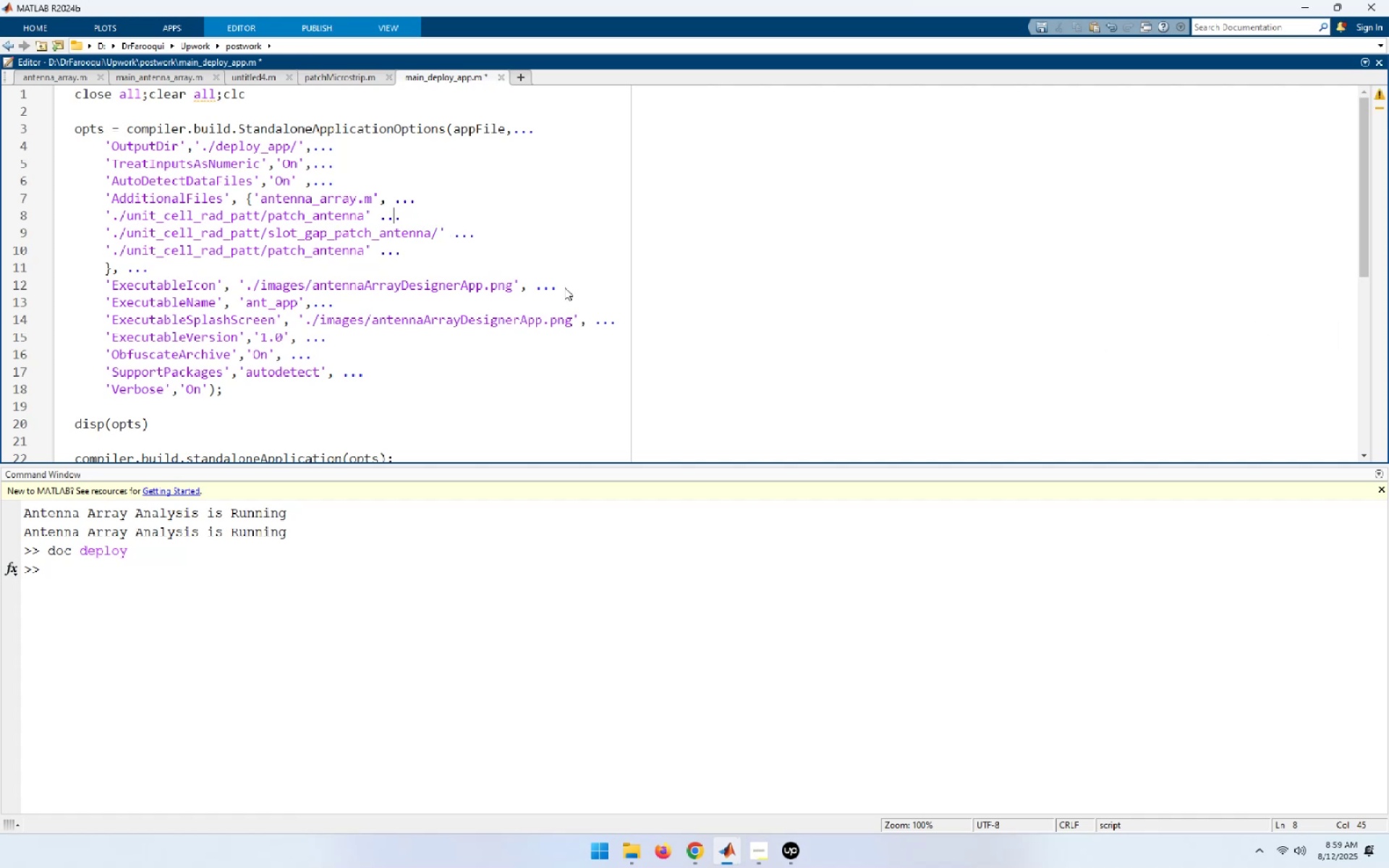 
key(ArrowLeft)
 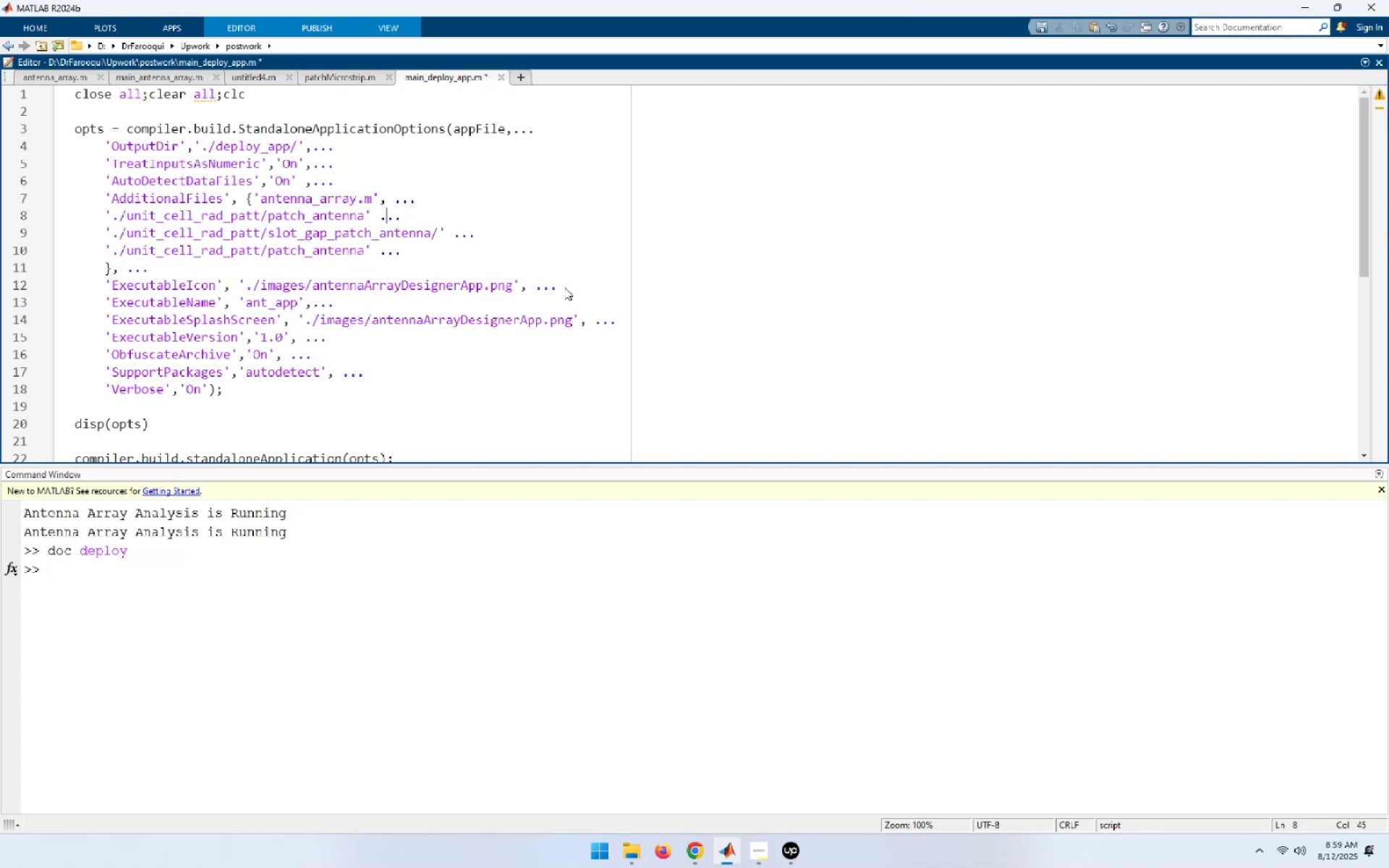 
key(ArrowLeft)
 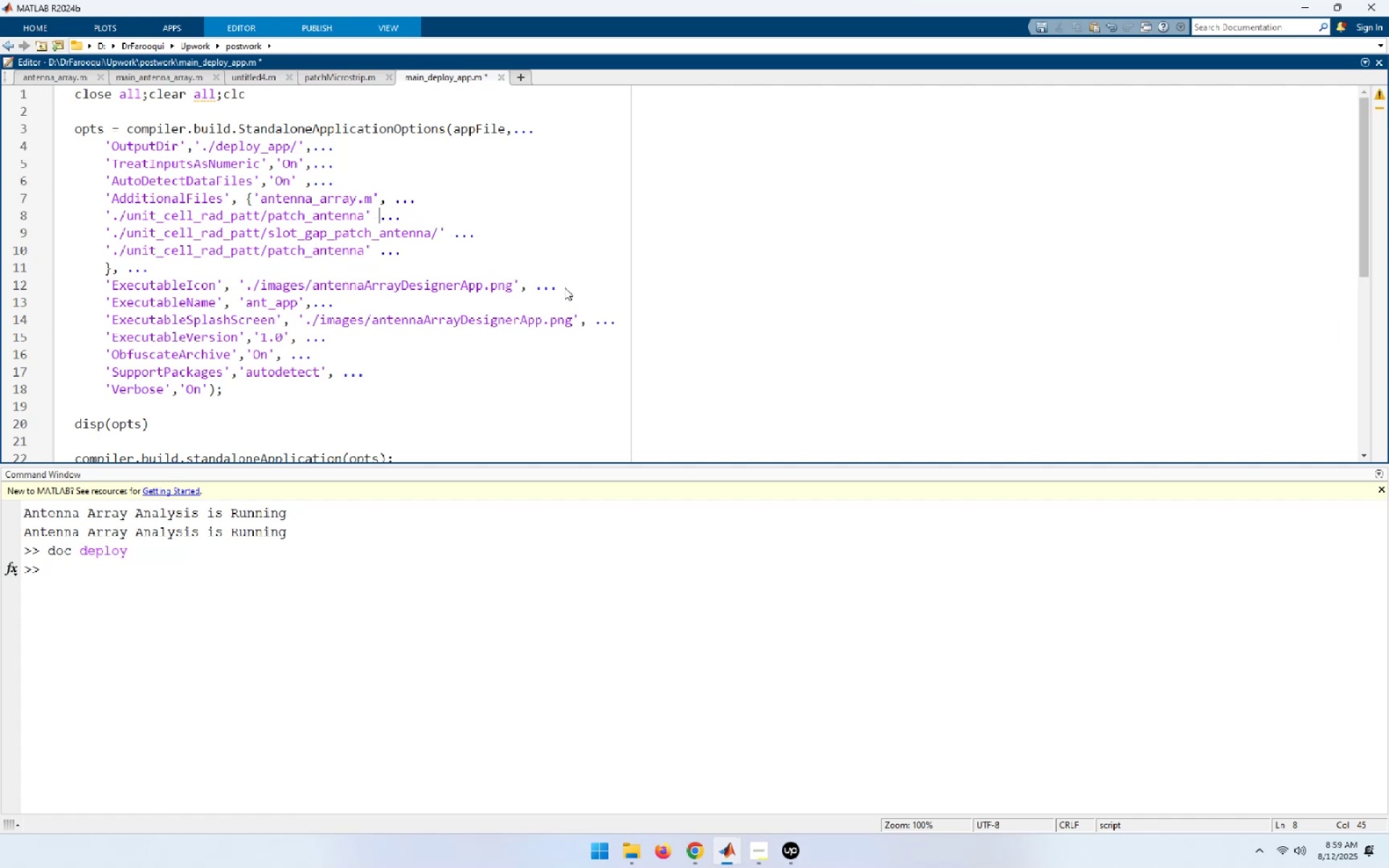 
key(ArrowLeft)
 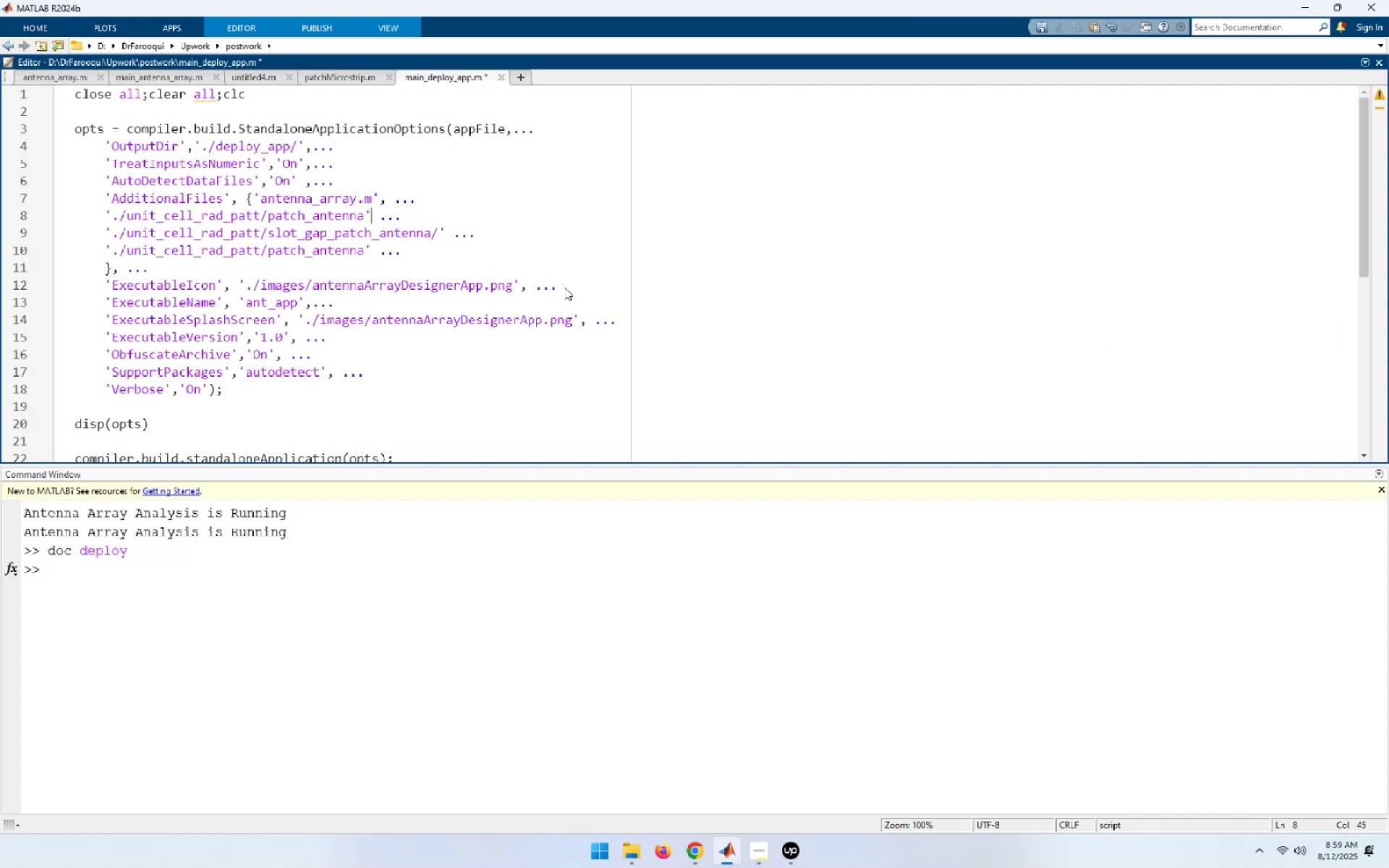 
key(ArrowLeft)
 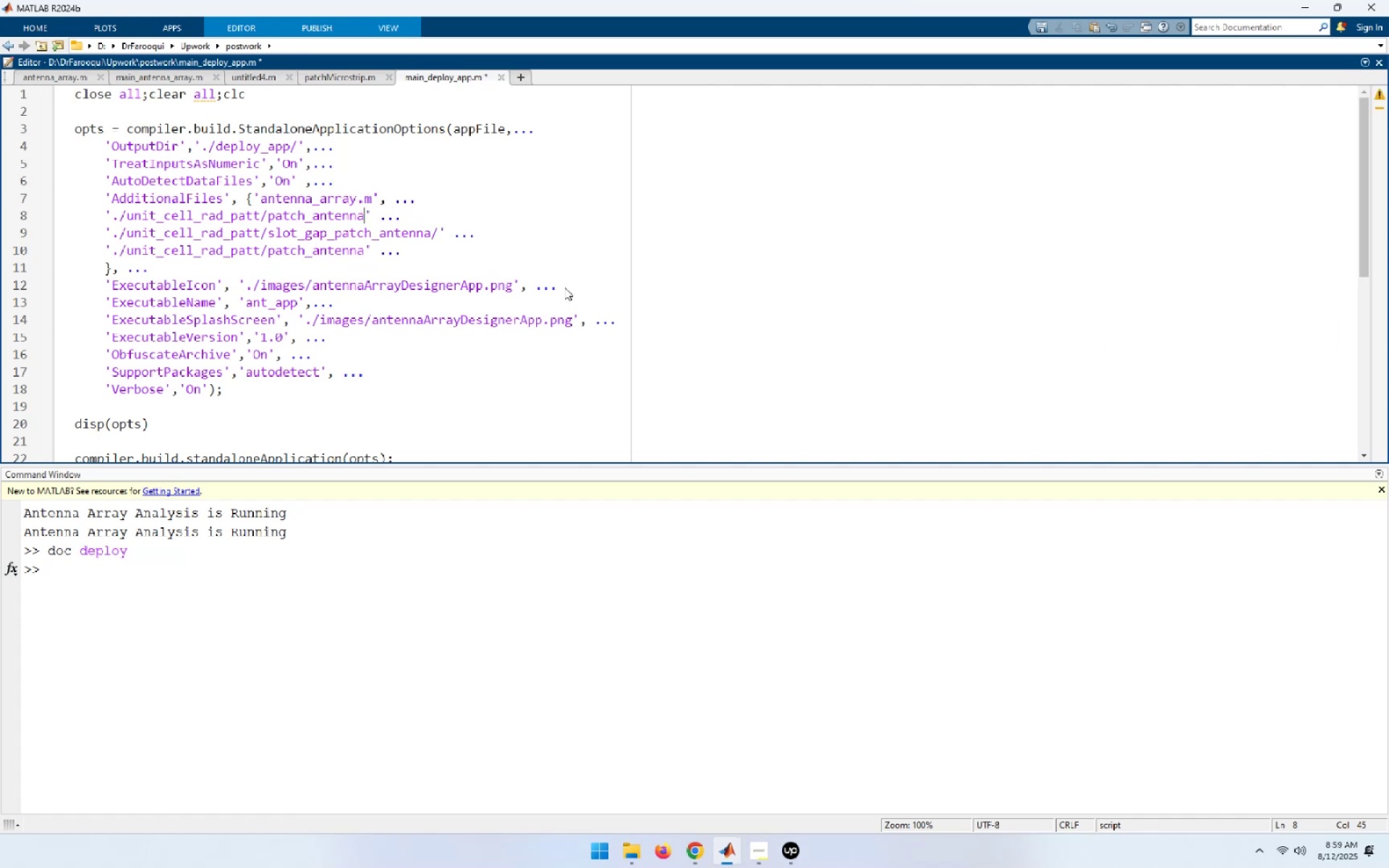 
key(Slash)
 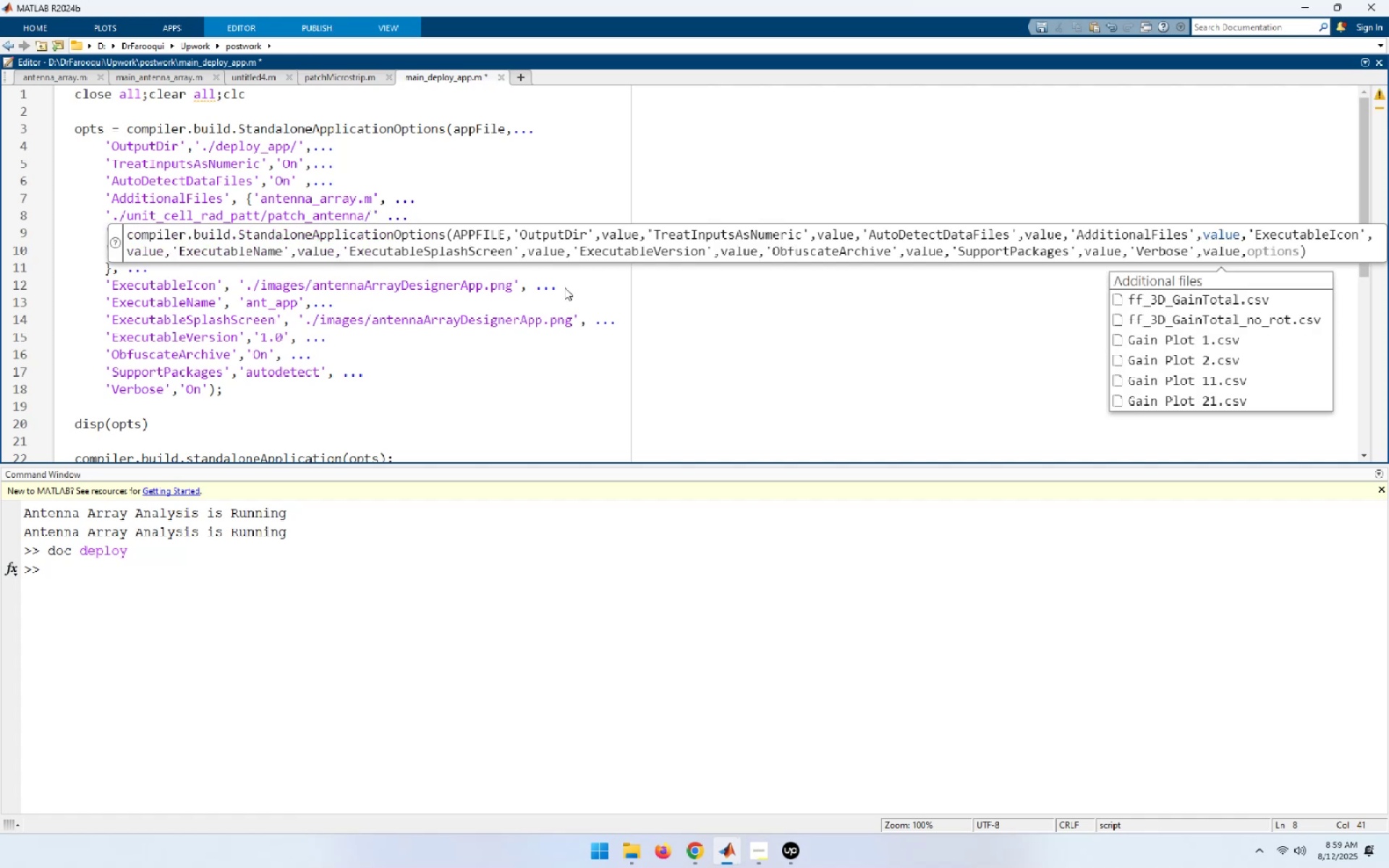 
key(Alt+AltLeft)
 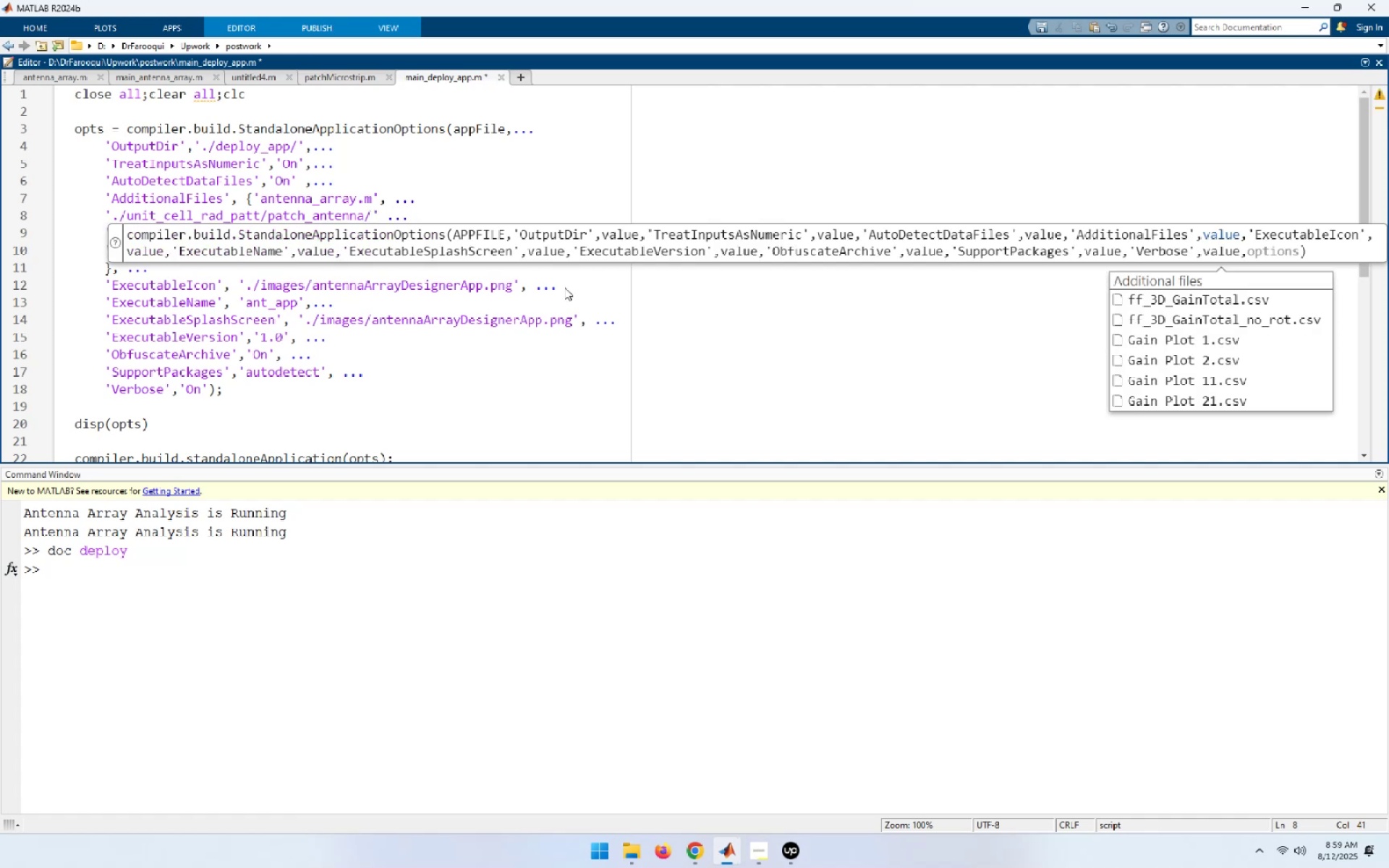 
key(Alt+Tab)
 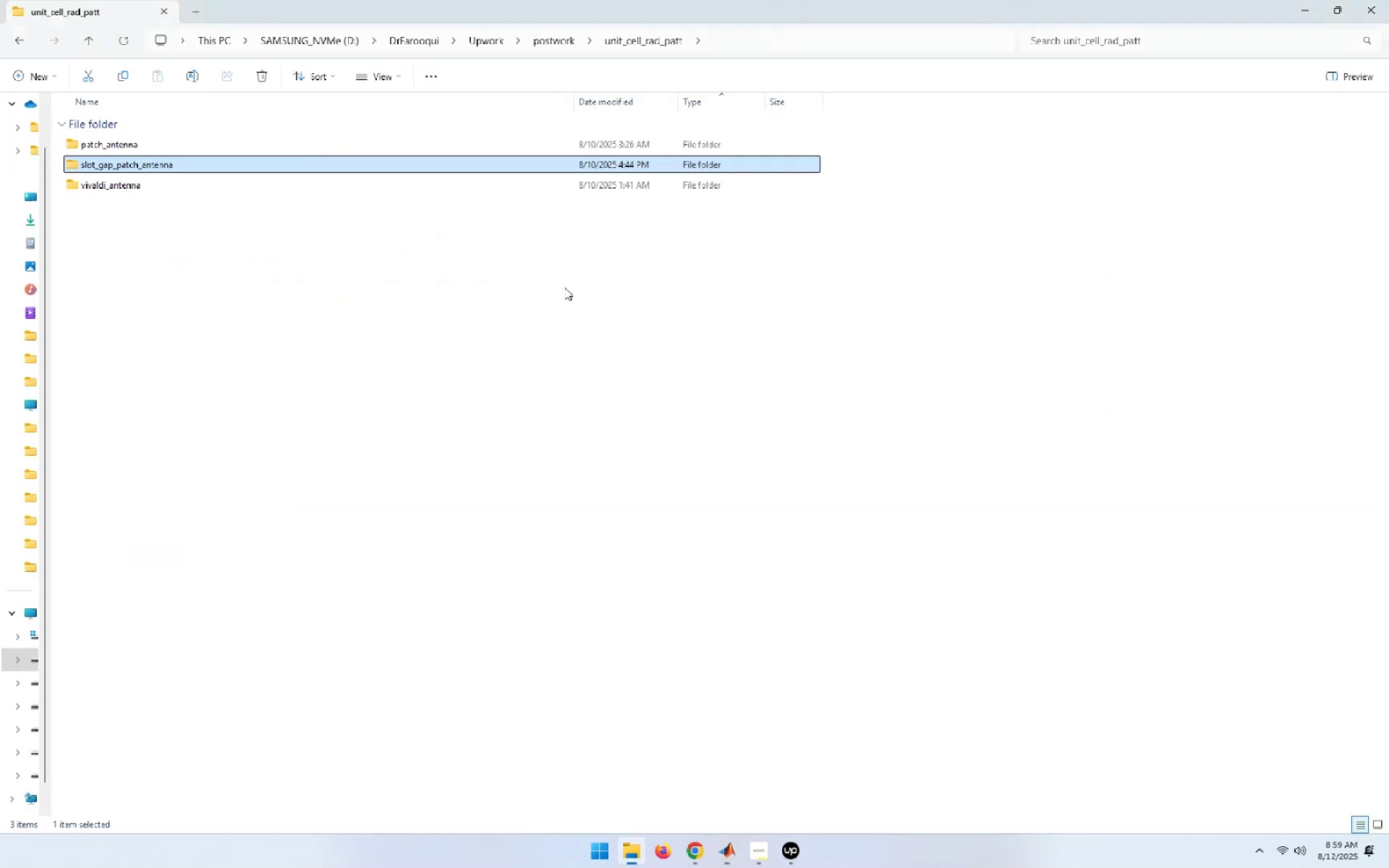 
key(ArrowDown)
 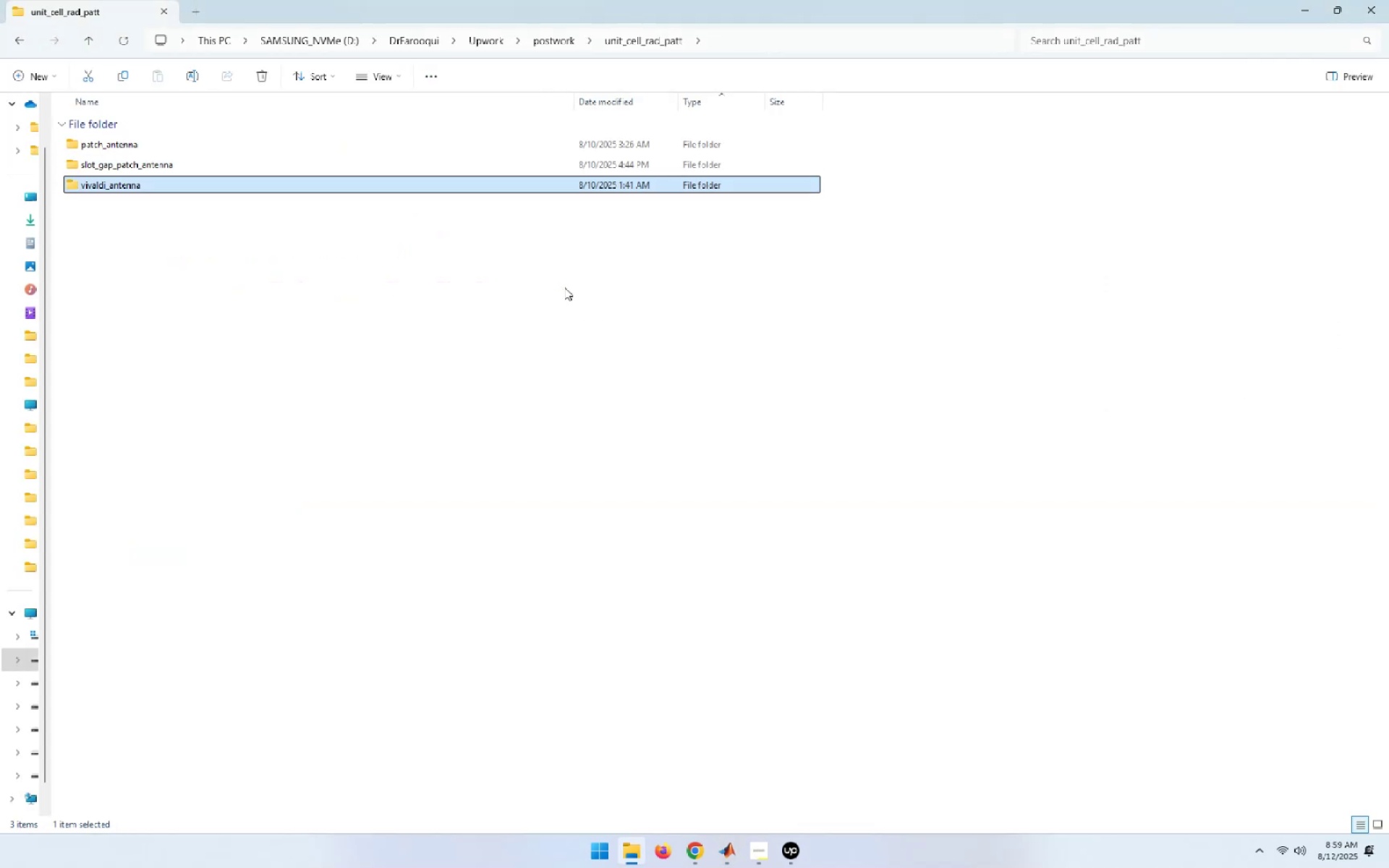 
key(F2)
 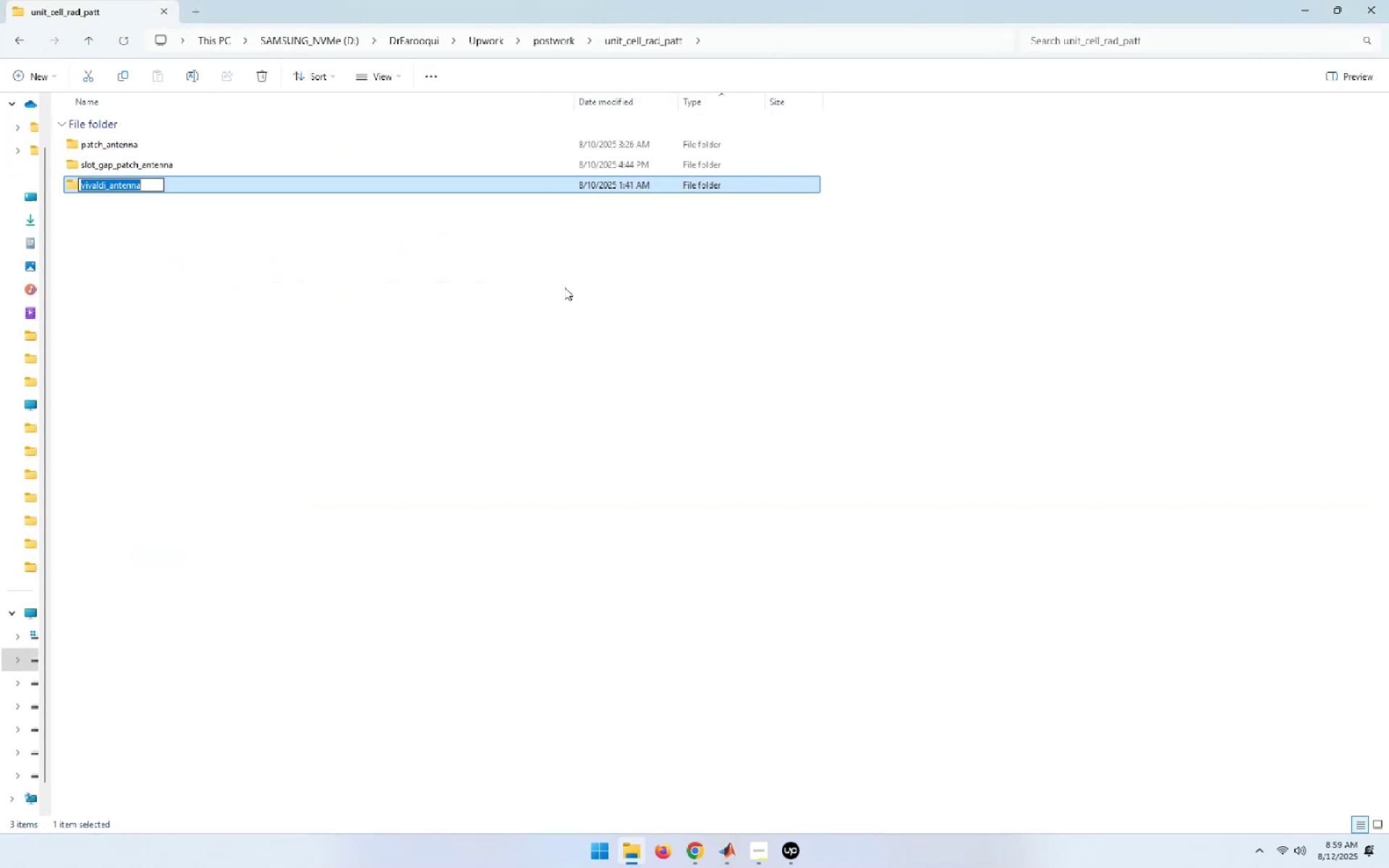 
key(Control+C)
 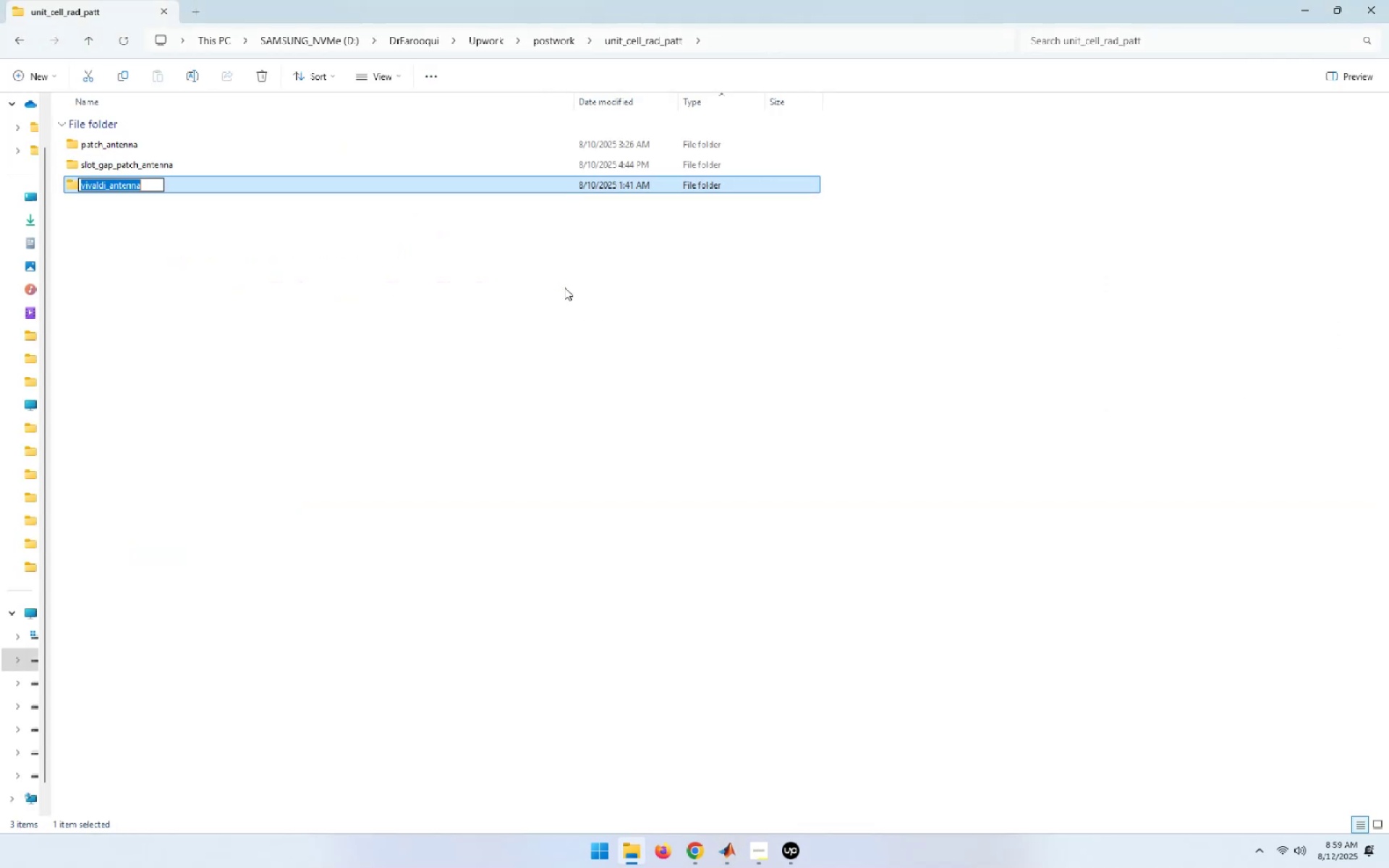 
key(Alt+AltLeft)
 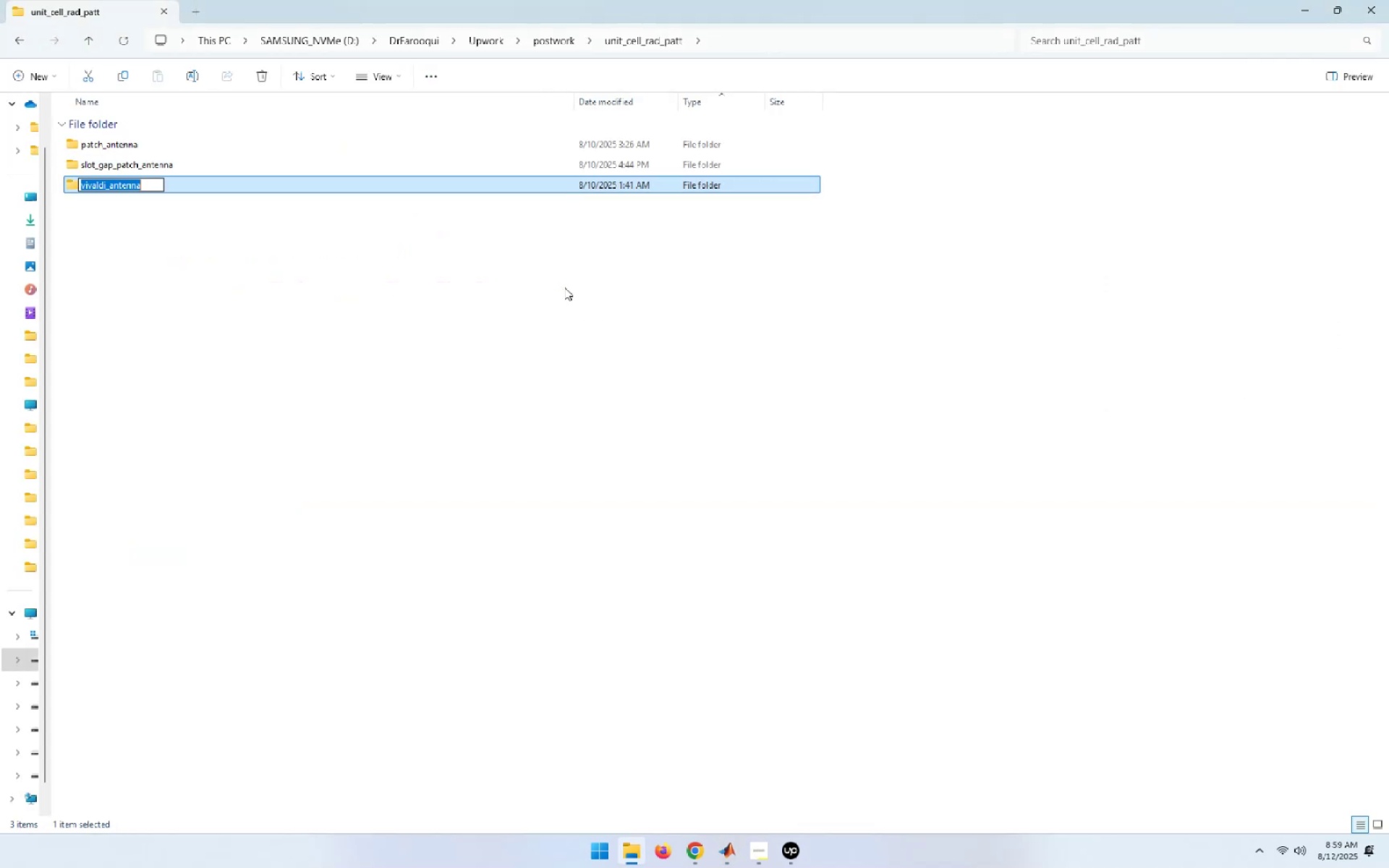 
key(Alt+Tab)
 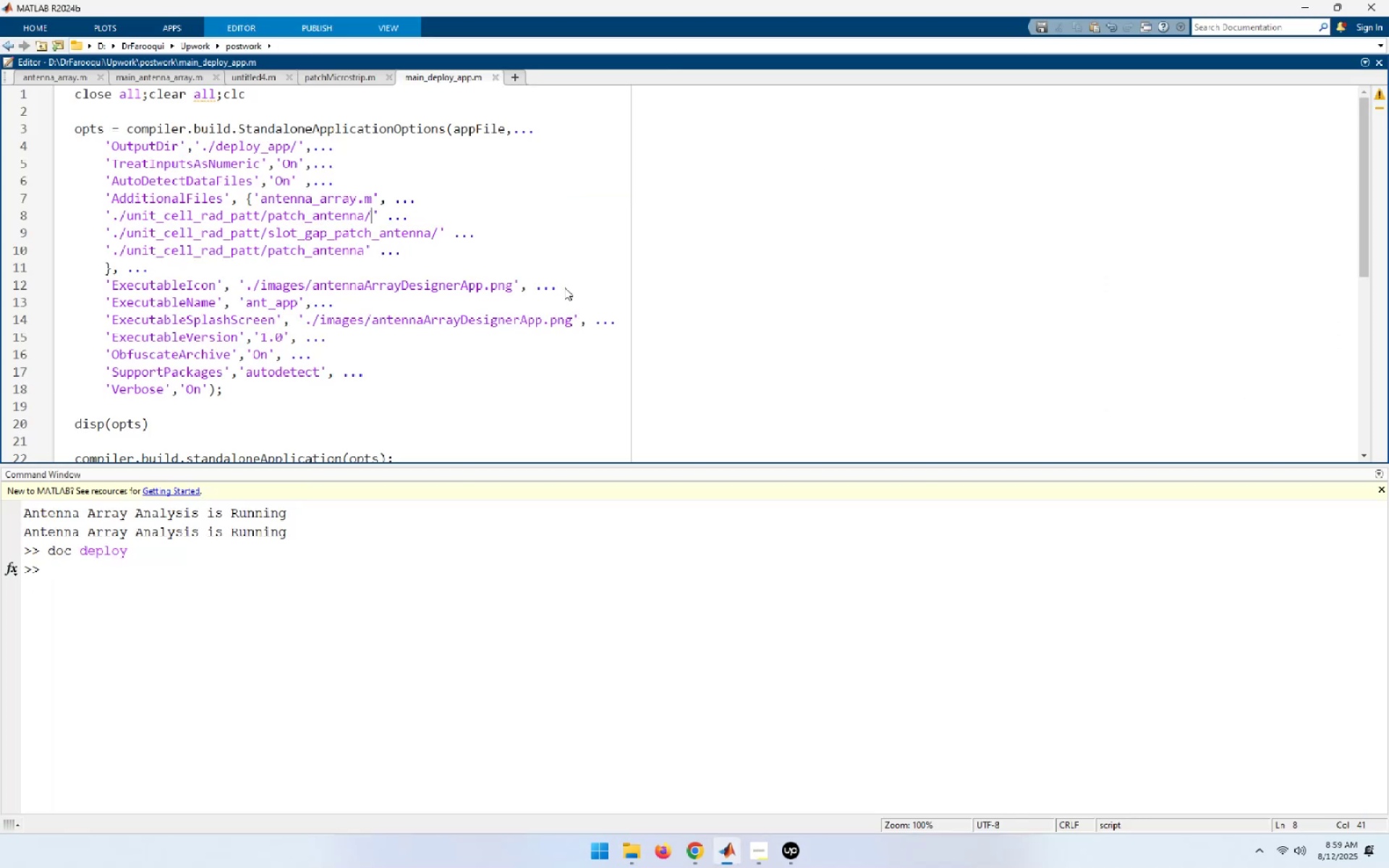 
key(ArrowDown)
 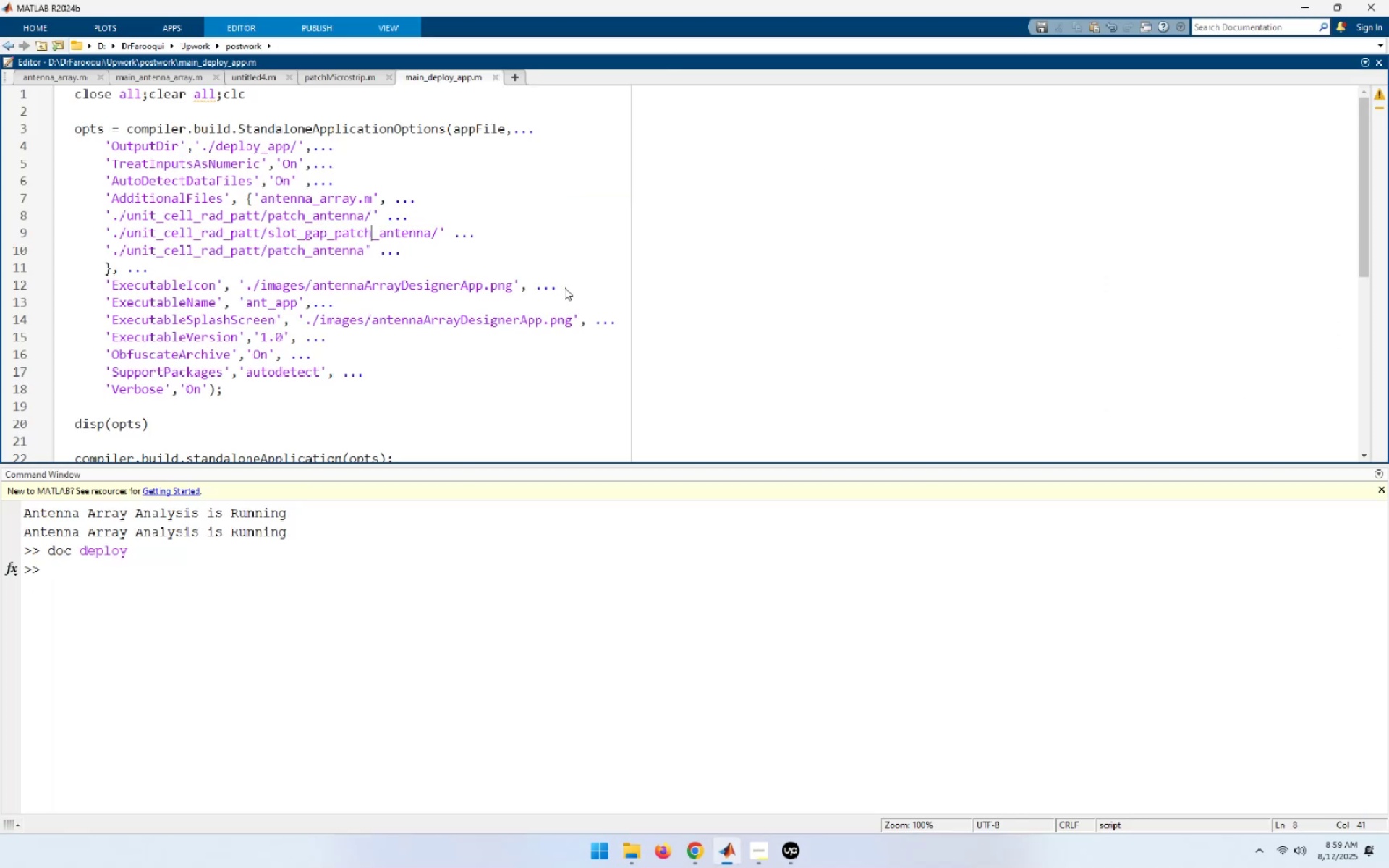 
key(ArrowDown)
 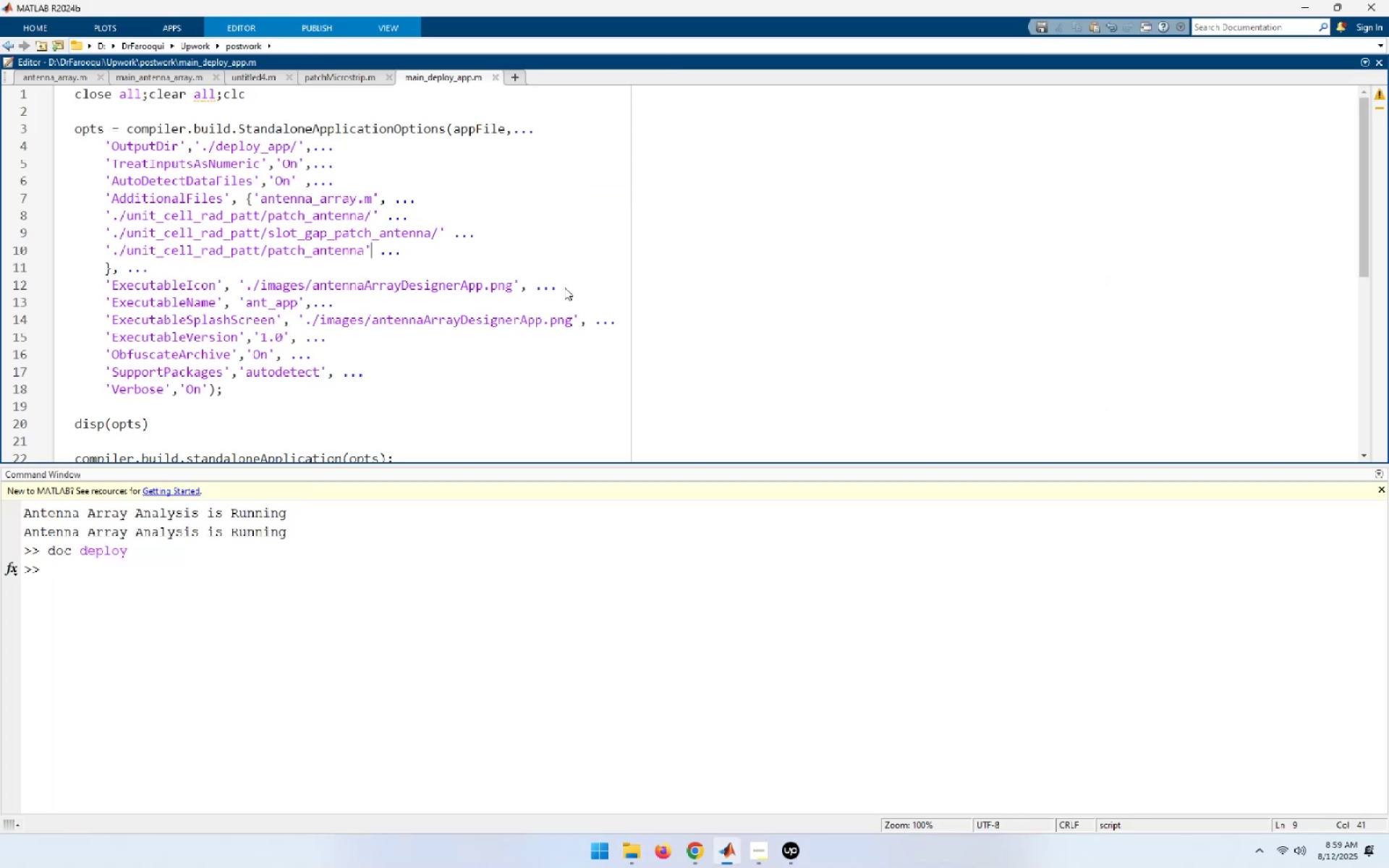 
key(ArrowLeft)
 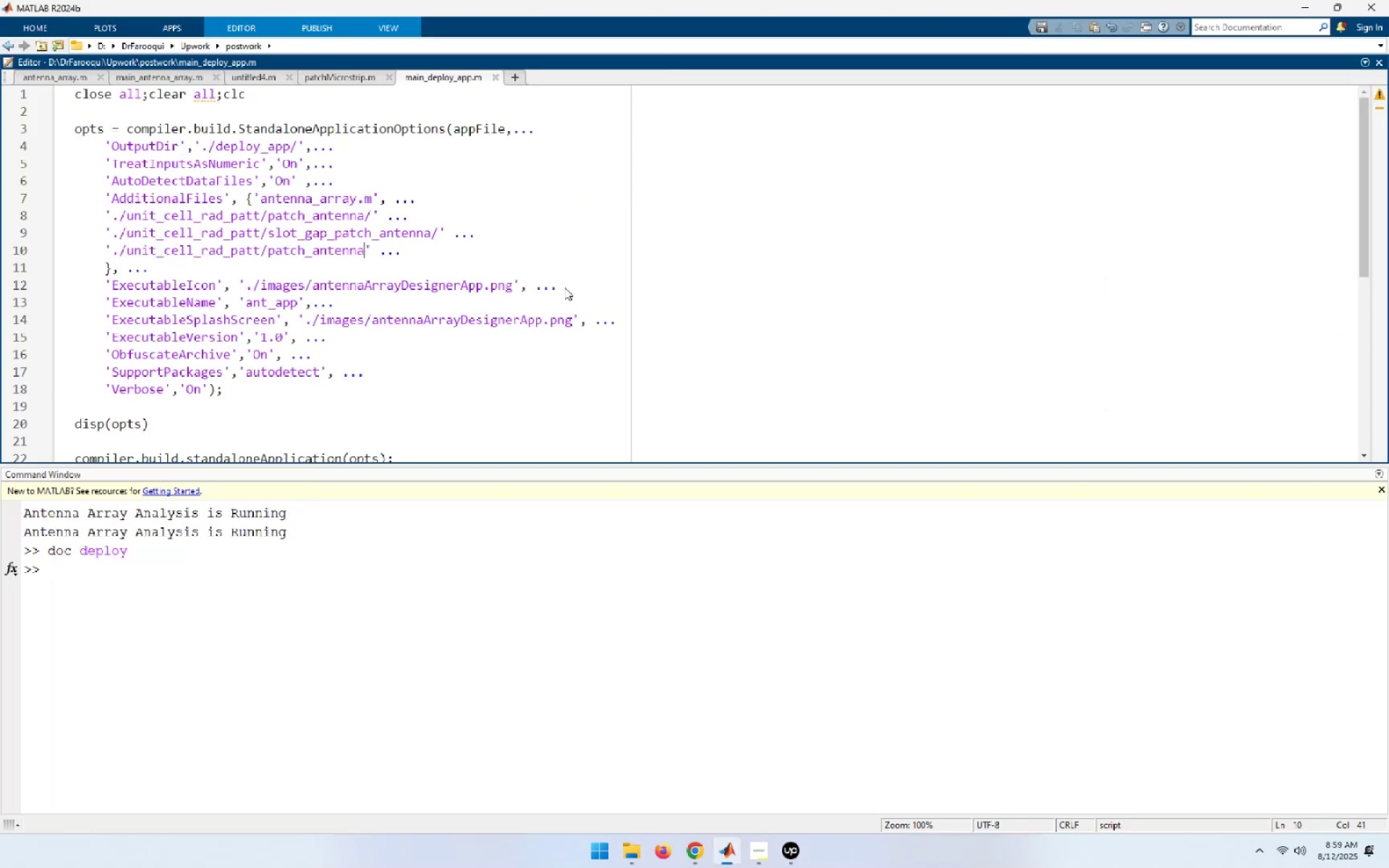 
hold_key(key=ArrowLeft, duration=0.85)
 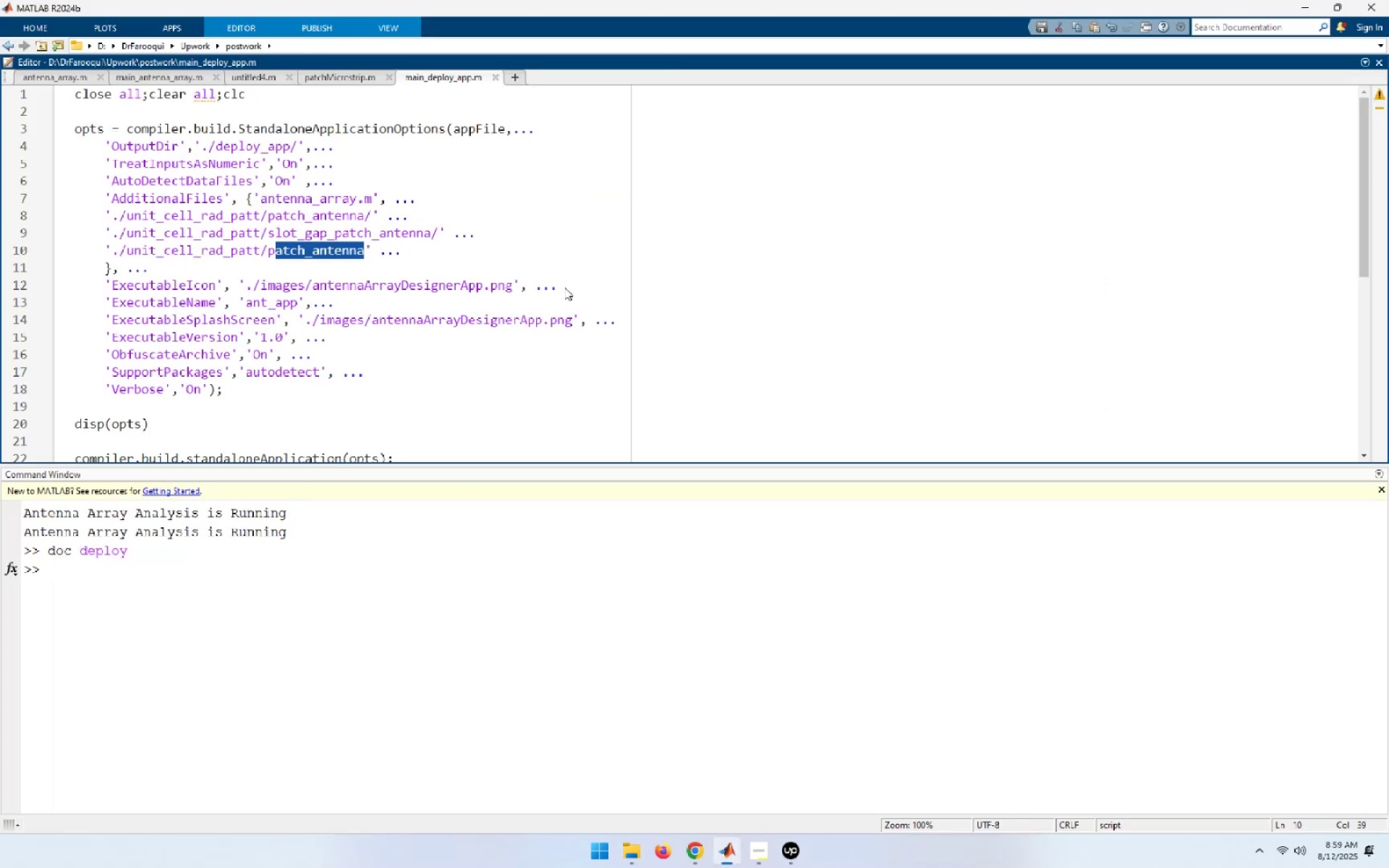 
key(Shift+ArrowLeft)
 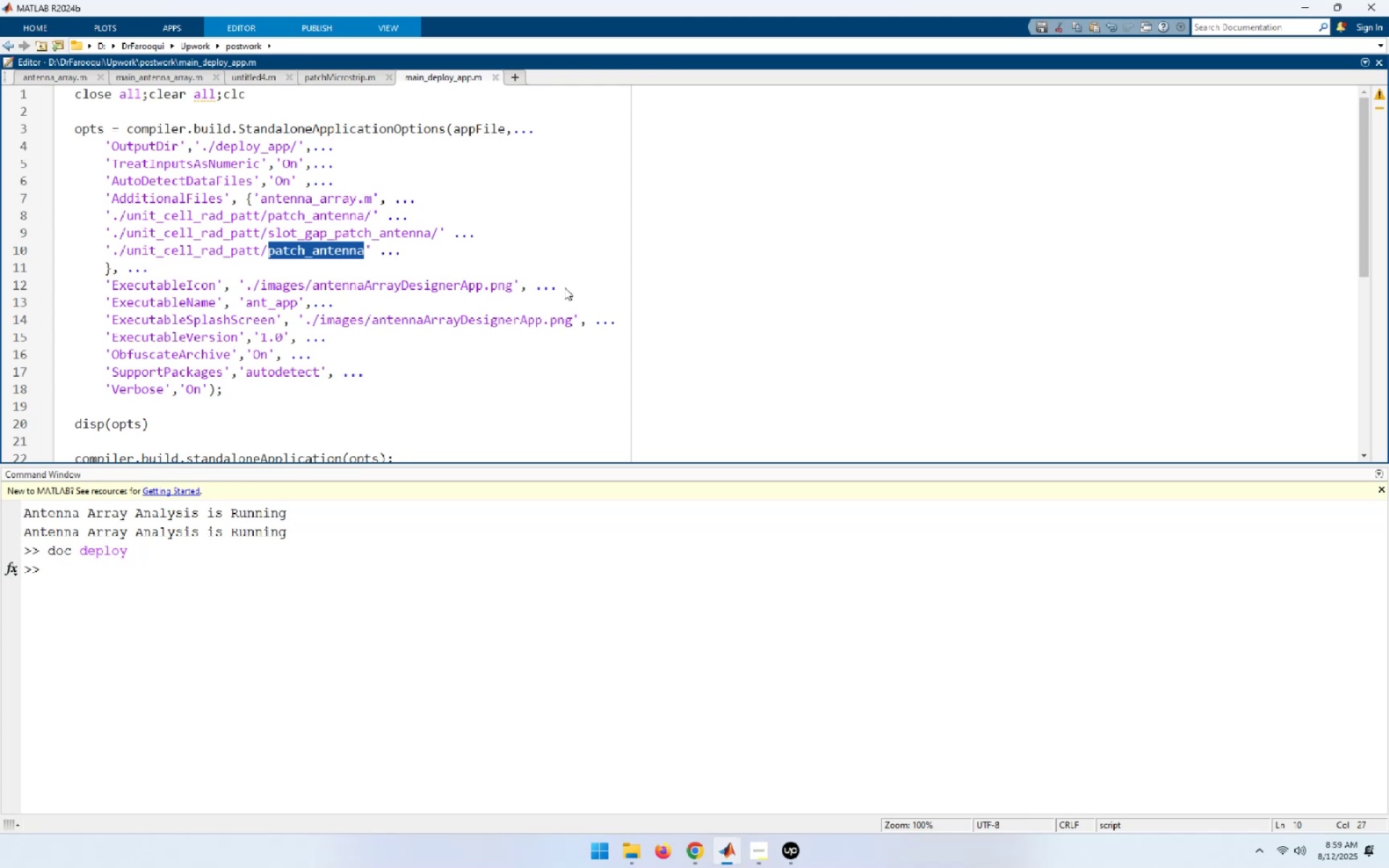 
key(Control+ControlLeft)
 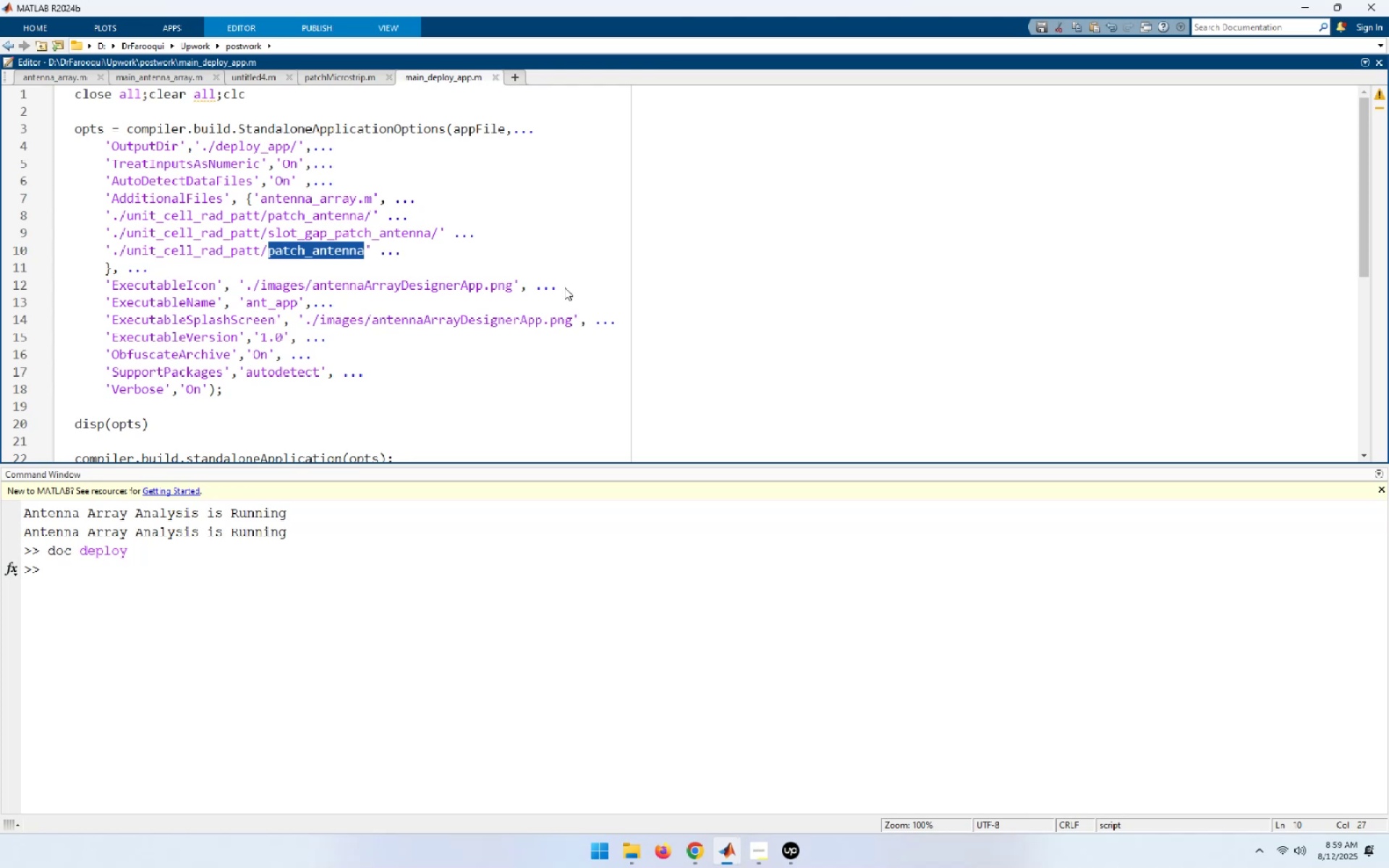 
key(Control+V)
 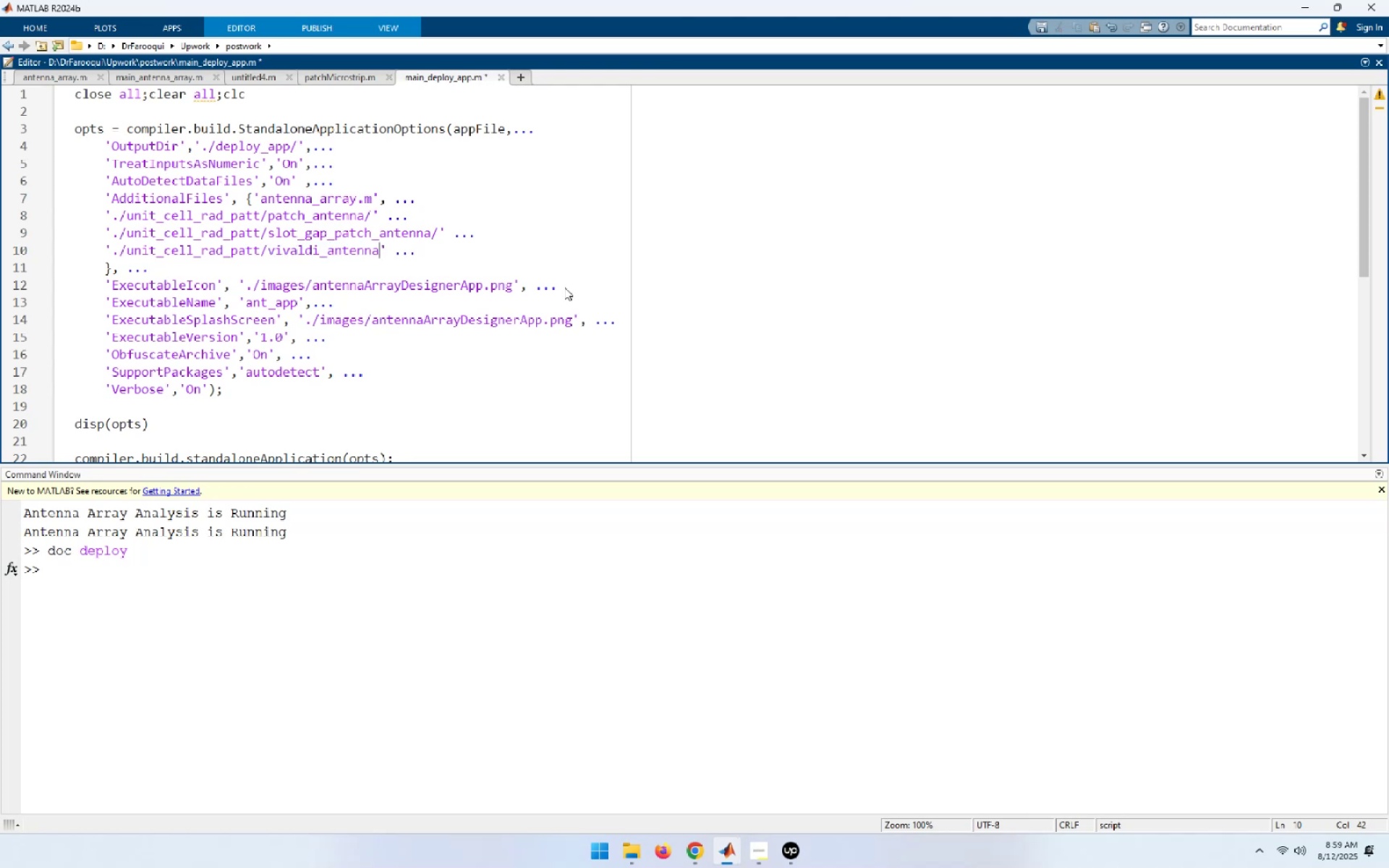 
key(Slash)
 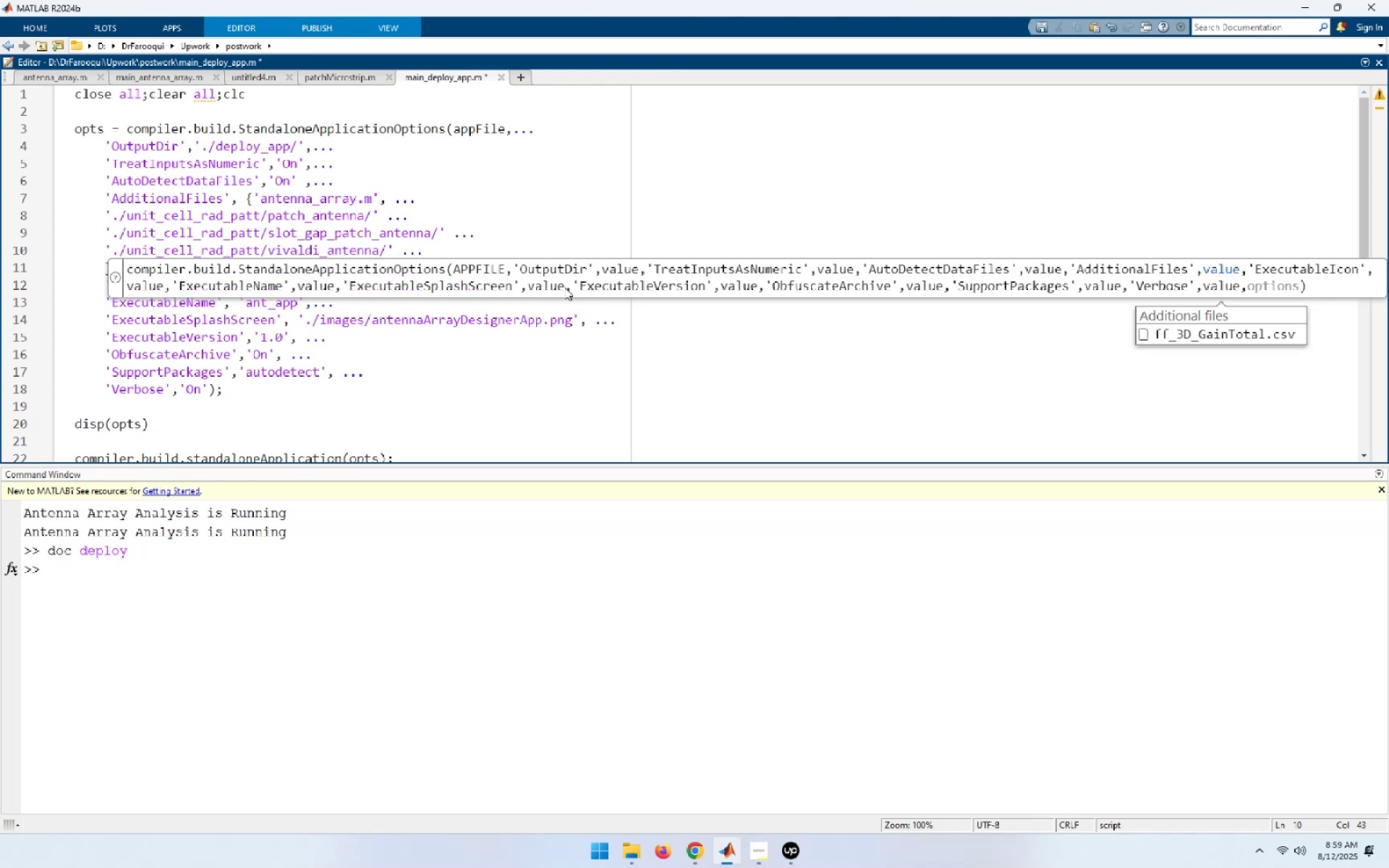 
key(ArrowUp)
 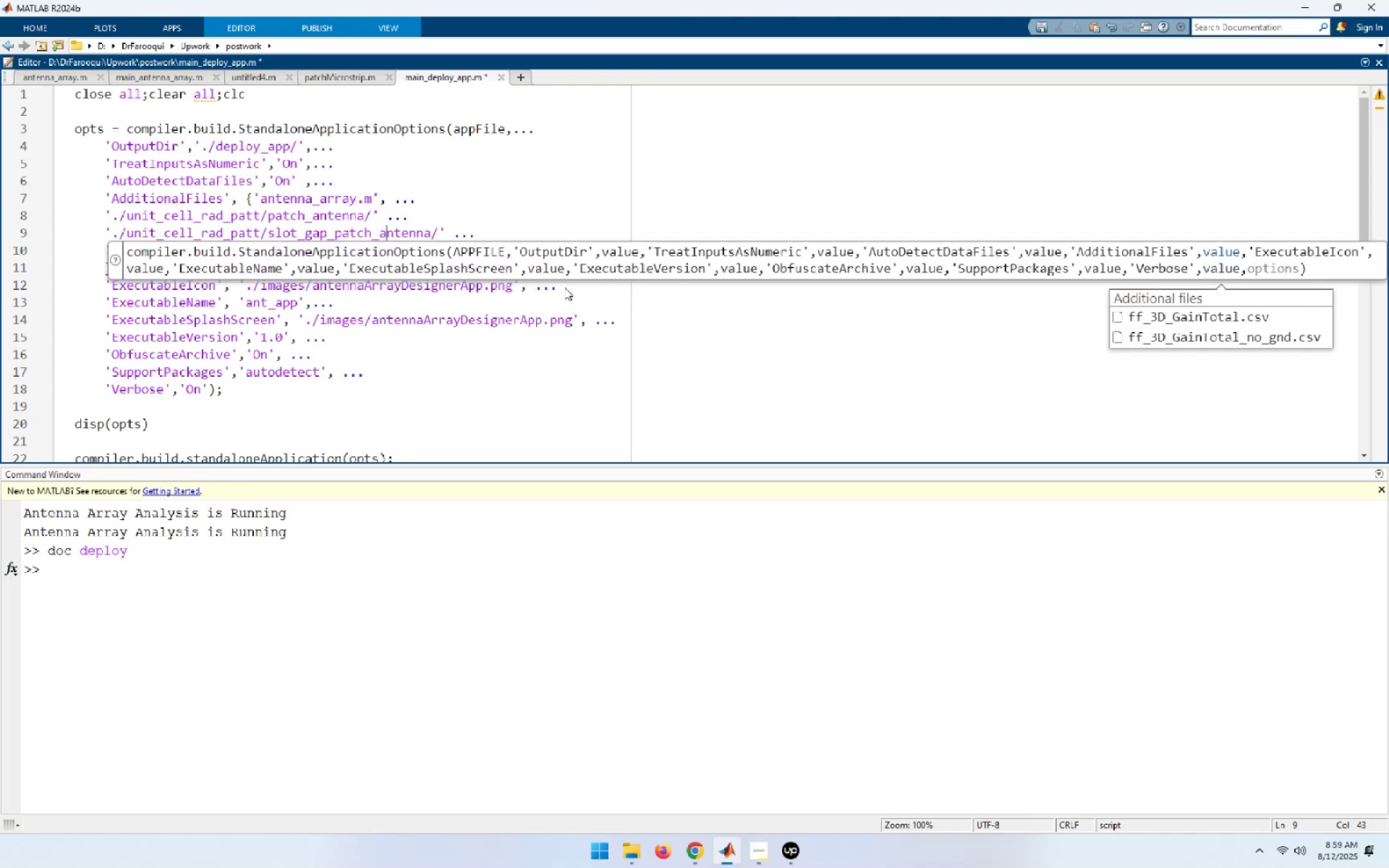 
key(ArrowDown)
 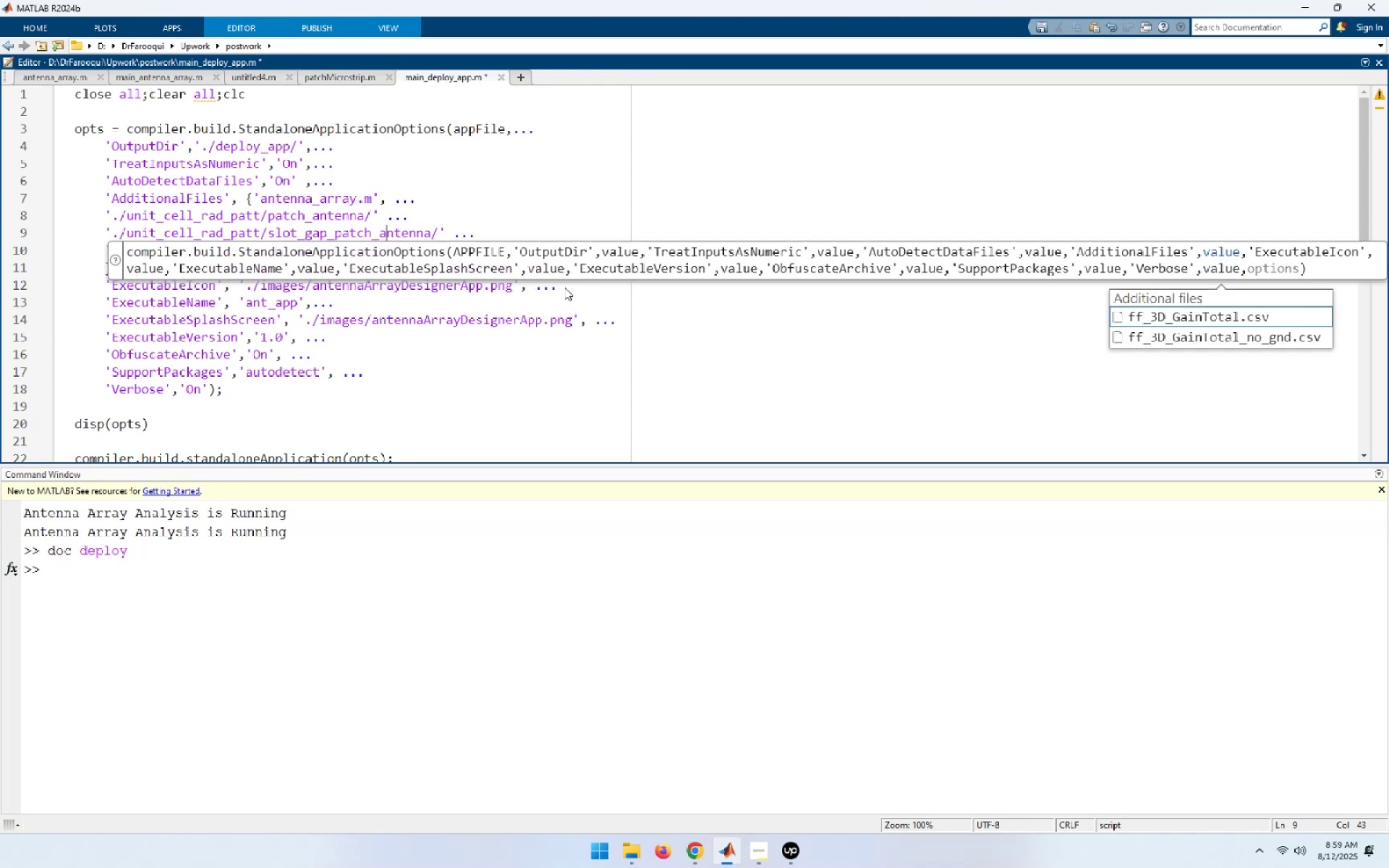 
key(ArrowDown)
 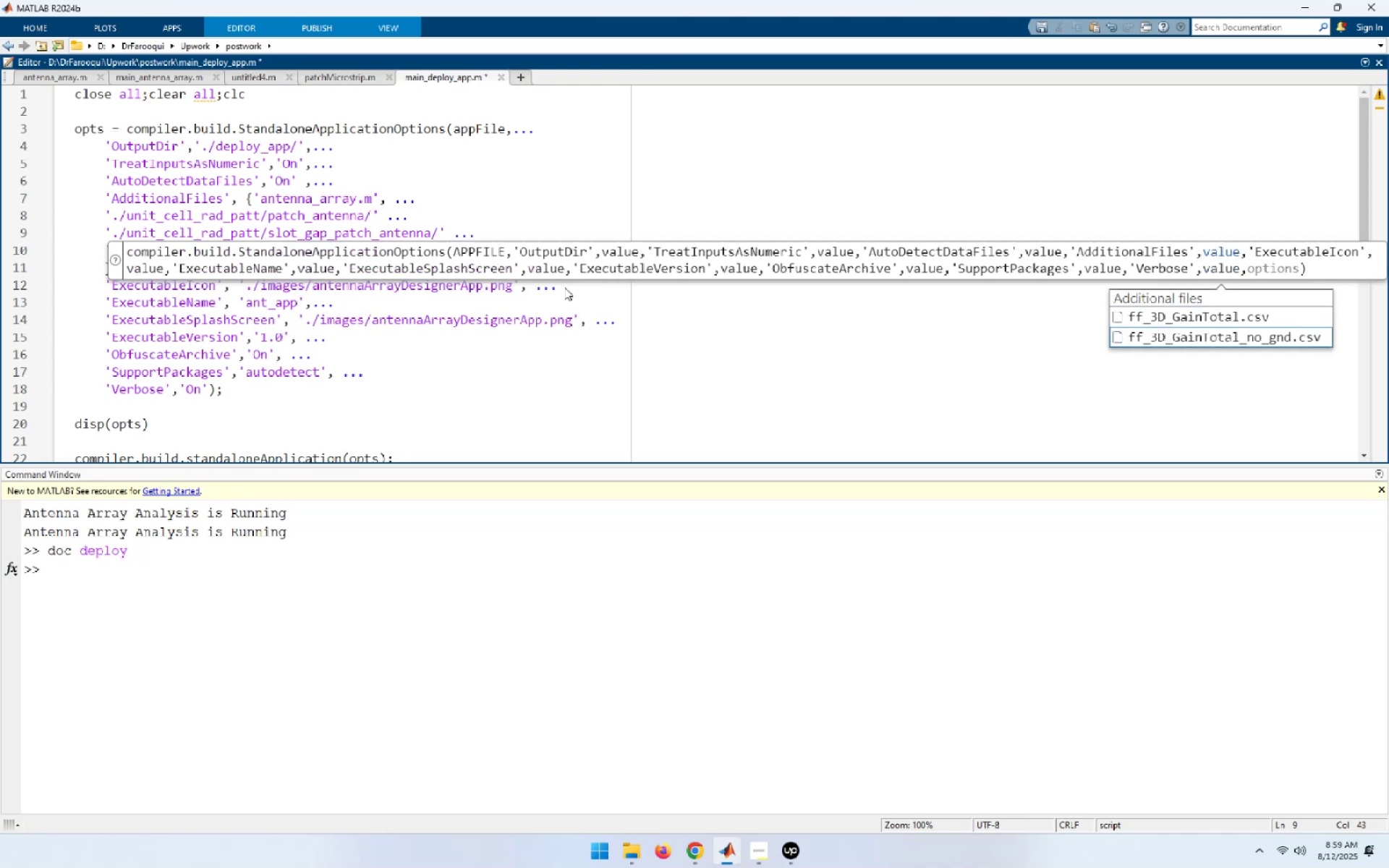 
key(ArrowDown)
 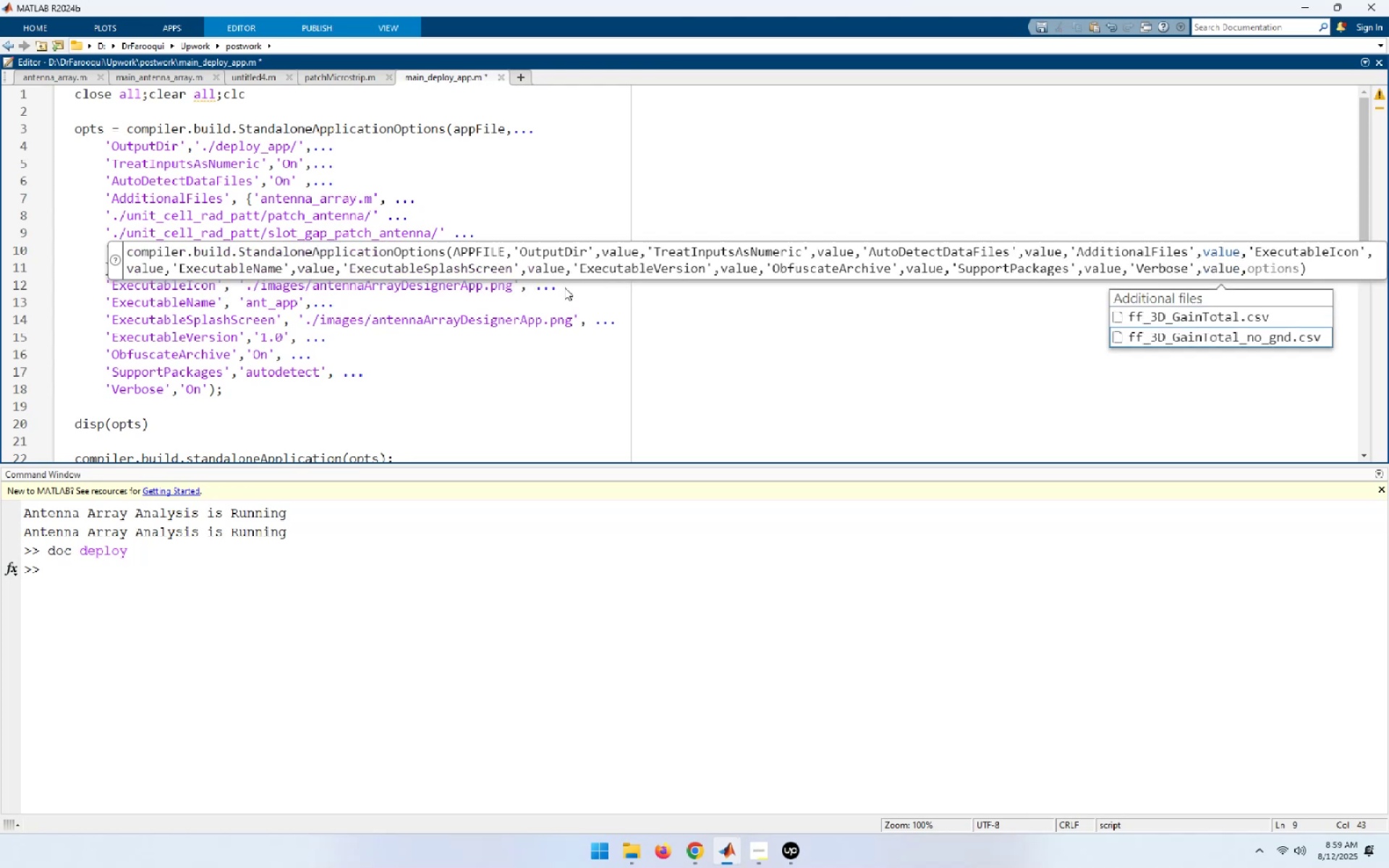 
key(ArrowDown)
 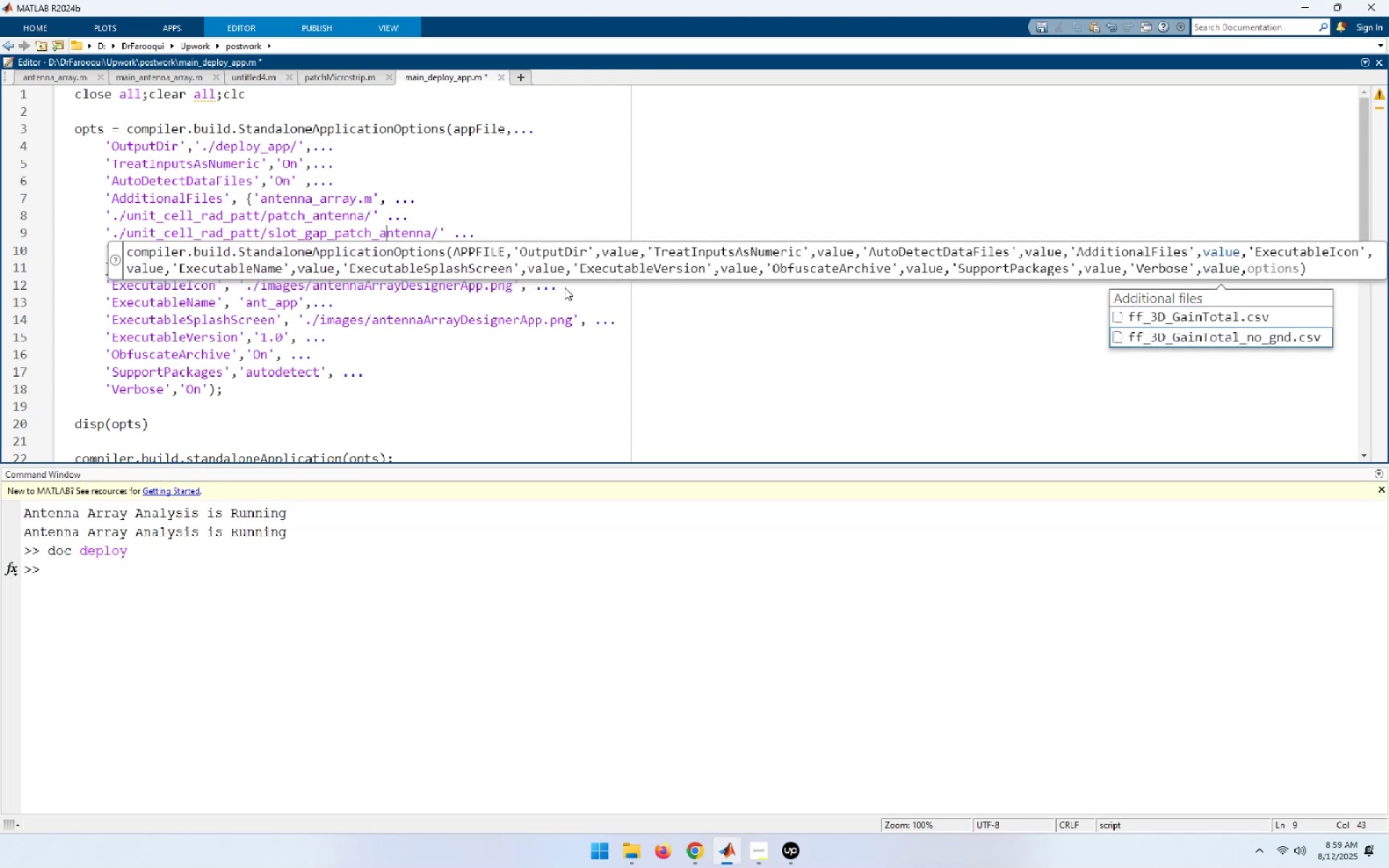 
left_click([526, 415])
 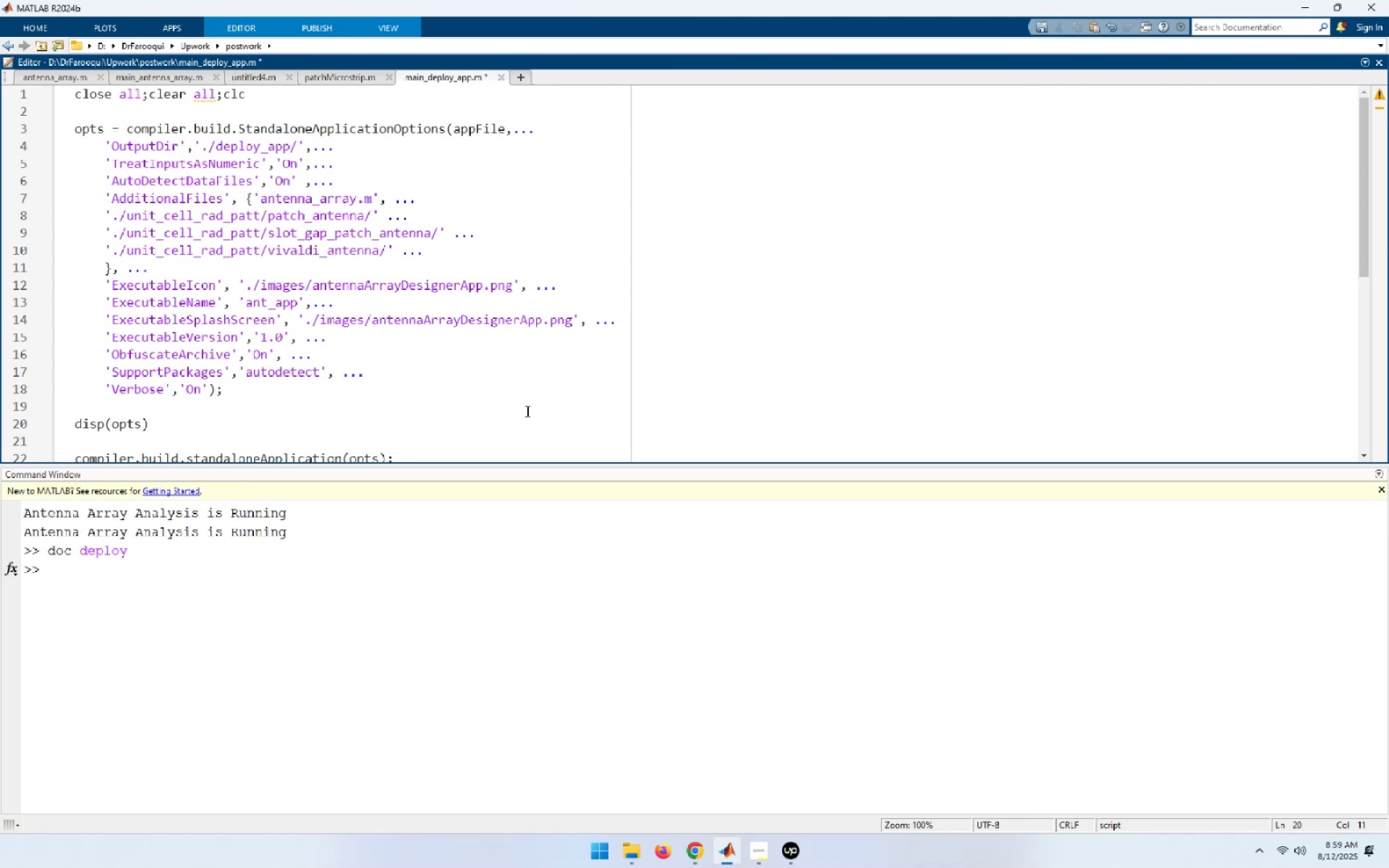 
key(Control+S)
 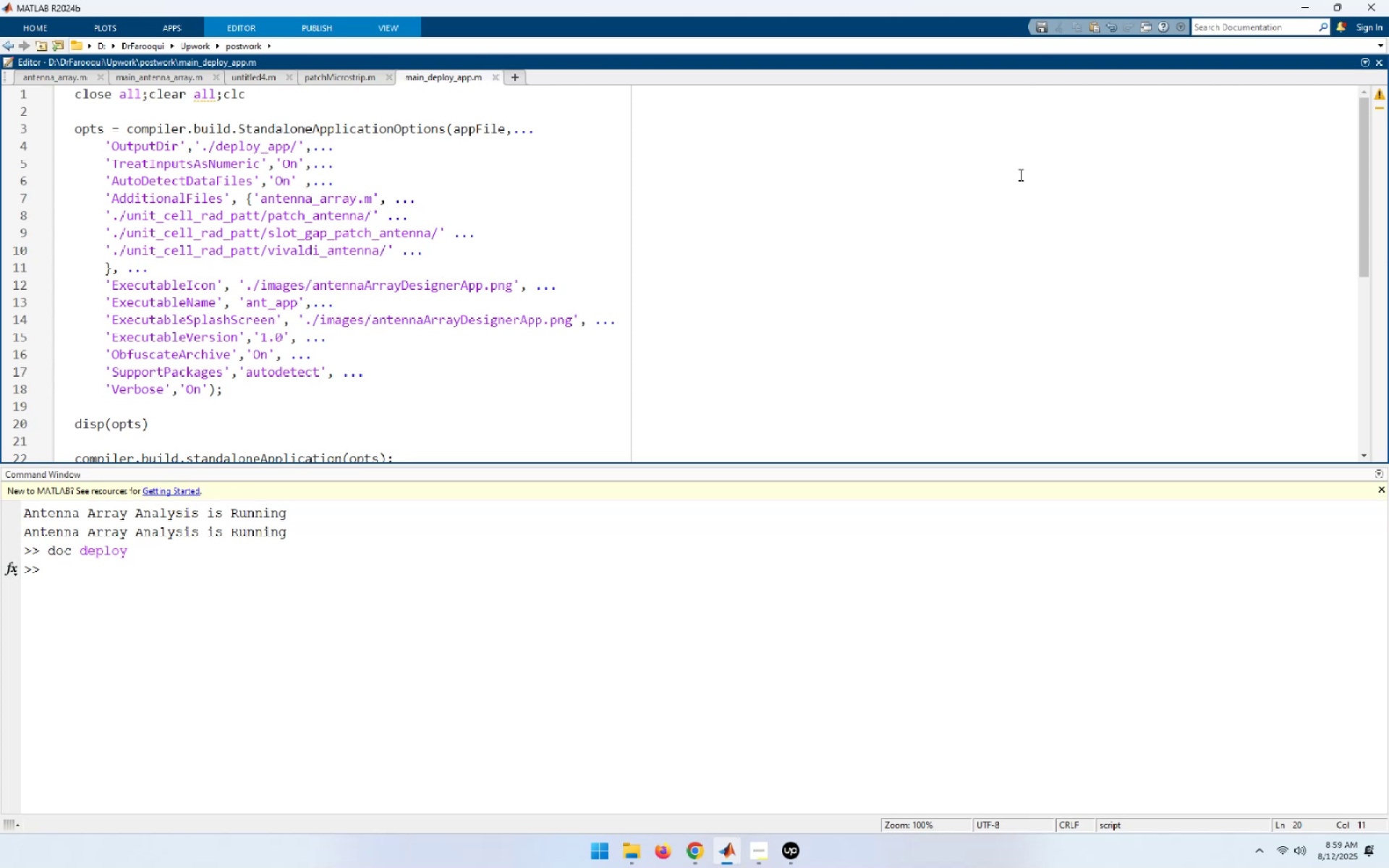 
left_click([944, 252])
 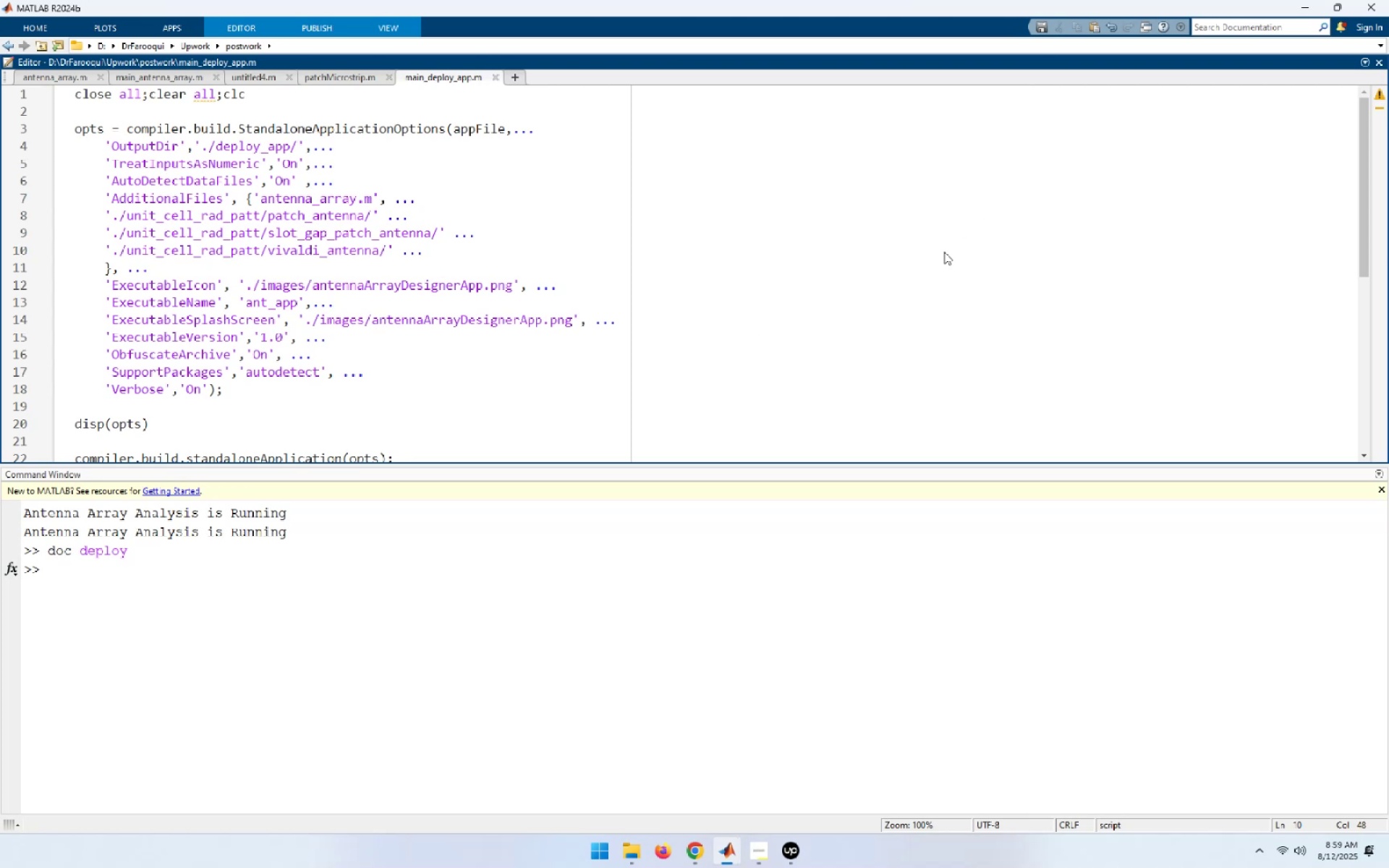 
key(F5)
 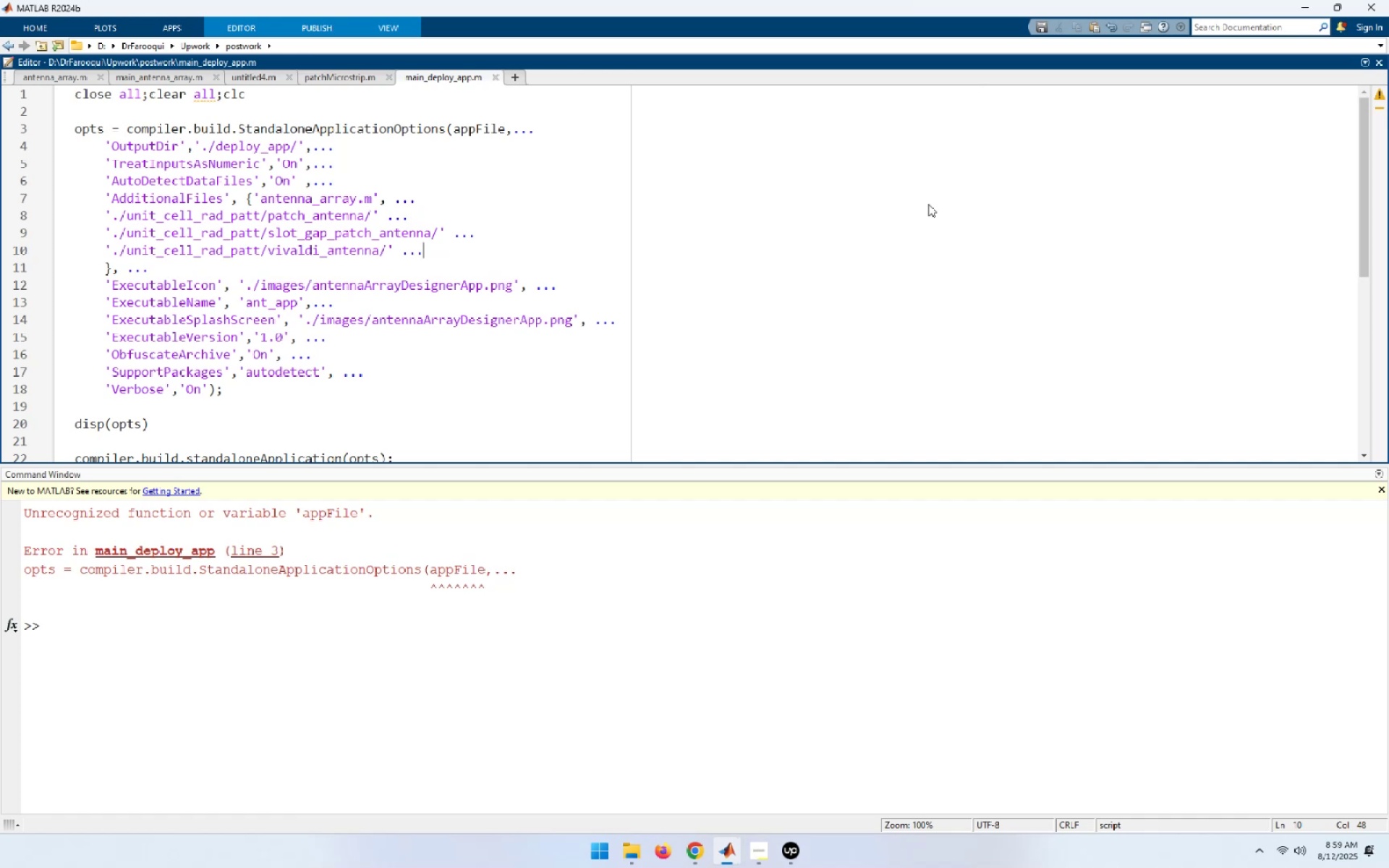 
wait(9.95)
 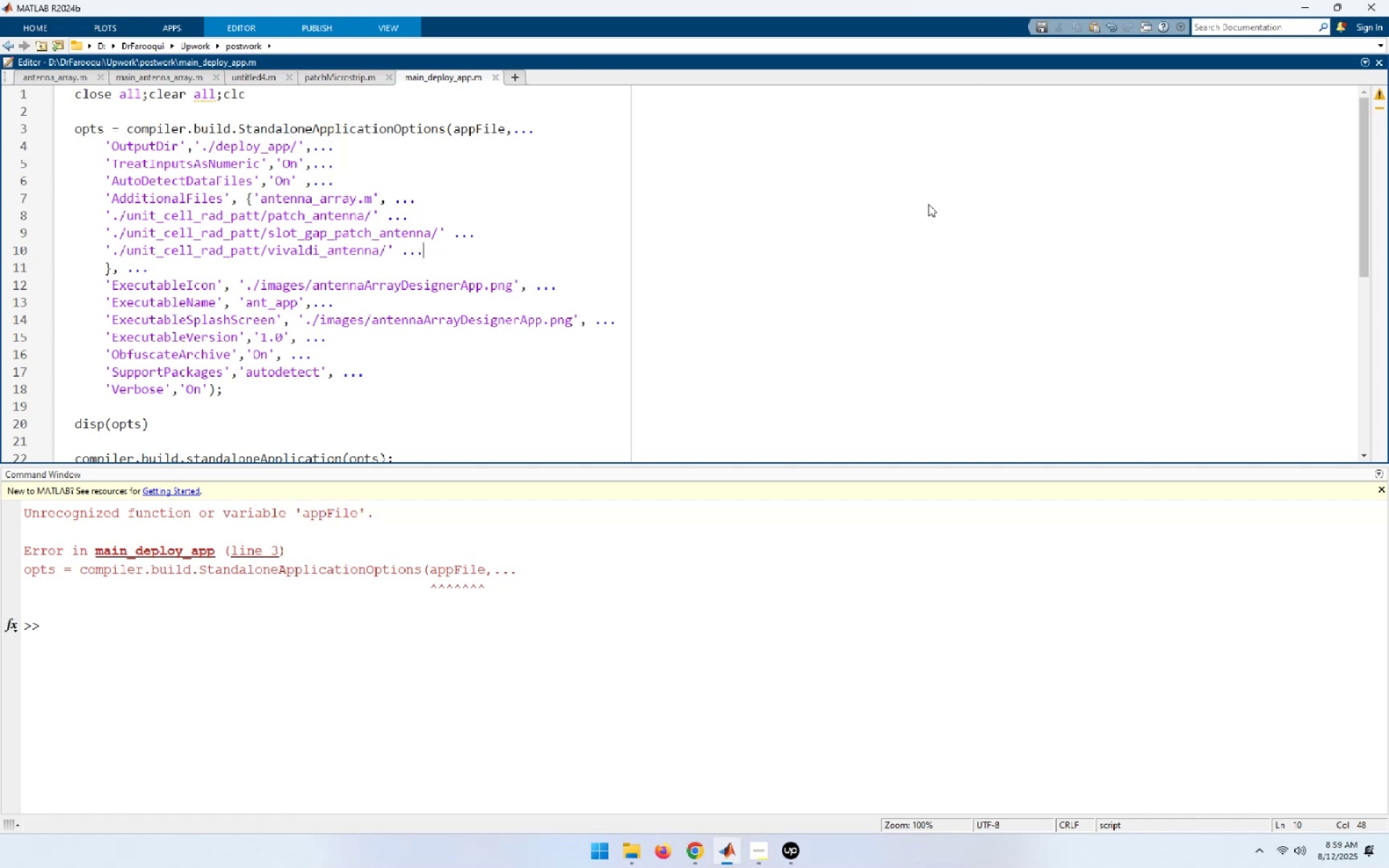 
key(Alt+AltLeft)
 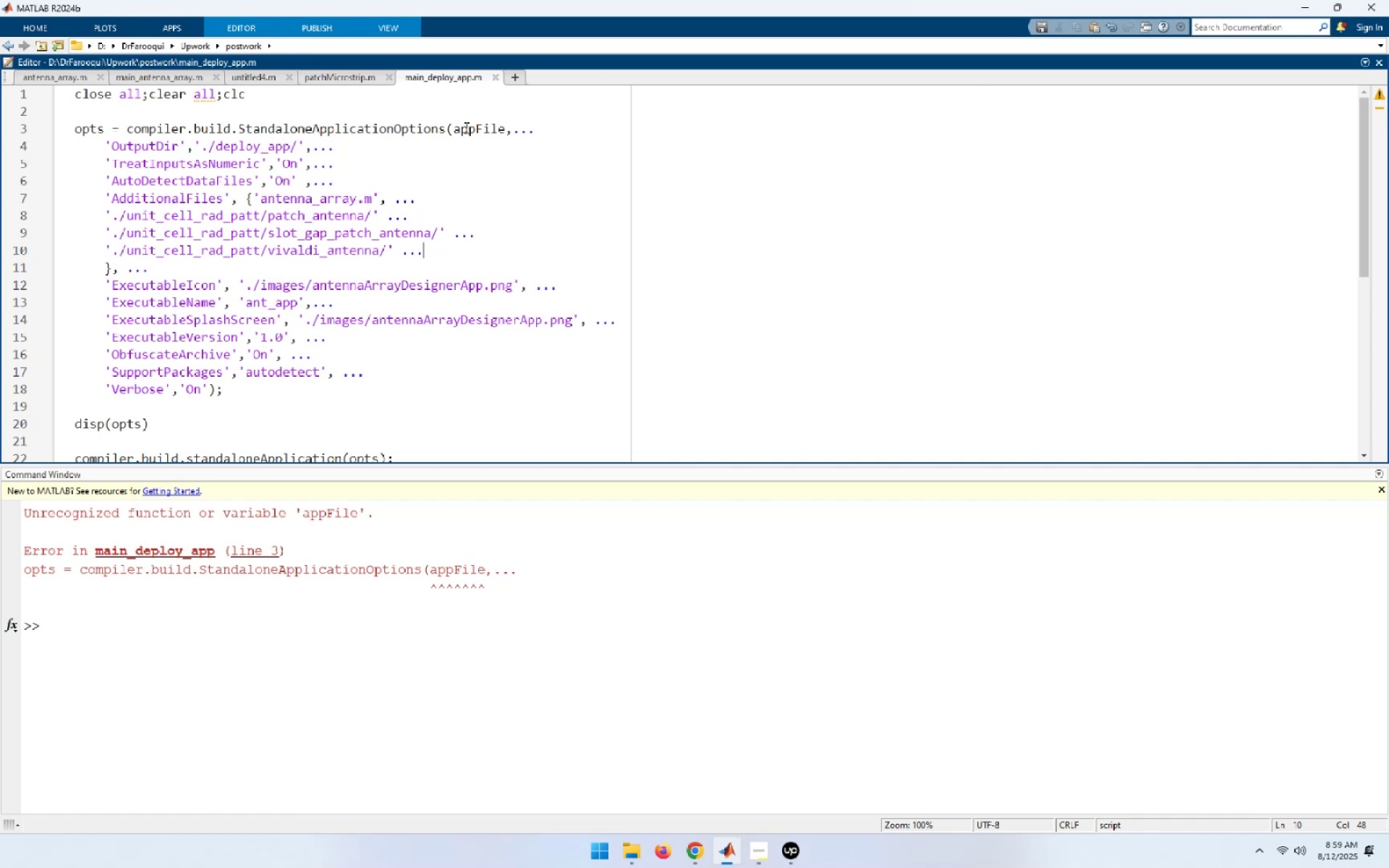 
key(Alt+Tab)
 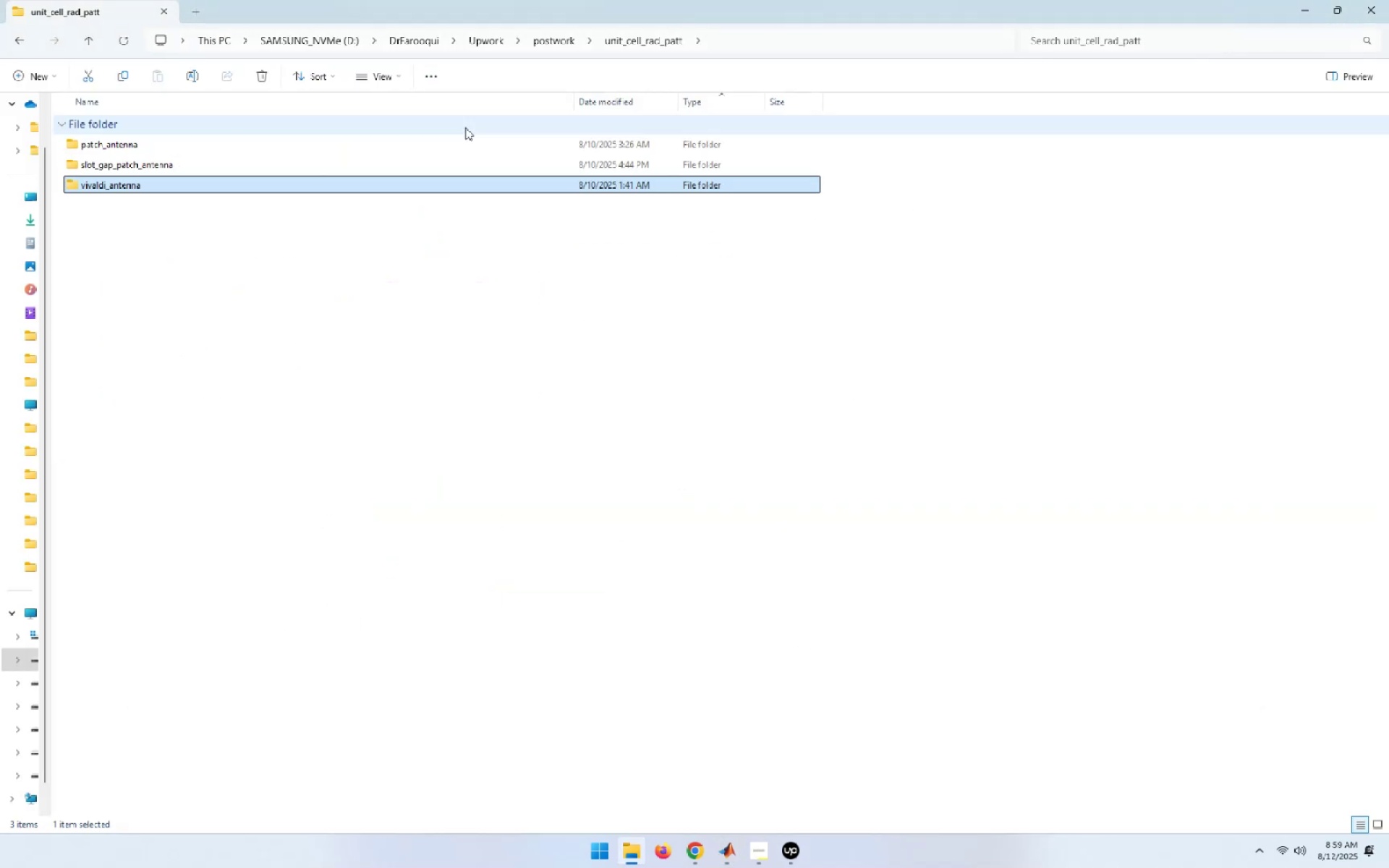 
key(Alt+AltLeft)
 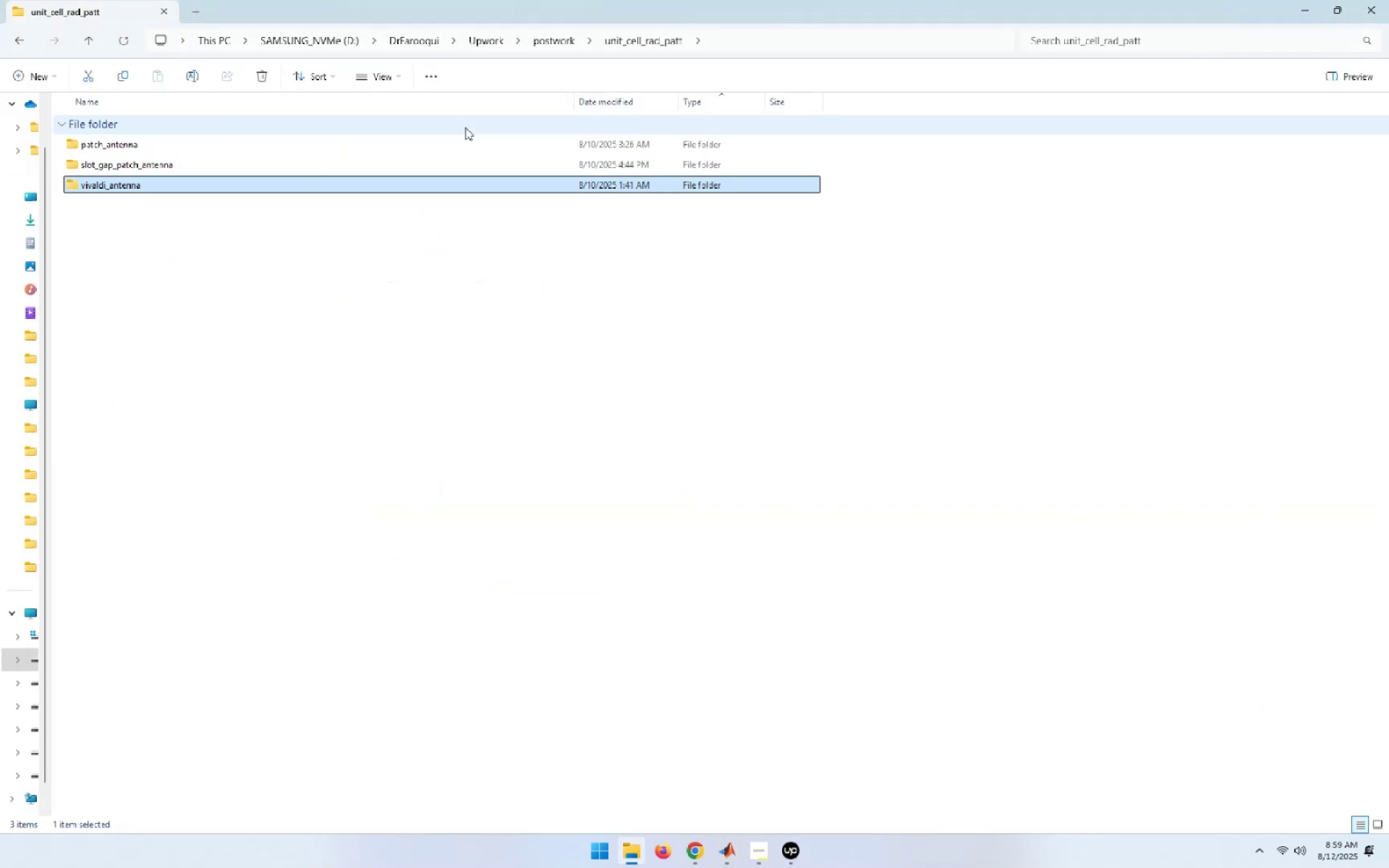 
key(Alt+Tab)
 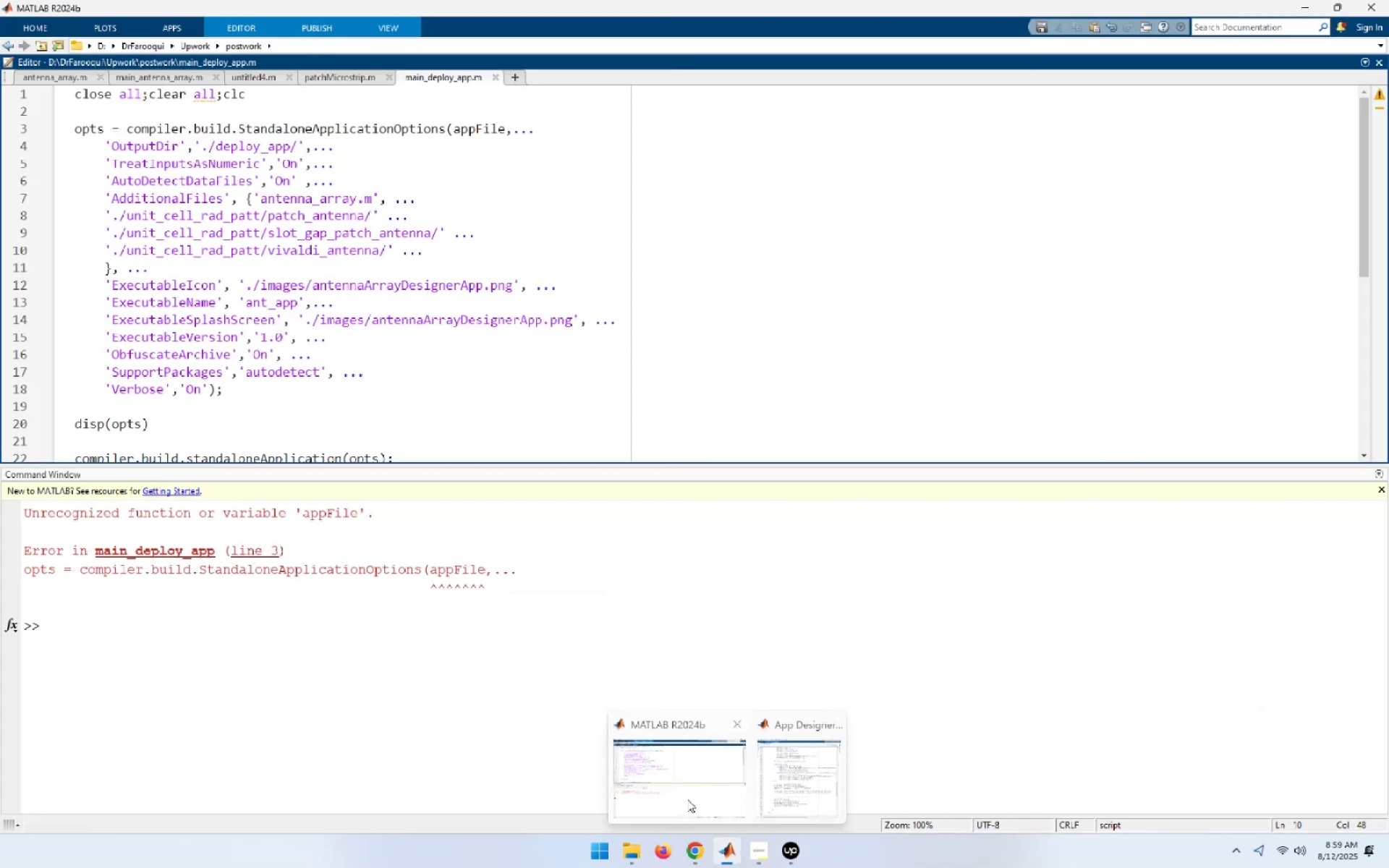 
left_click([693, 848])
 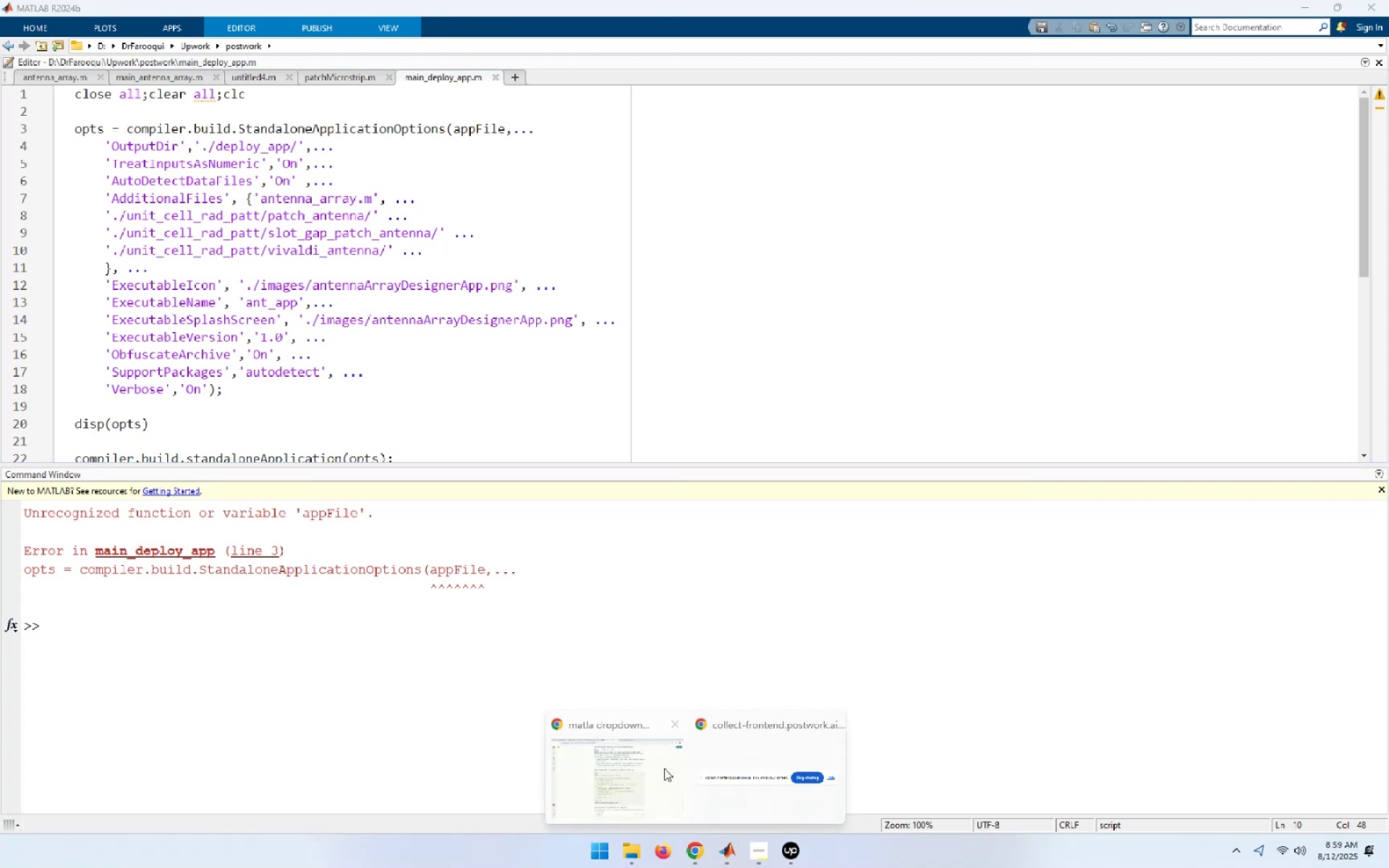 
left_click([658, 758])
 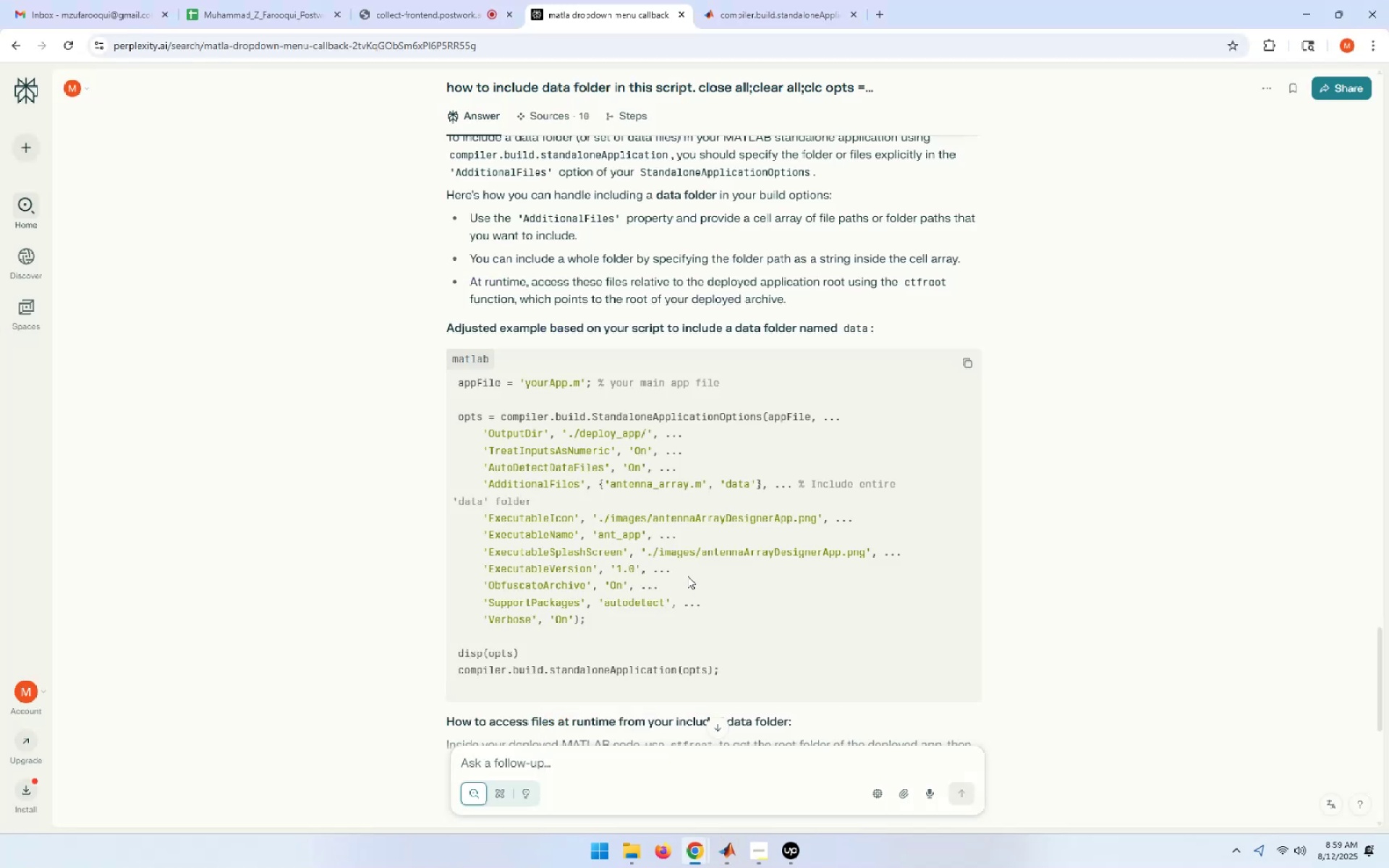 
left_click([770, 0])
 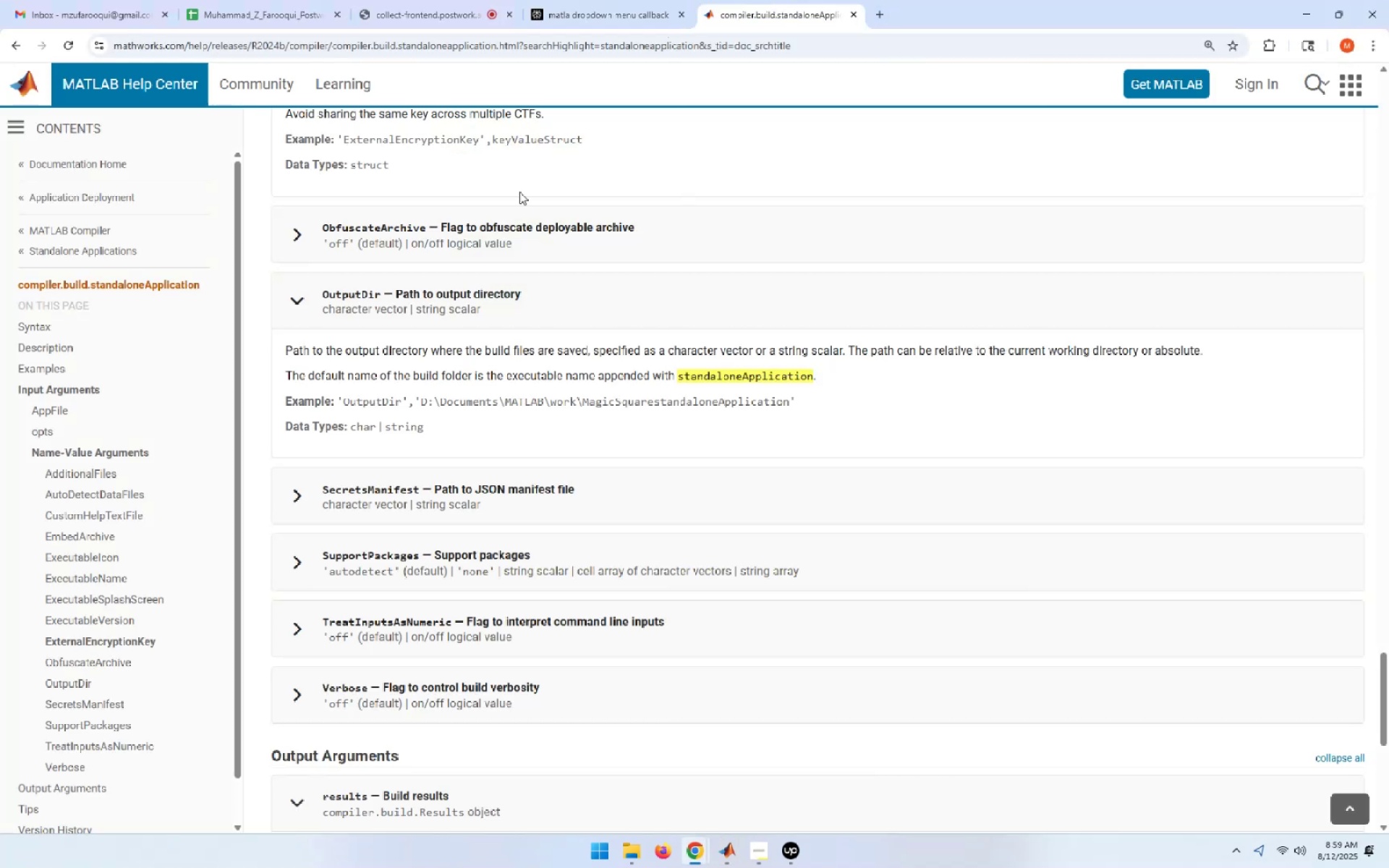 
scroll: coordinate [529, 417], scroll_direction: up, amount: 39.0
 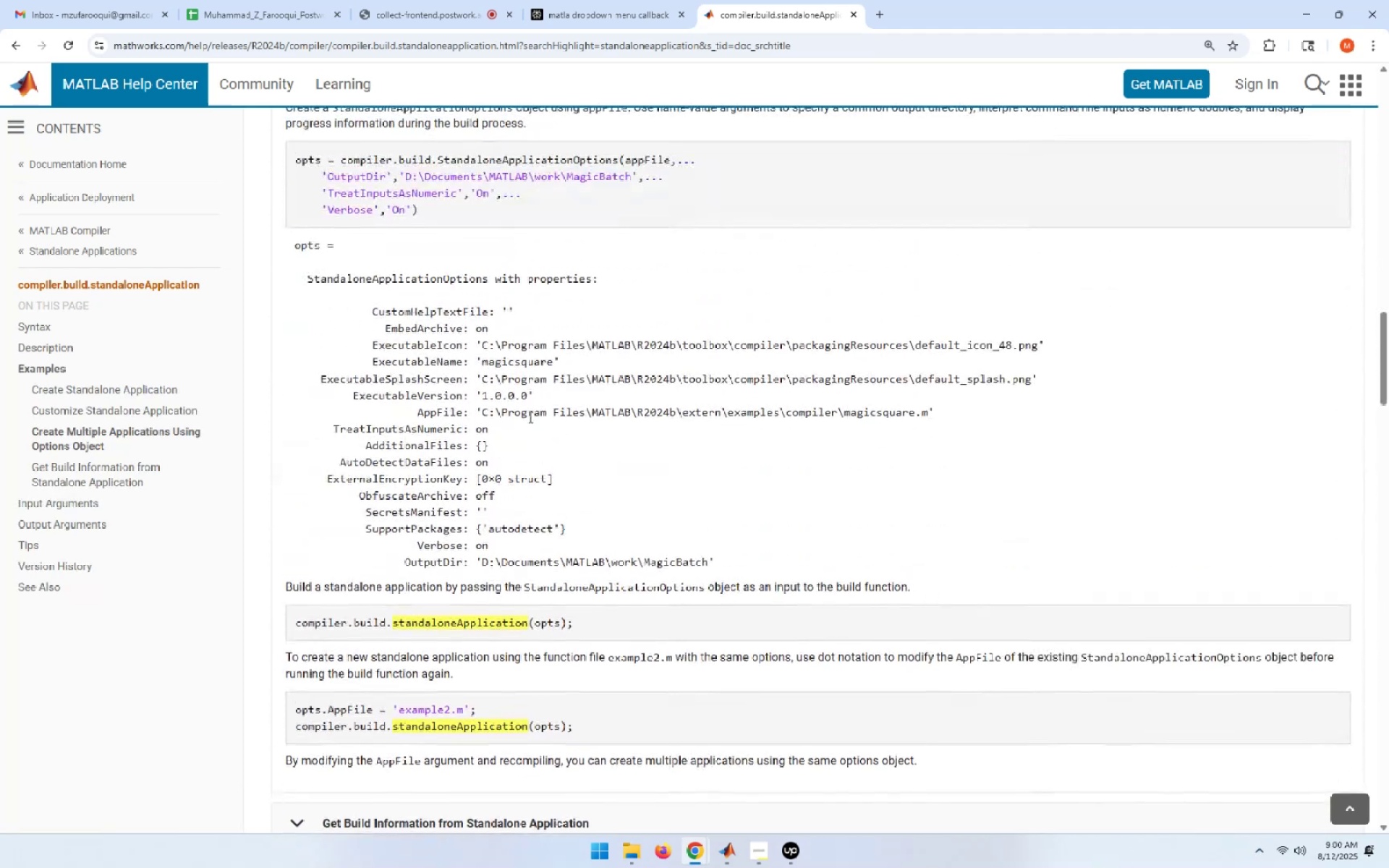 
scroll: coordinate [529, 417], scroll_direction: up, amount: 4.0
 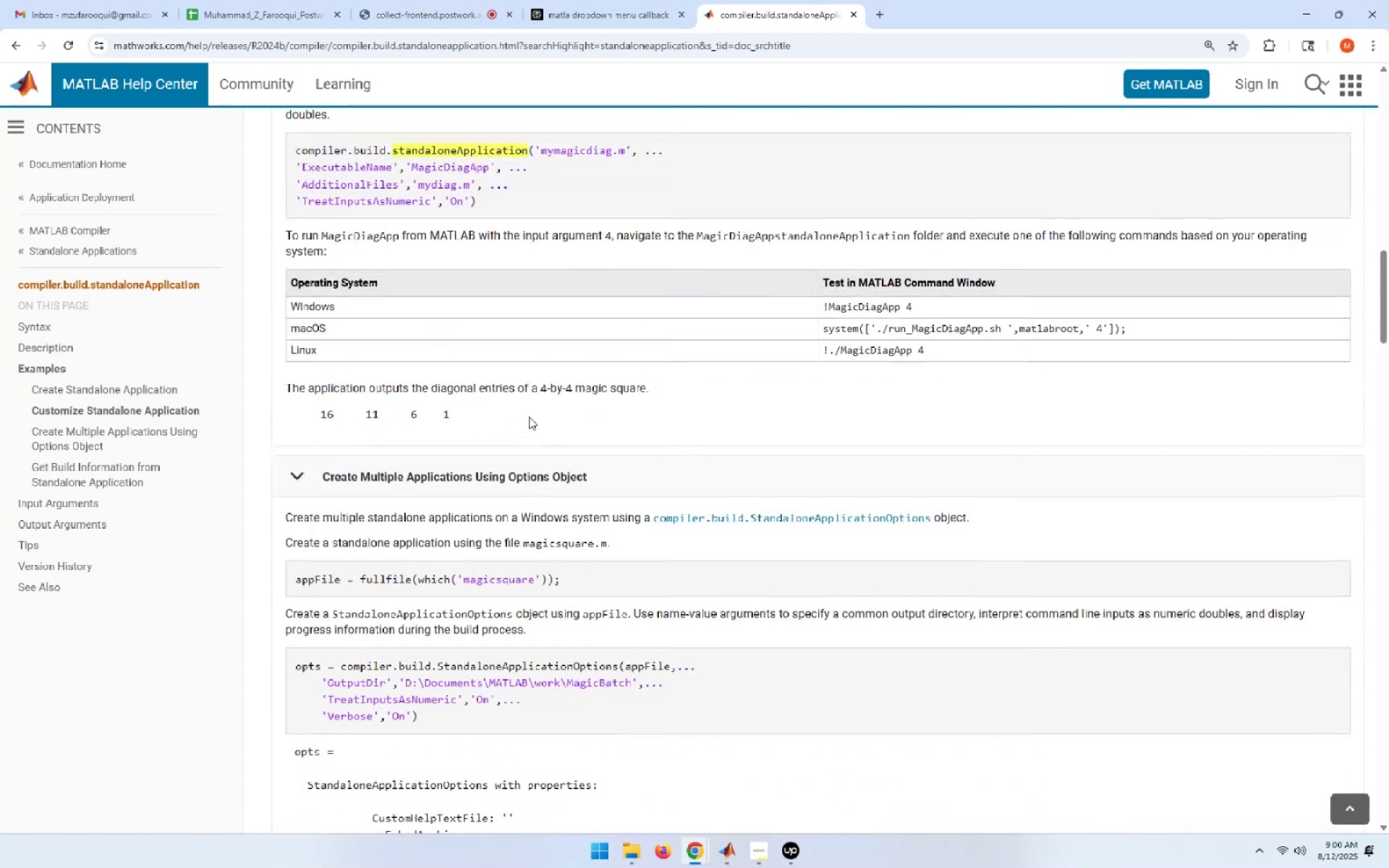 
scroll: coordinate [529, 417], scroll_direction: down, amount: 2.0
 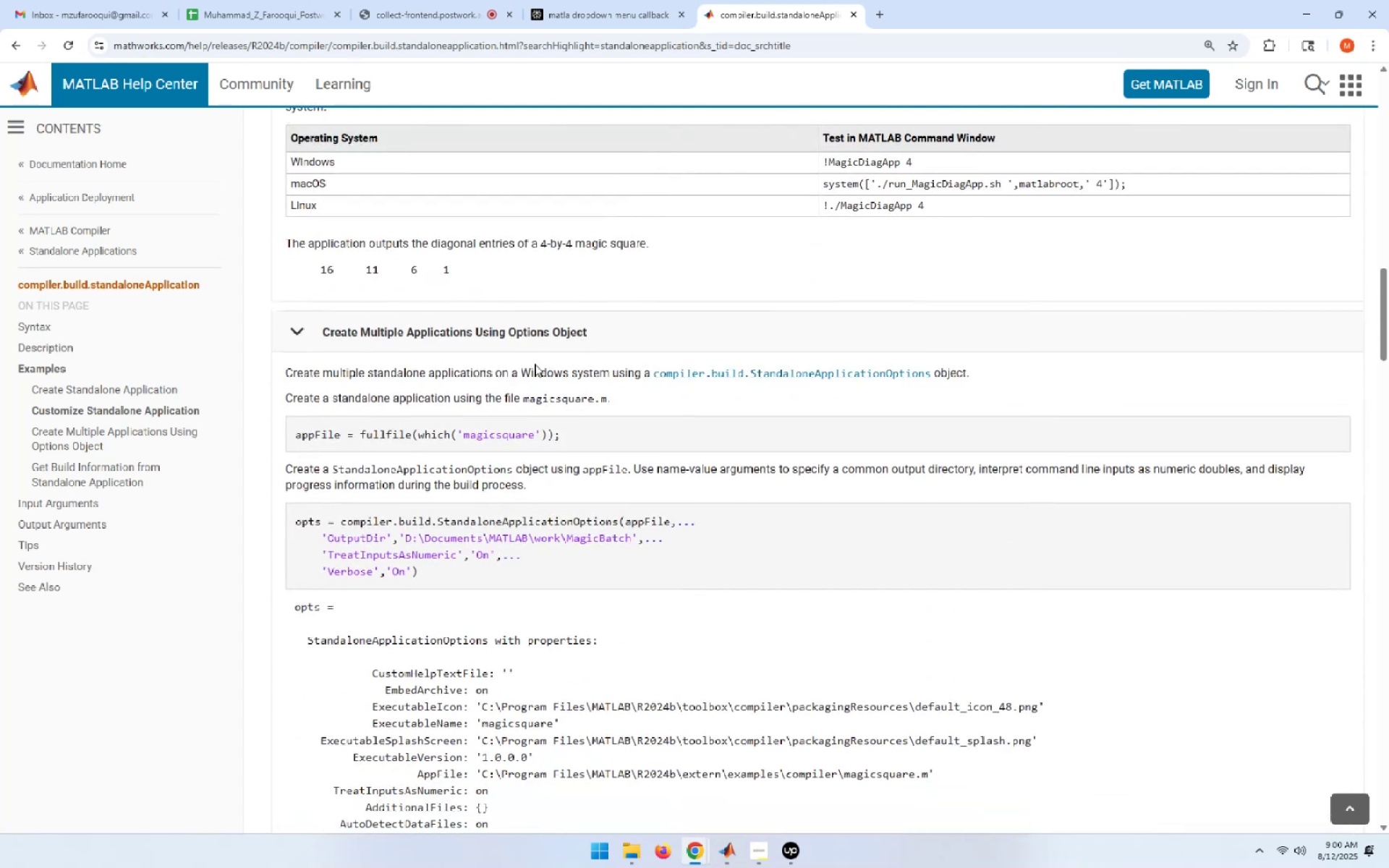 
wait(11.9)
 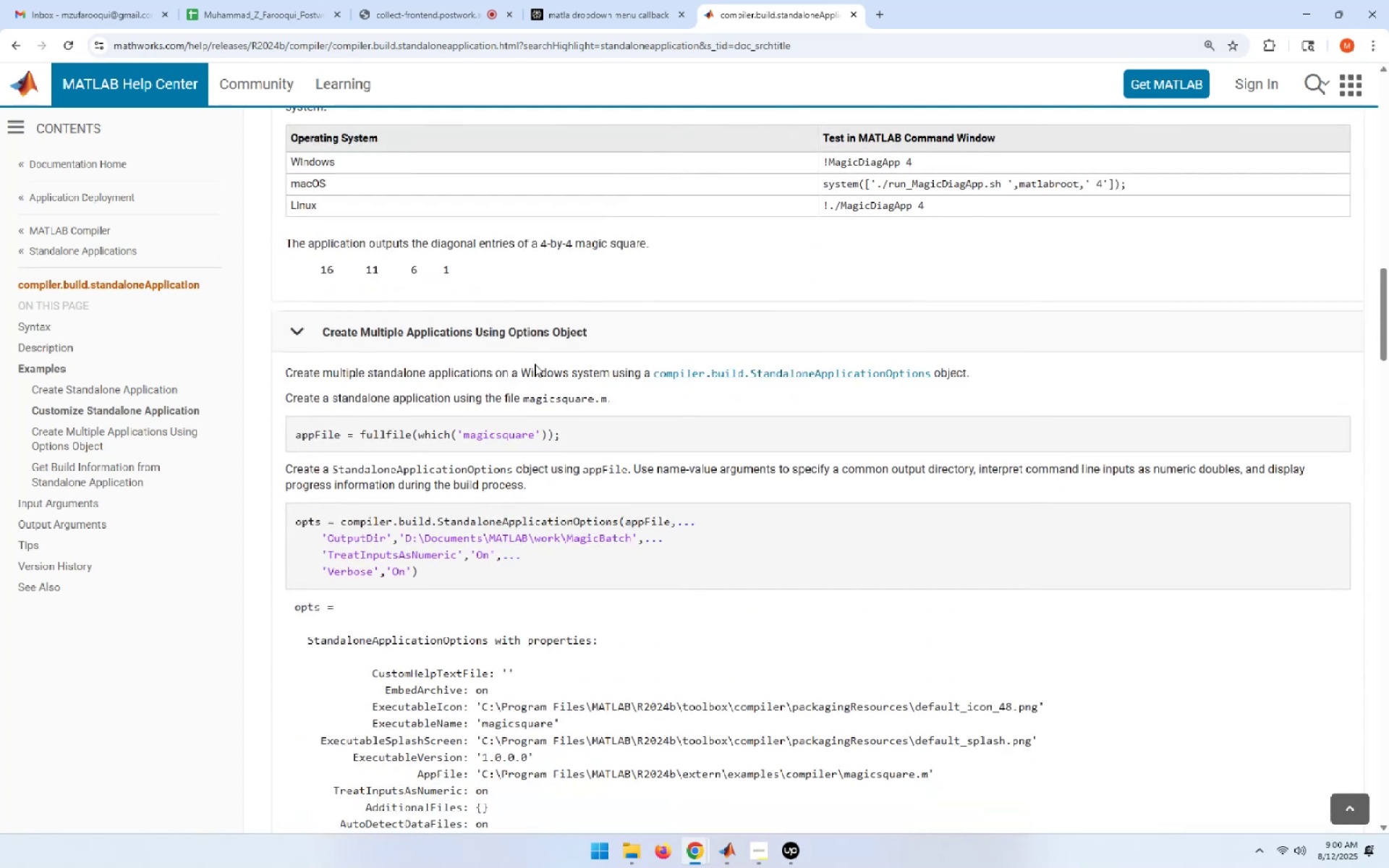 
left_click_drag(start_coordinate=[566, 442], to_coordinate=[286, 430])
 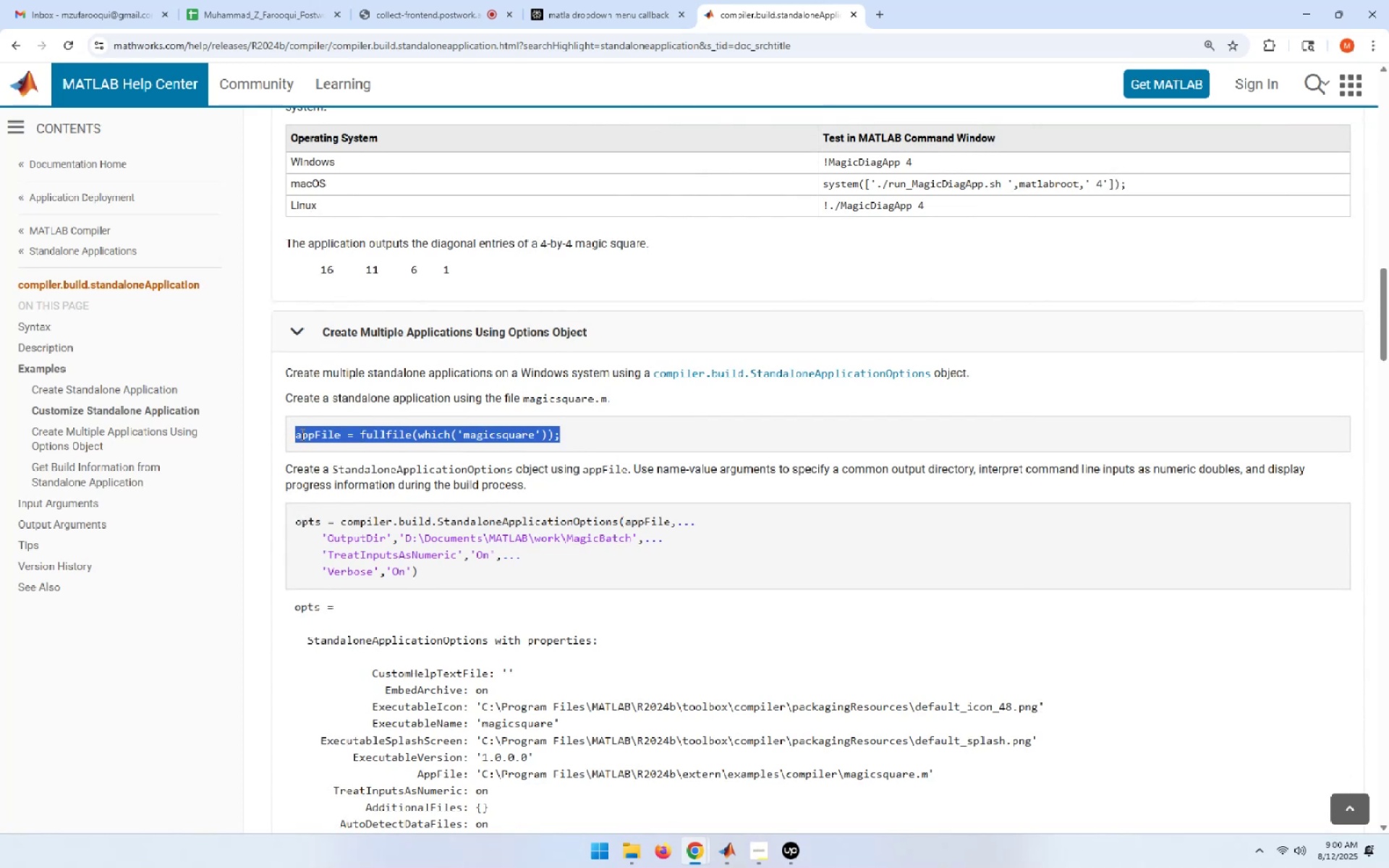 
right_click([301, 434])
 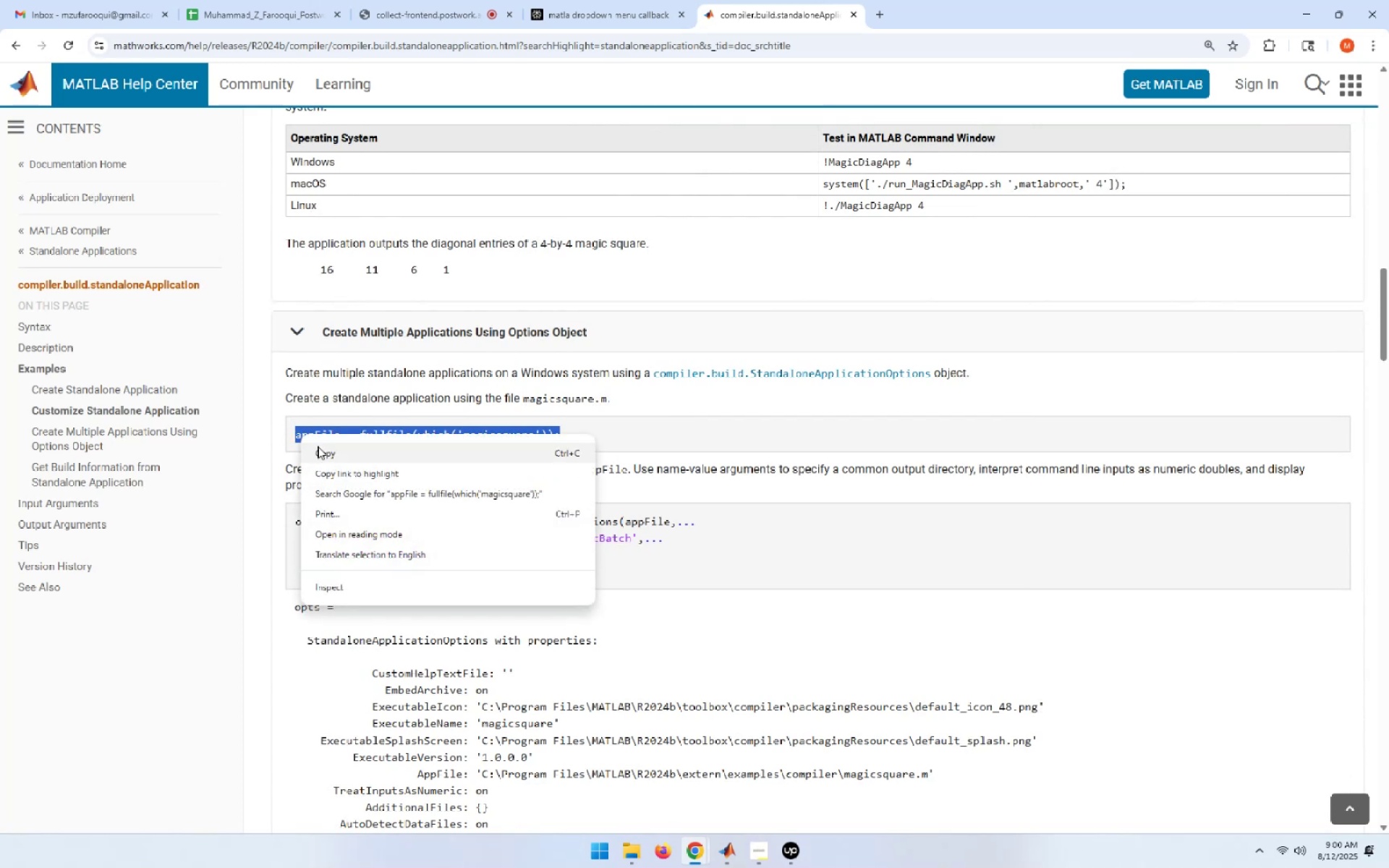 
left_click([318, 446])
 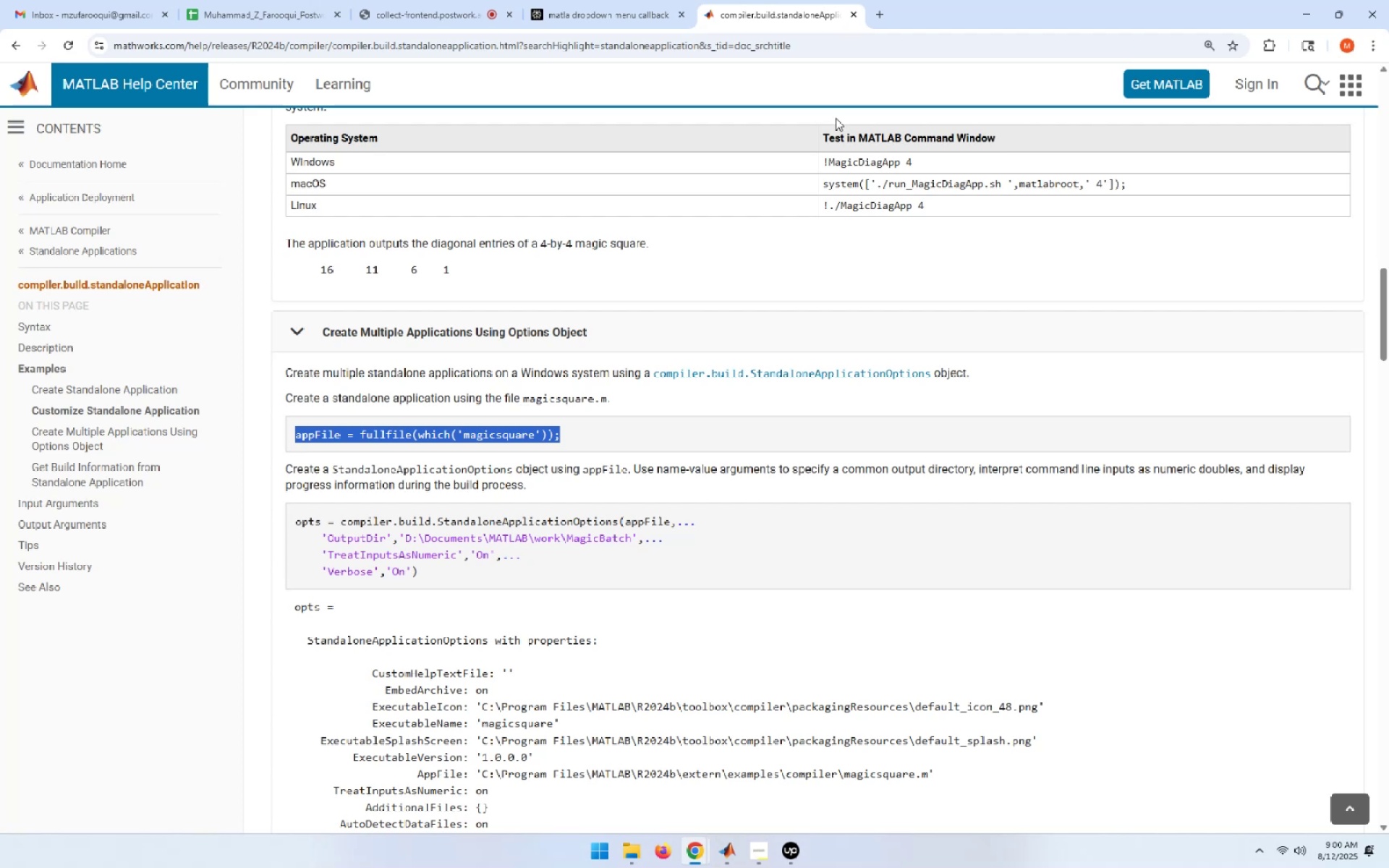 
mouse_move([685, 831])
 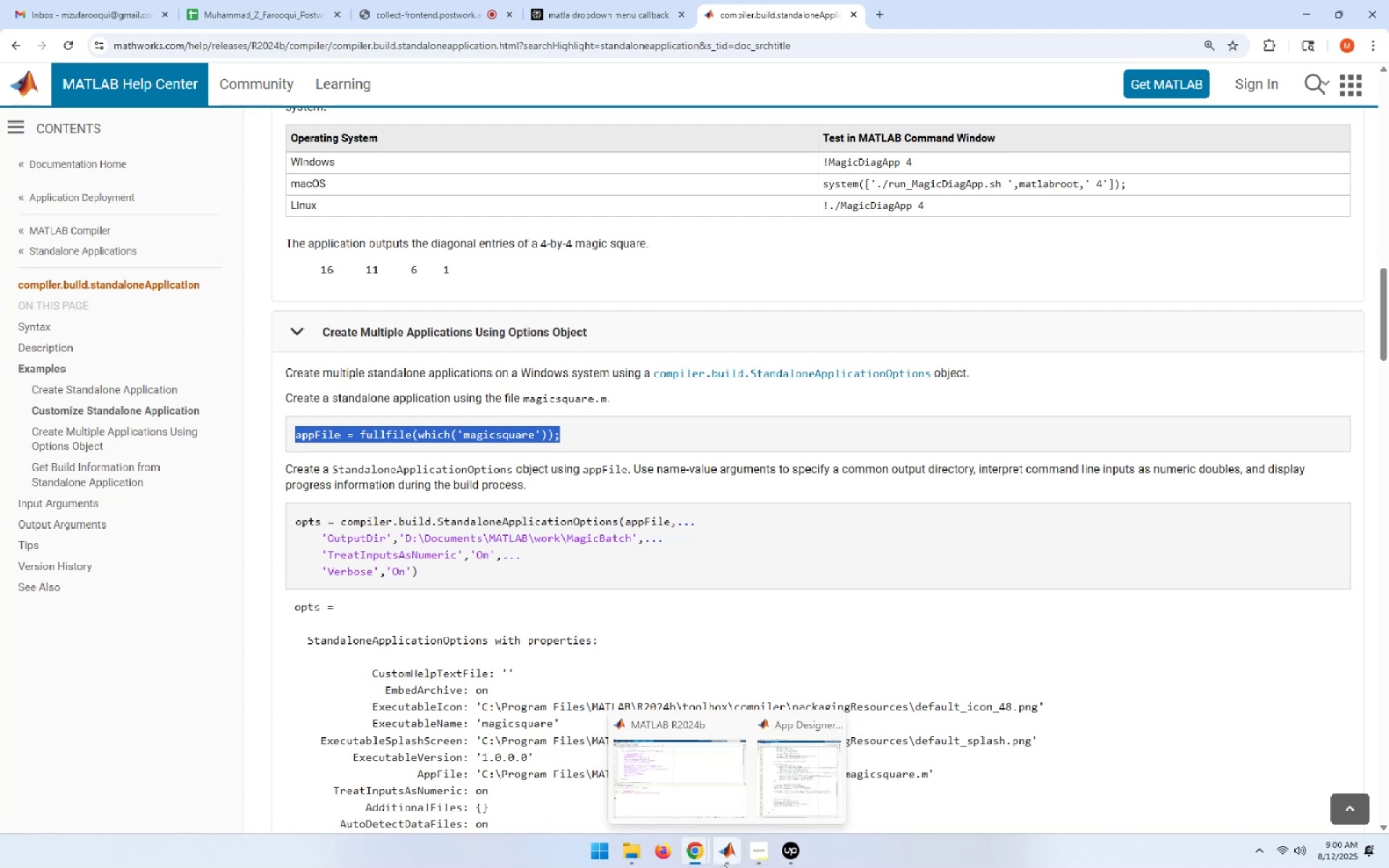 
left_click([681, 772])
 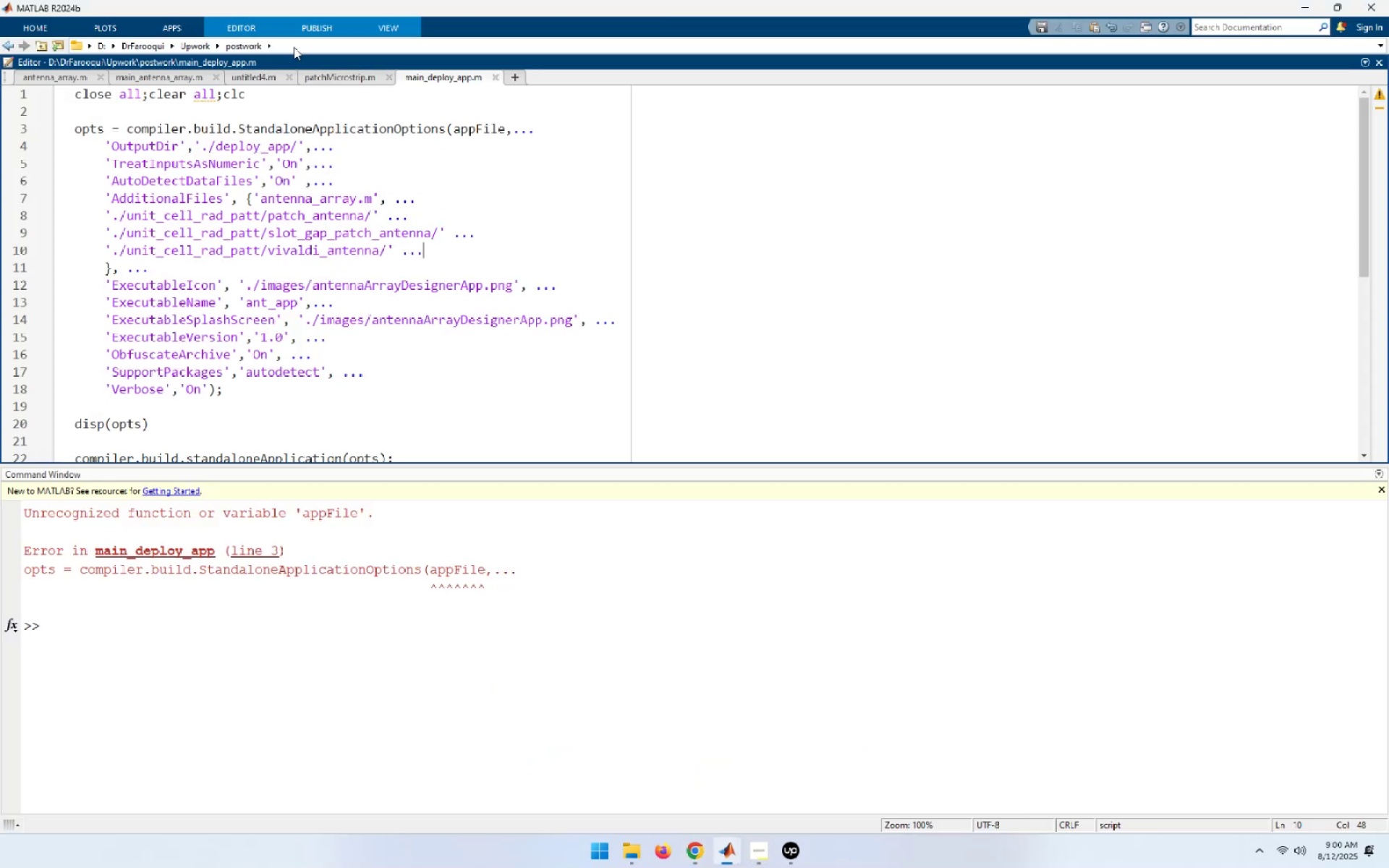 
left_click([122, 109])
 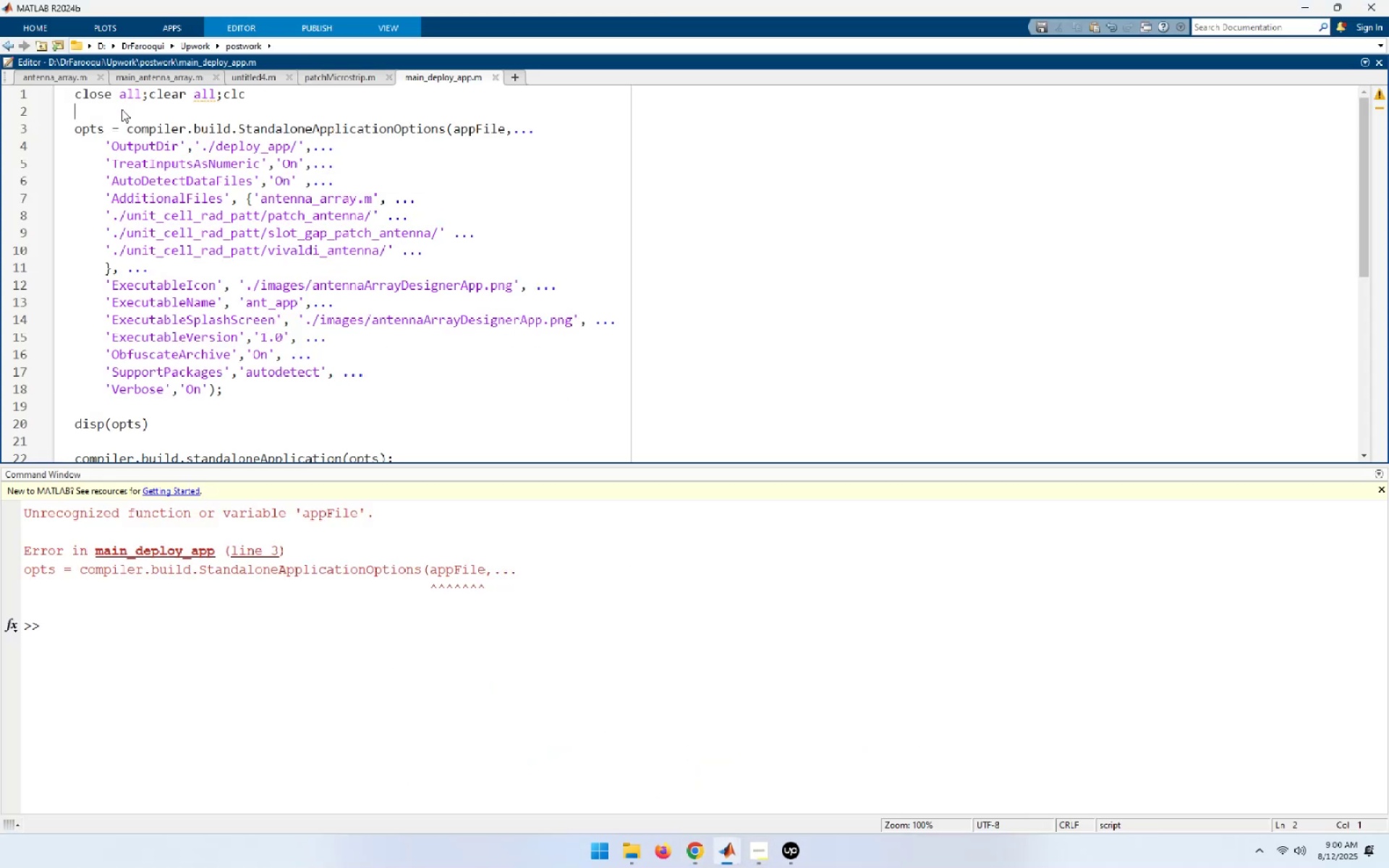 
key(Control+V)
 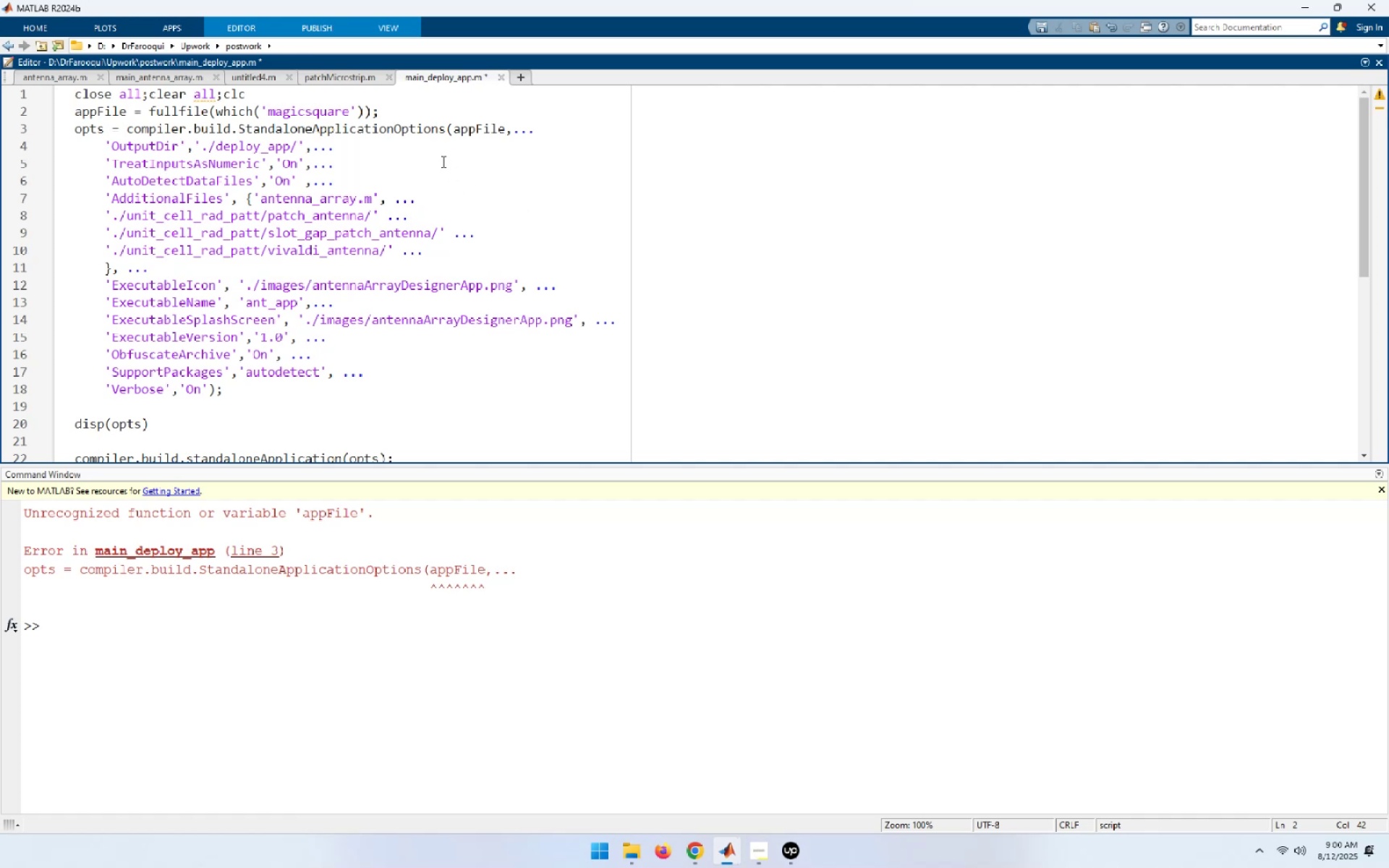 
mouse_move([674, 855])
 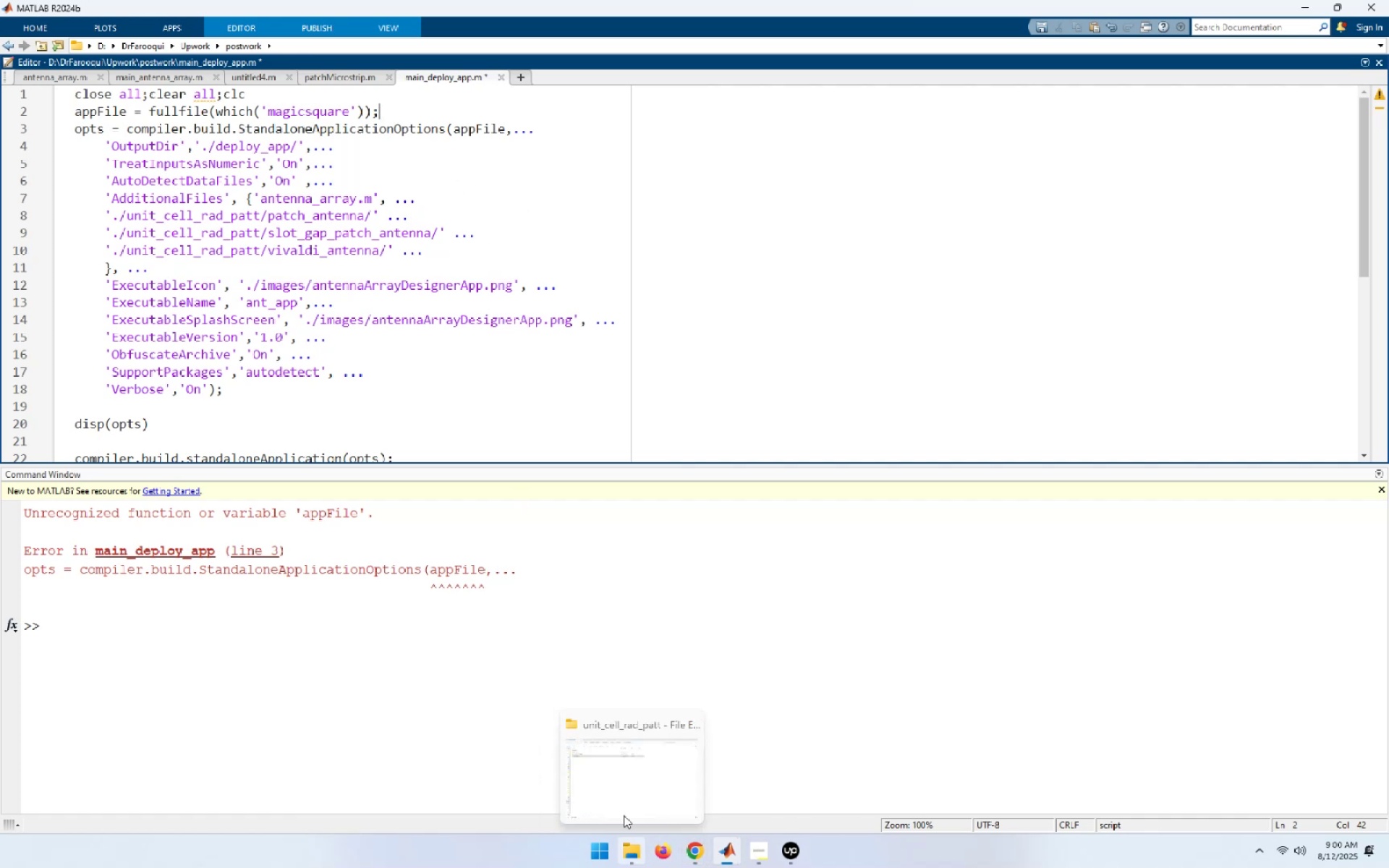 
left_click([619, 783])
 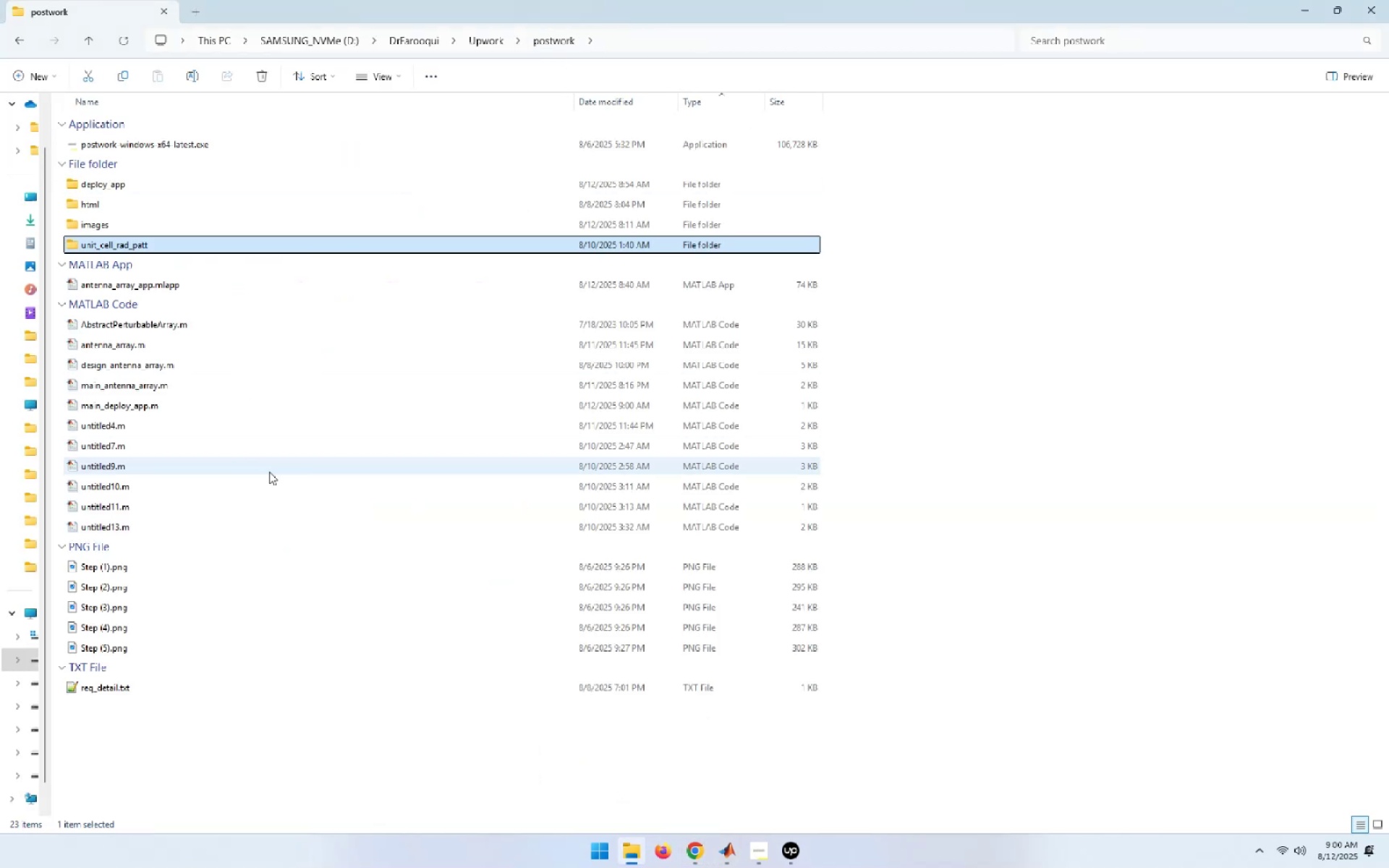 
mouse_move([163, 451])
 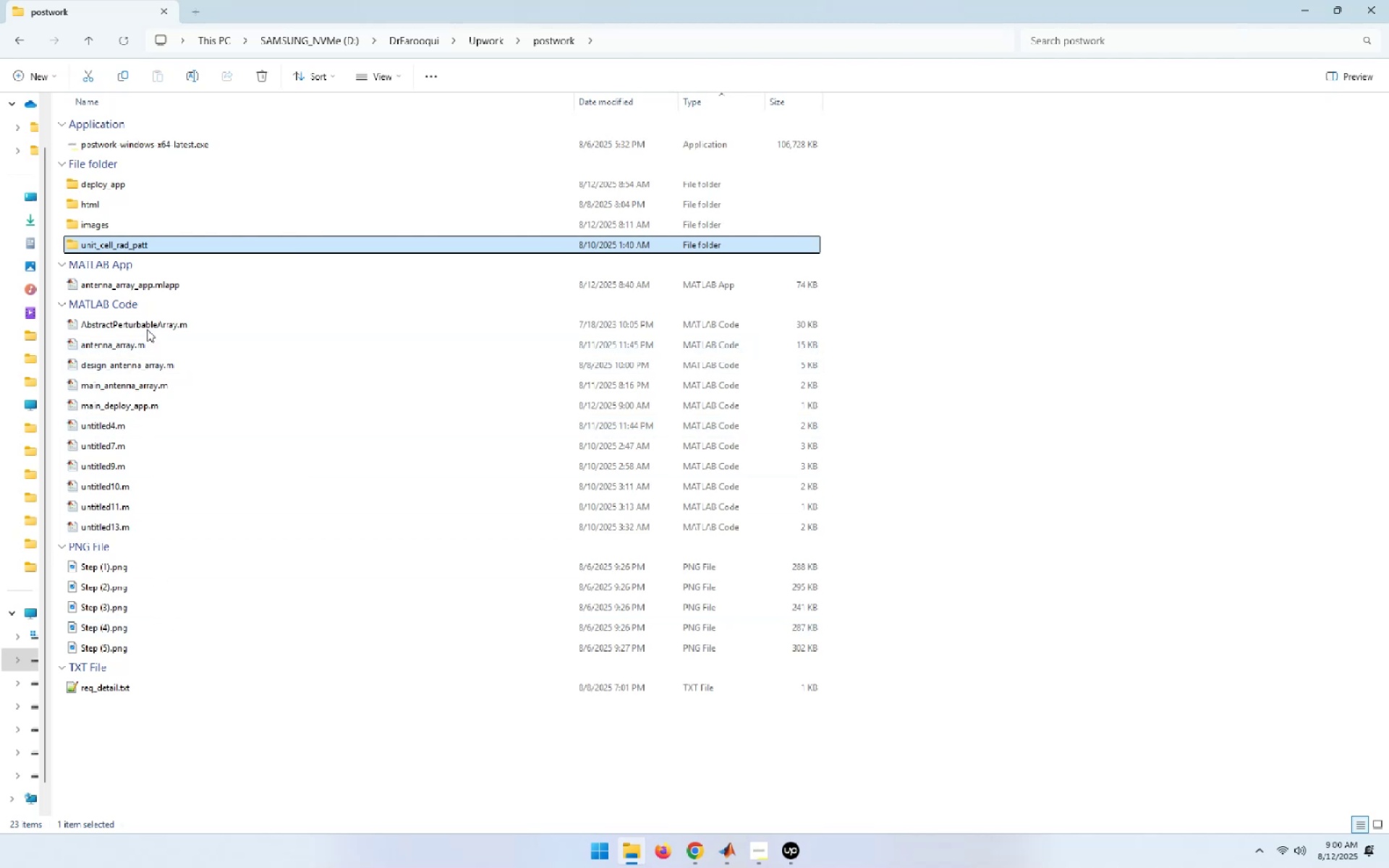 
left_click([150, 281])
 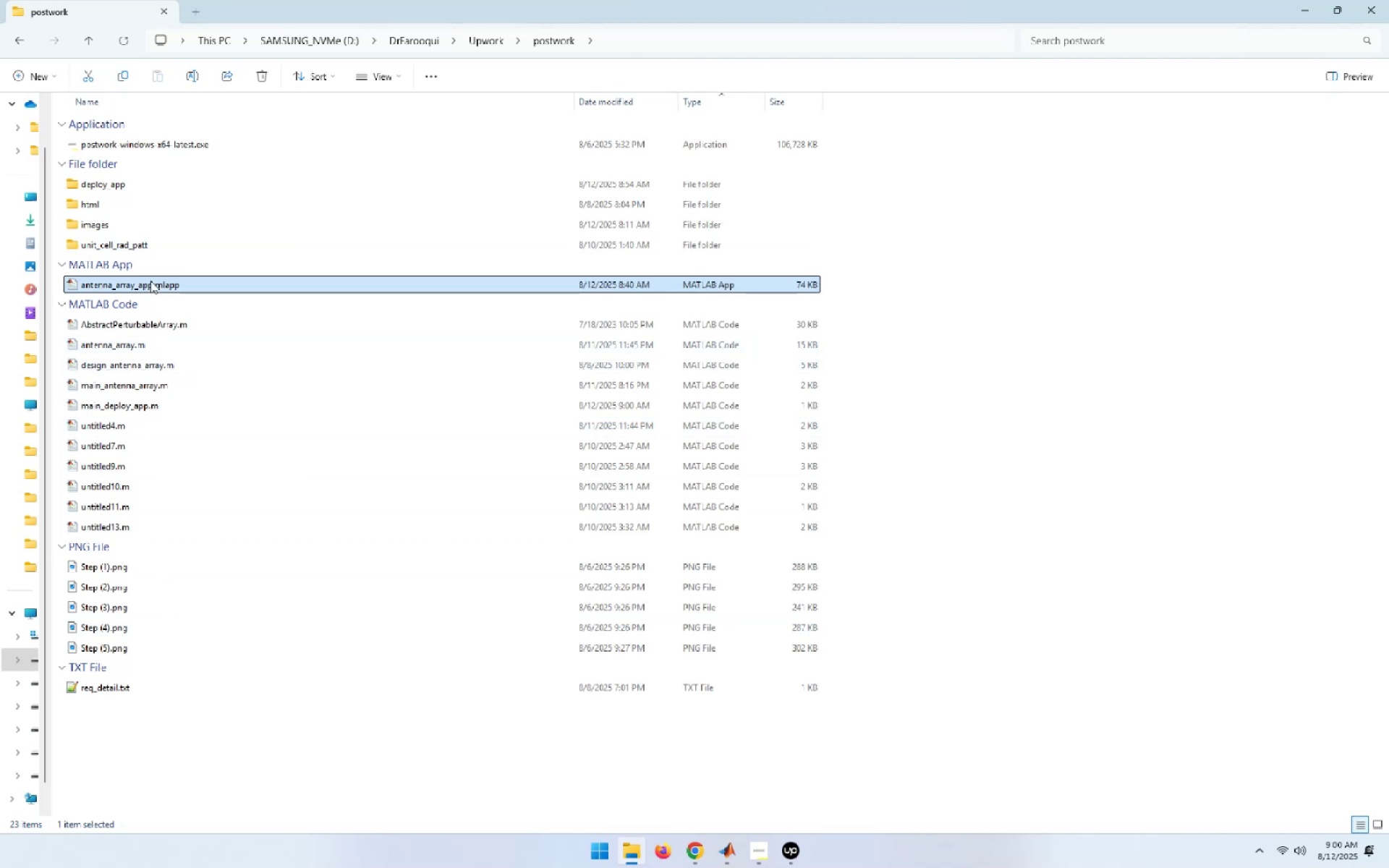 
key(F2)
 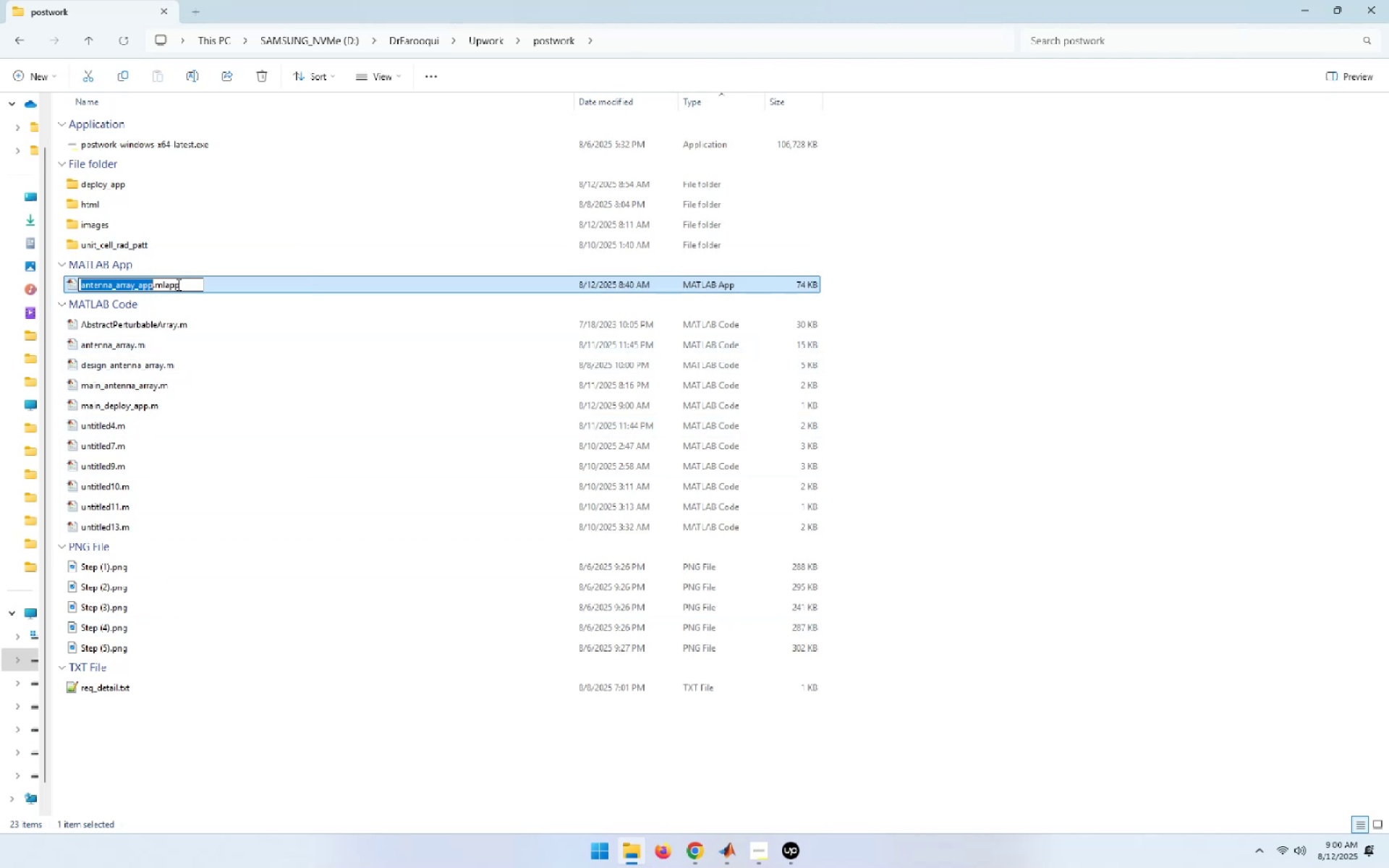 
left_click_drag(start_coordinate=[186, 284], to_coordinate=[54, 282])
 